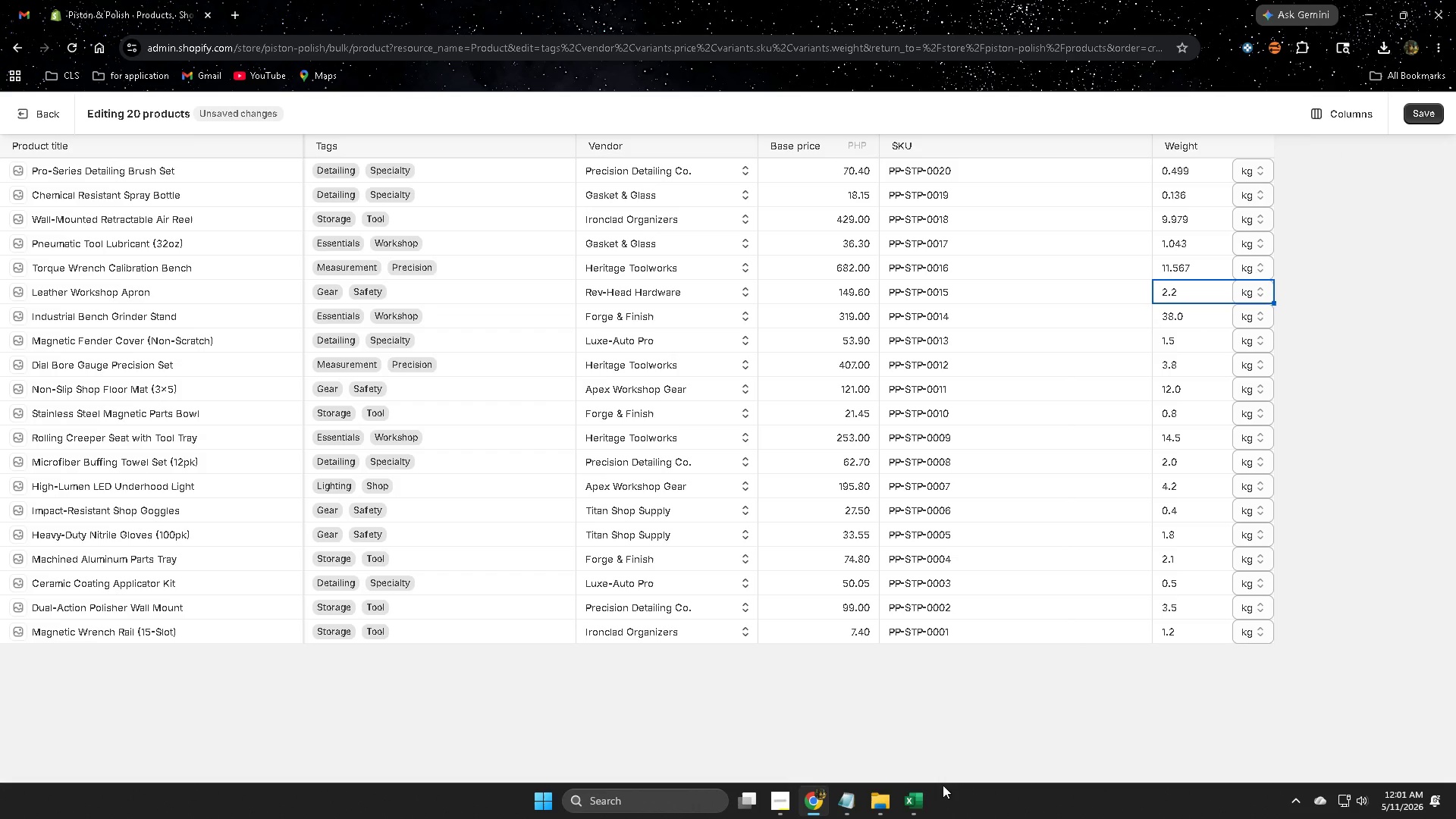 
left_click([916, 802])
 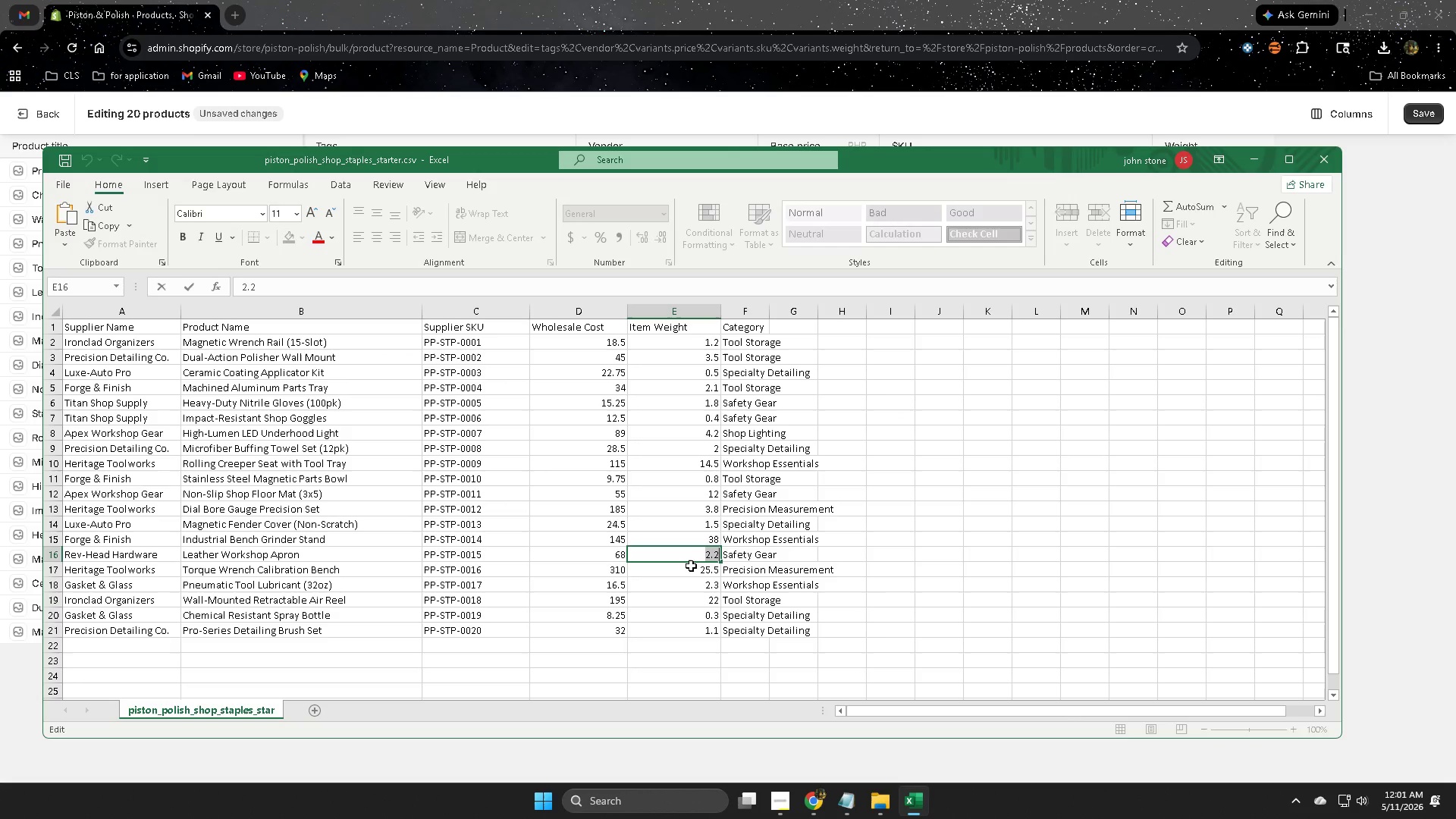 
double_click([691, 567])
 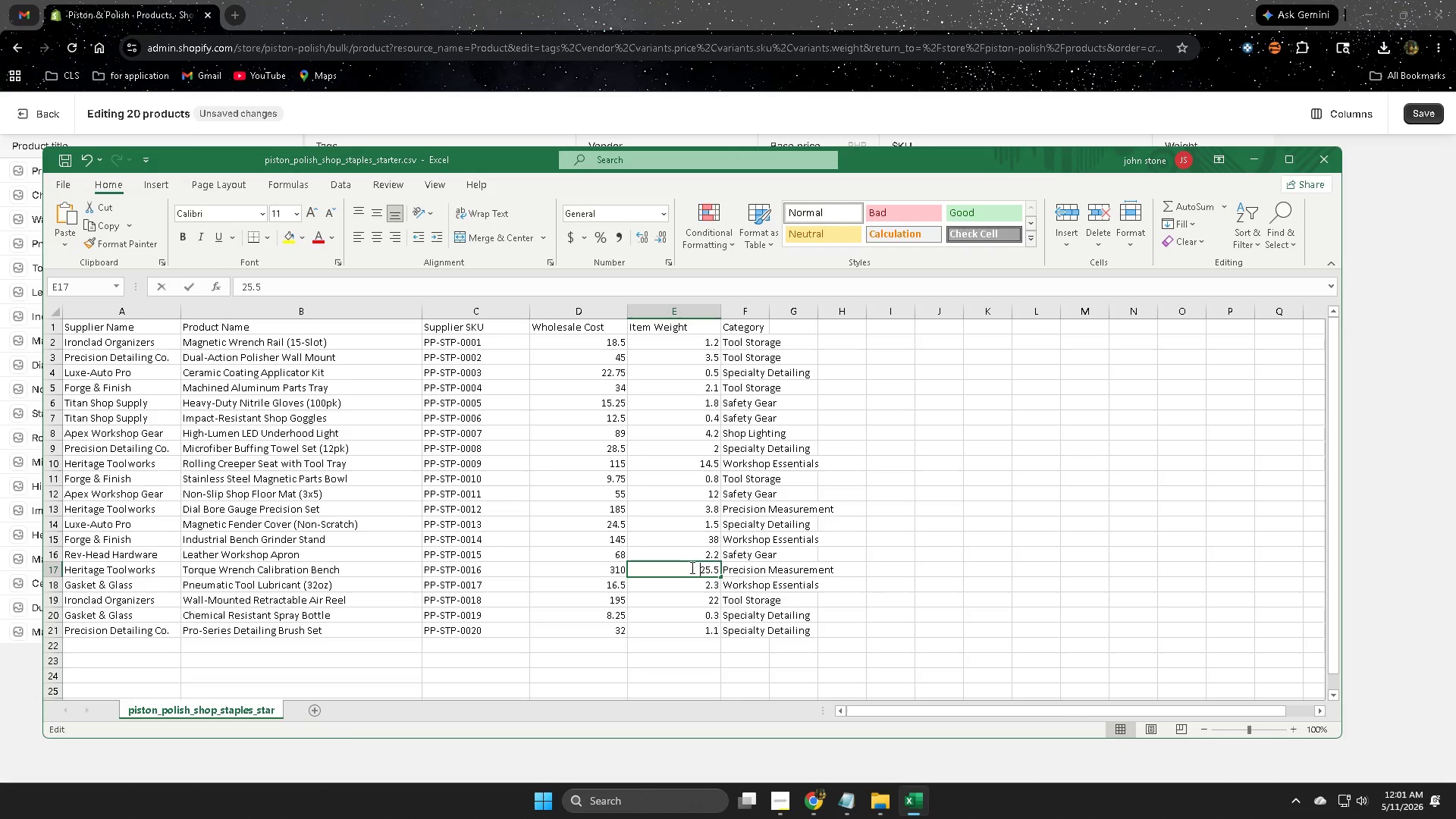 
triple_click([691, 567])
 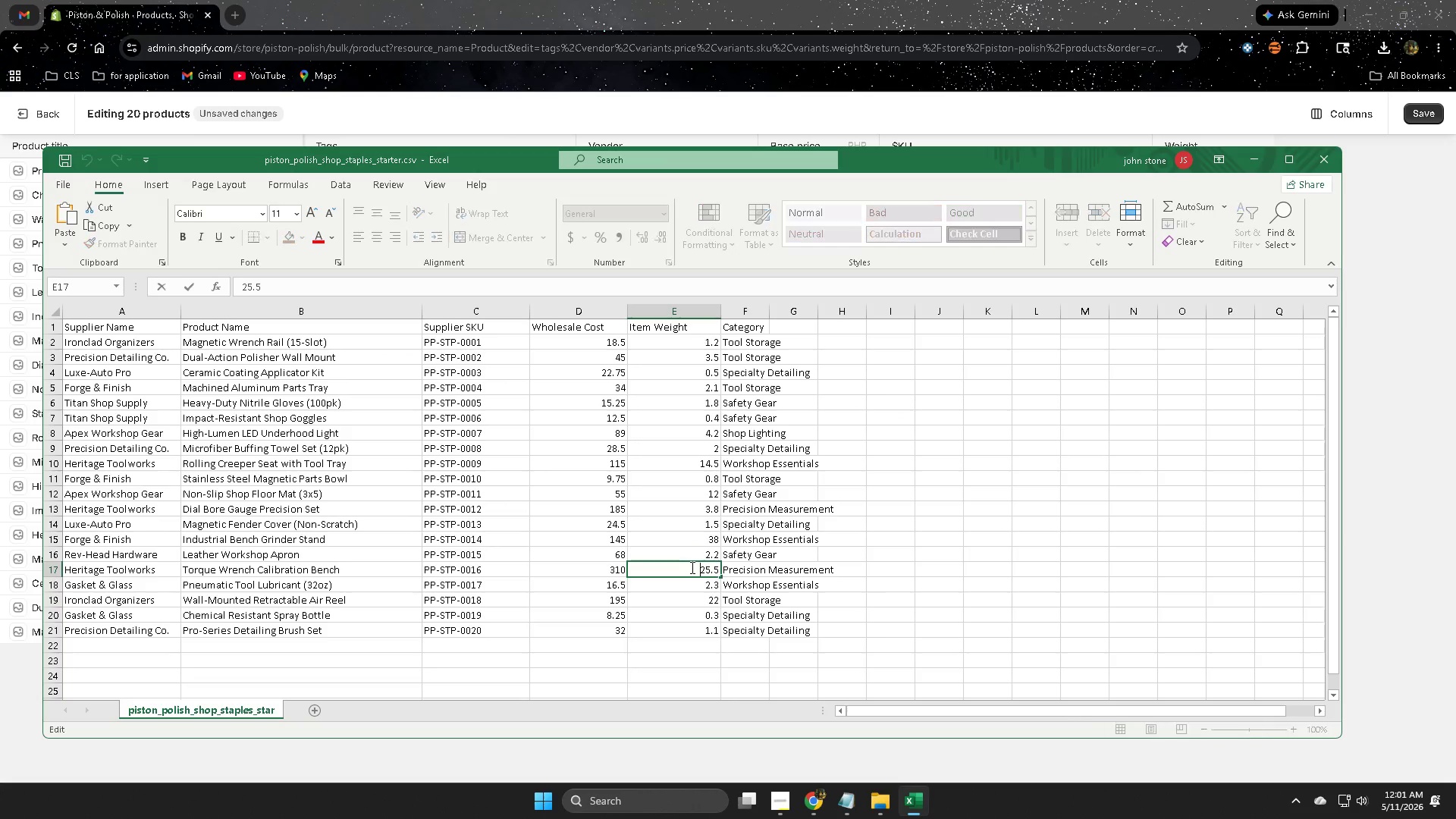 
triple_click([691, 567])
 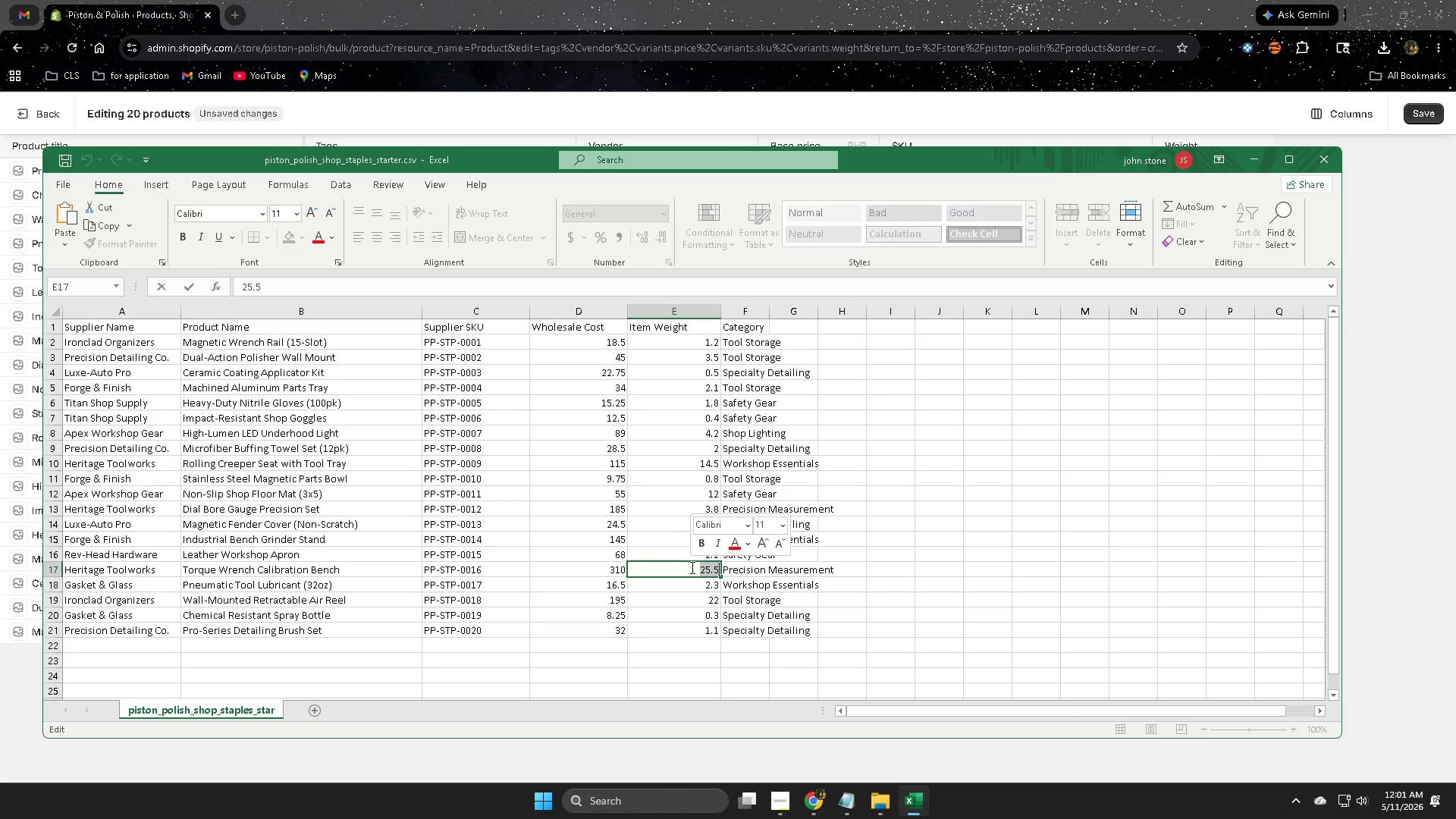 
key(Control+ControlLeft)
 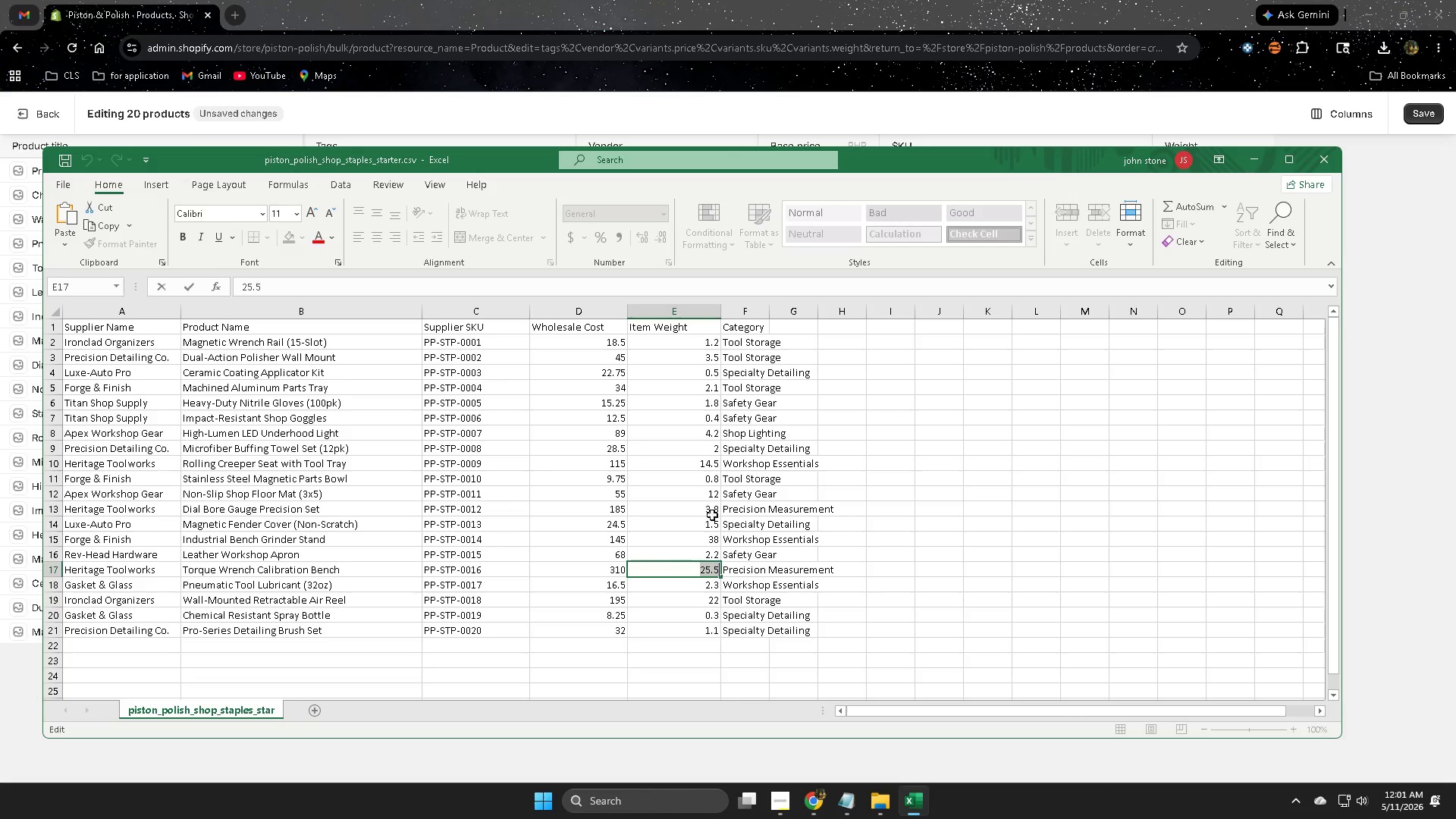 
key(Control+C)
 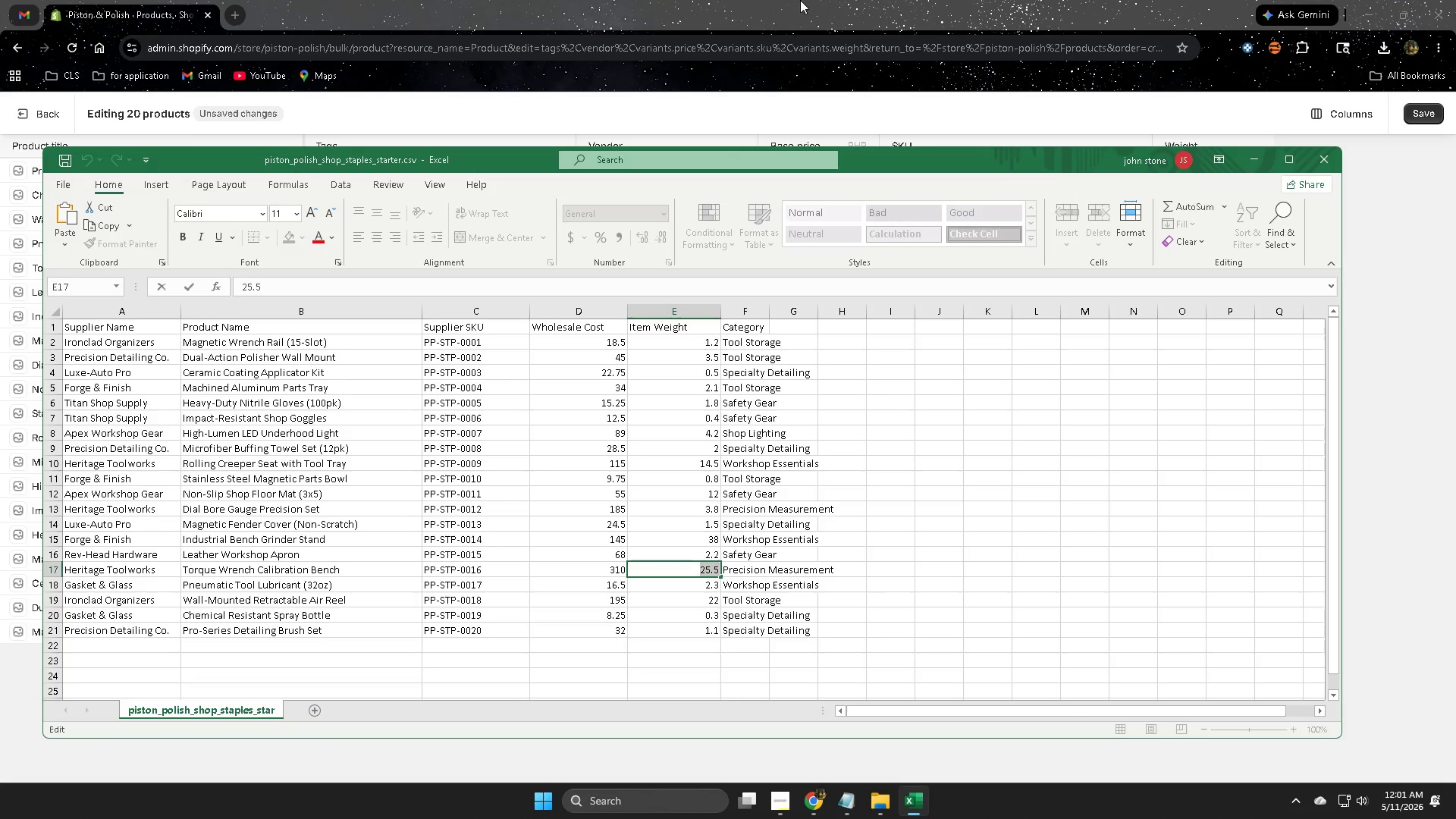 
left_click([800, 0])
 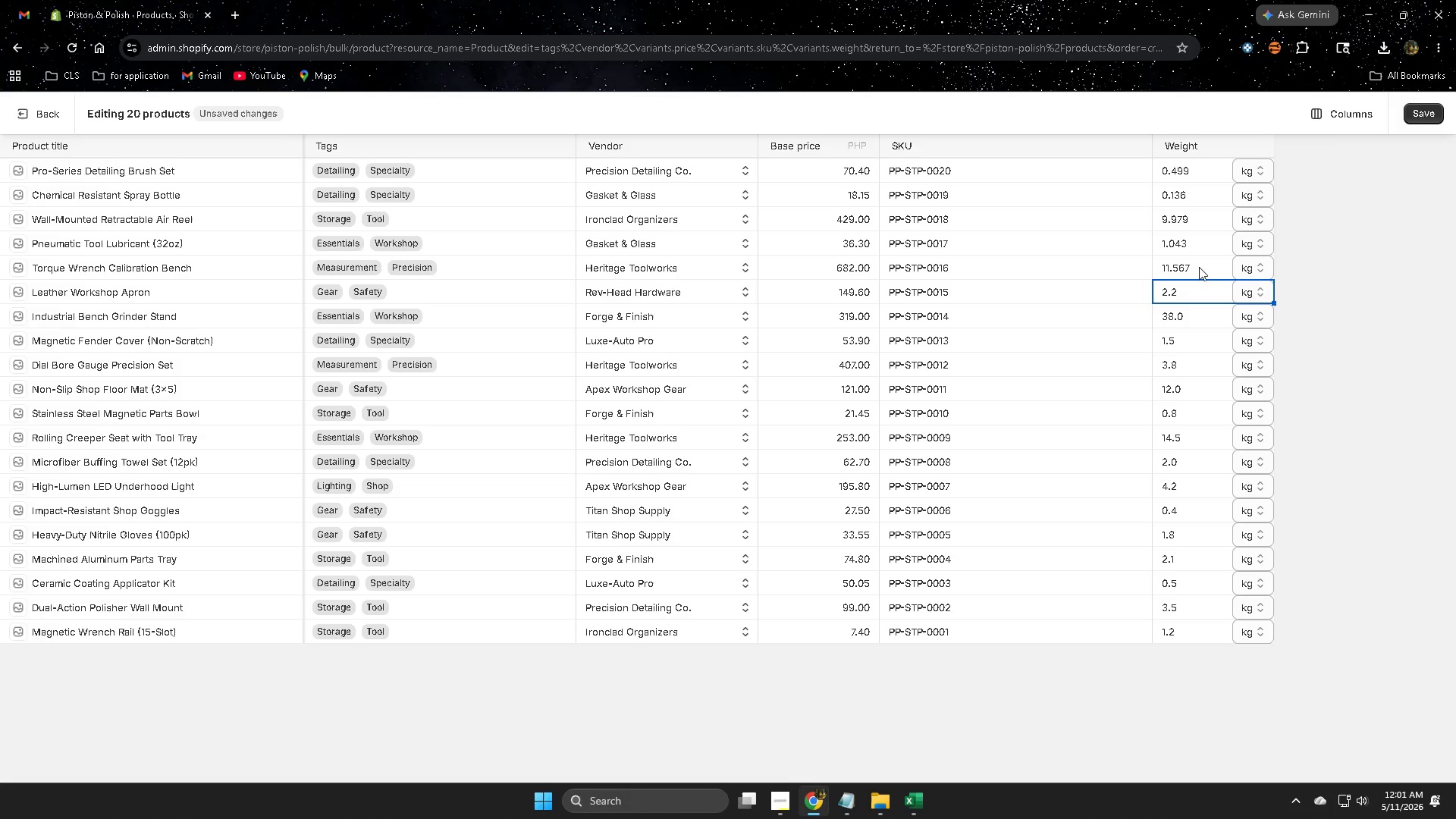 
double_click([1199, 267])
 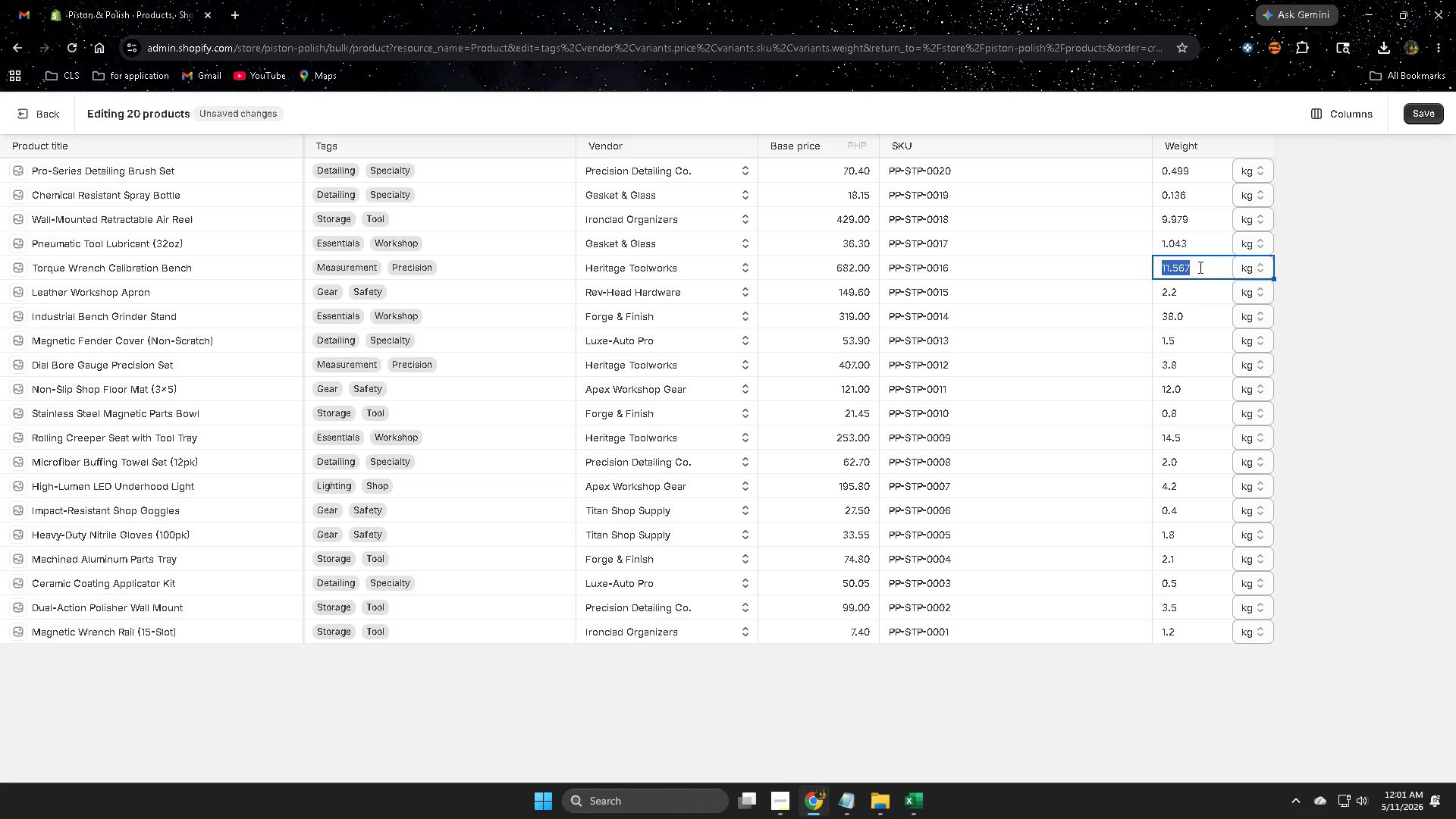 
triple_click([1199, 267])
 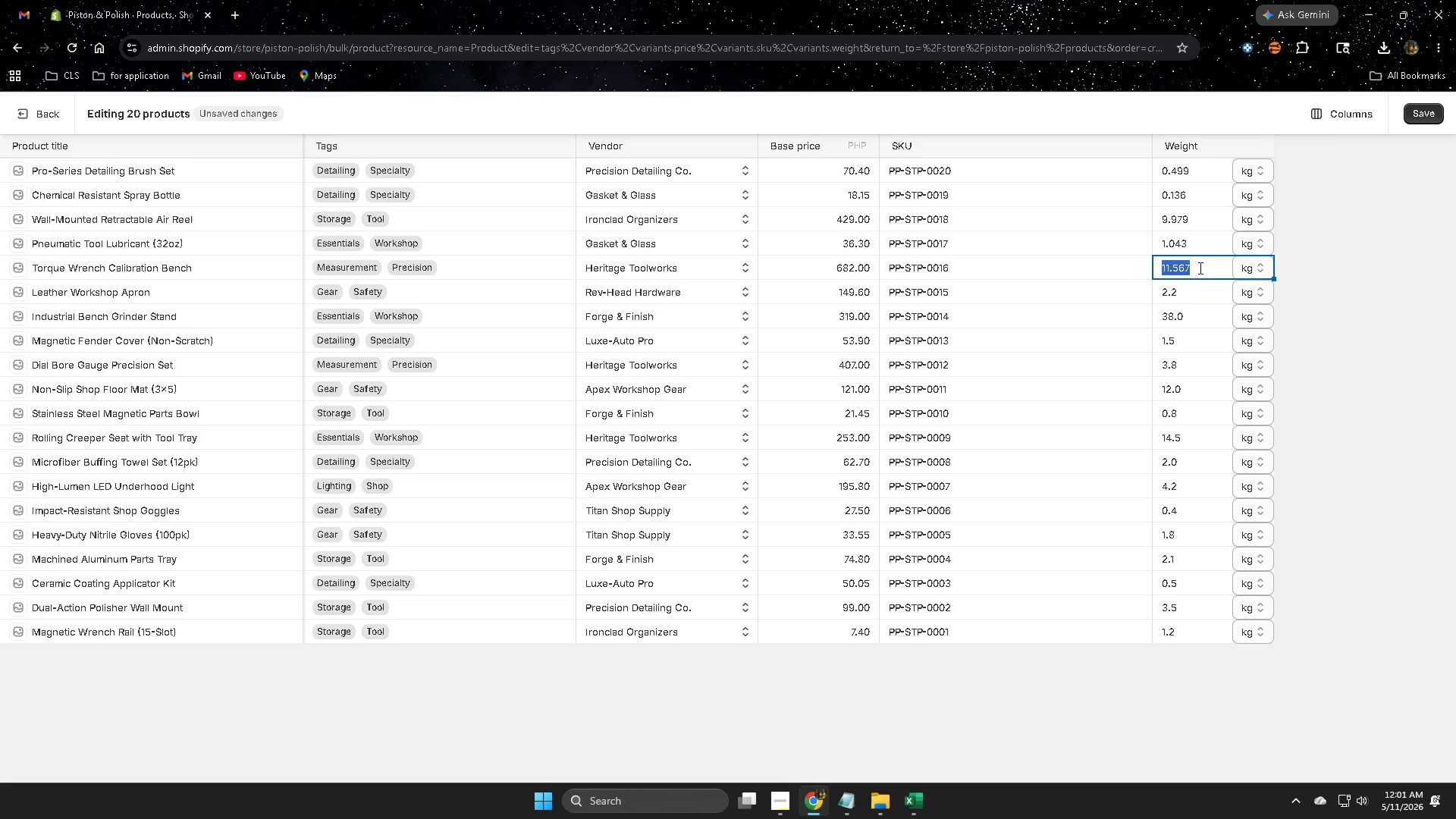 
key(Control+ControlLeft)
 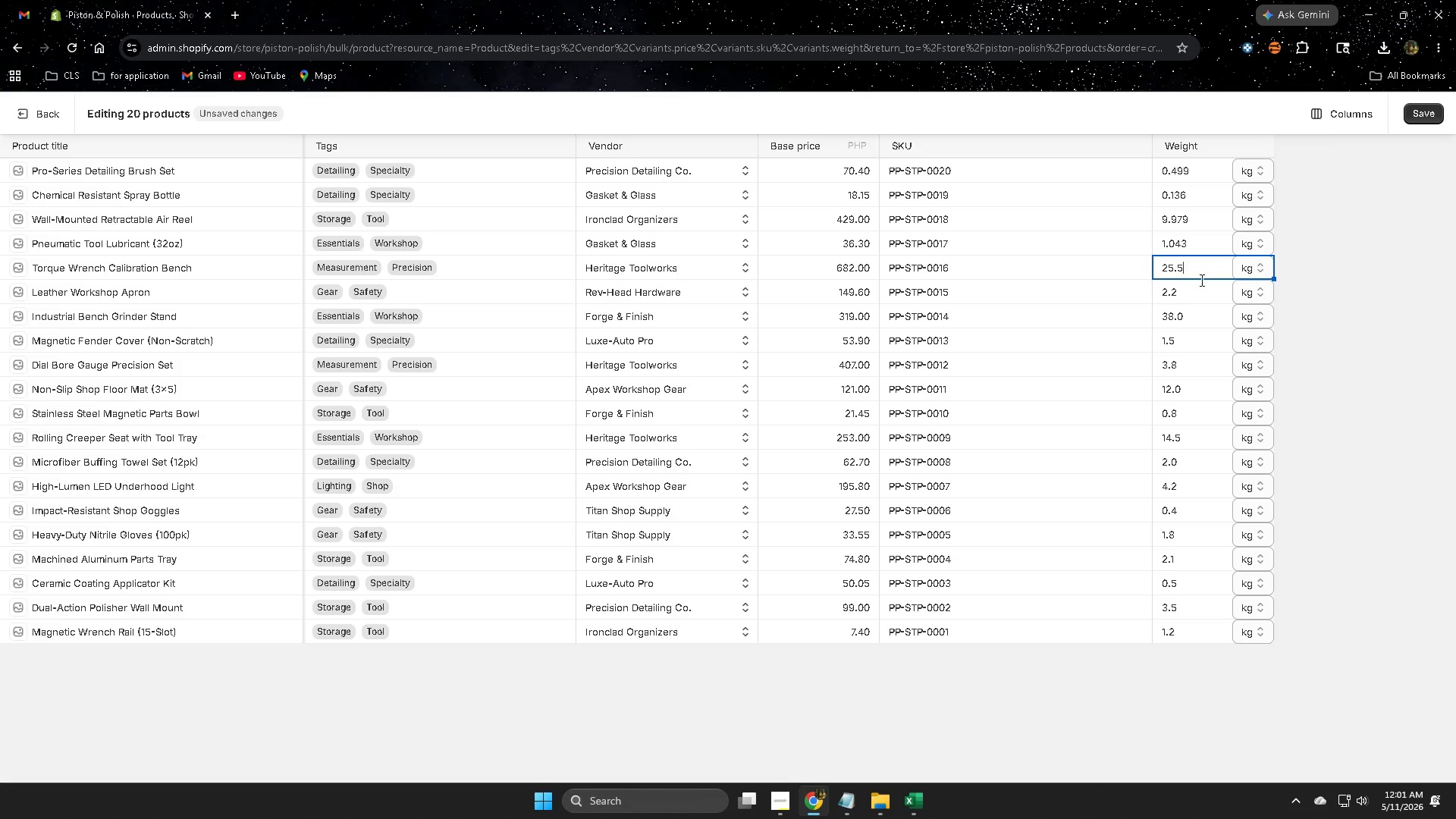 
key(Control+V)
 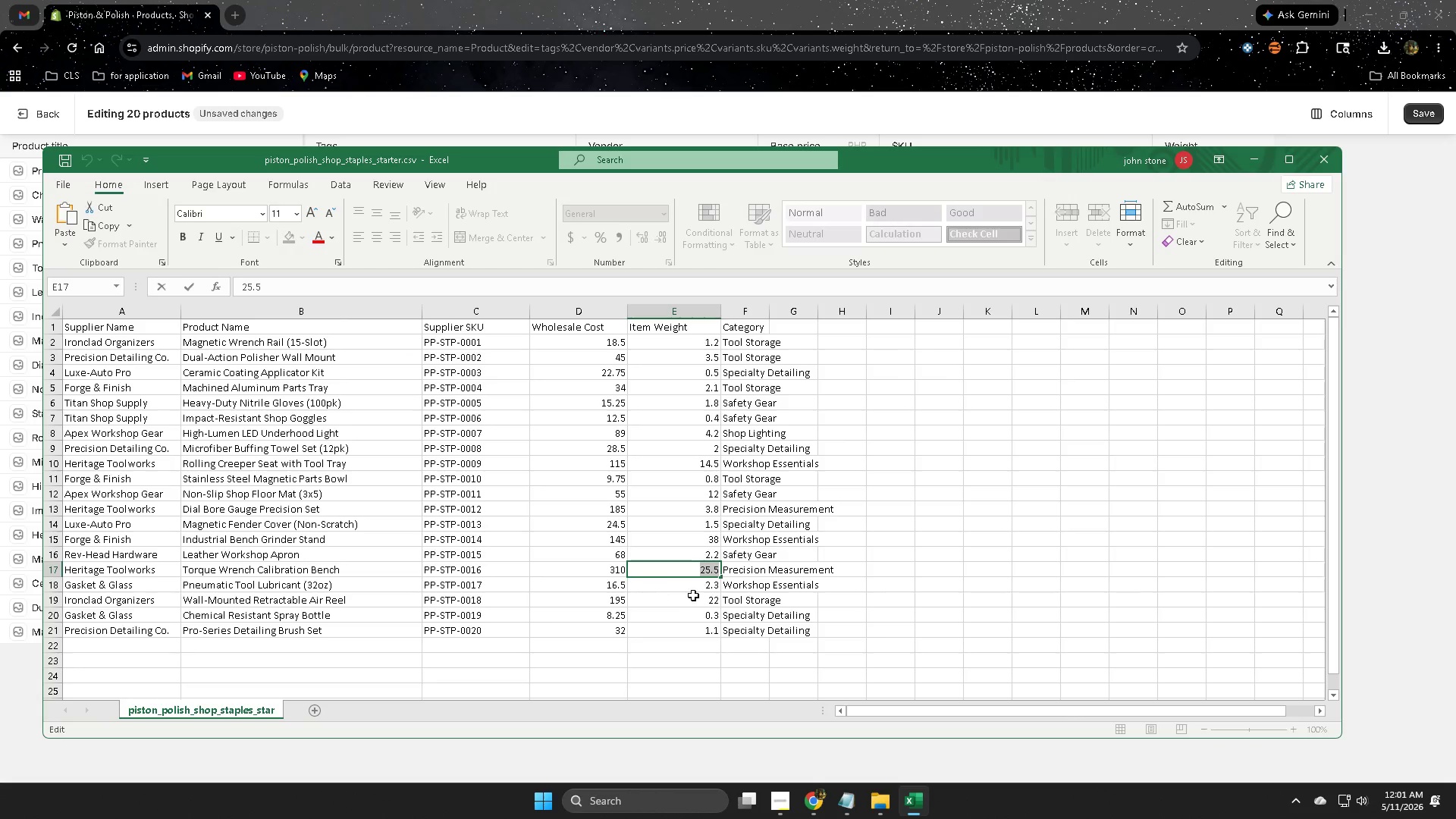 
double_click([686, 587])
 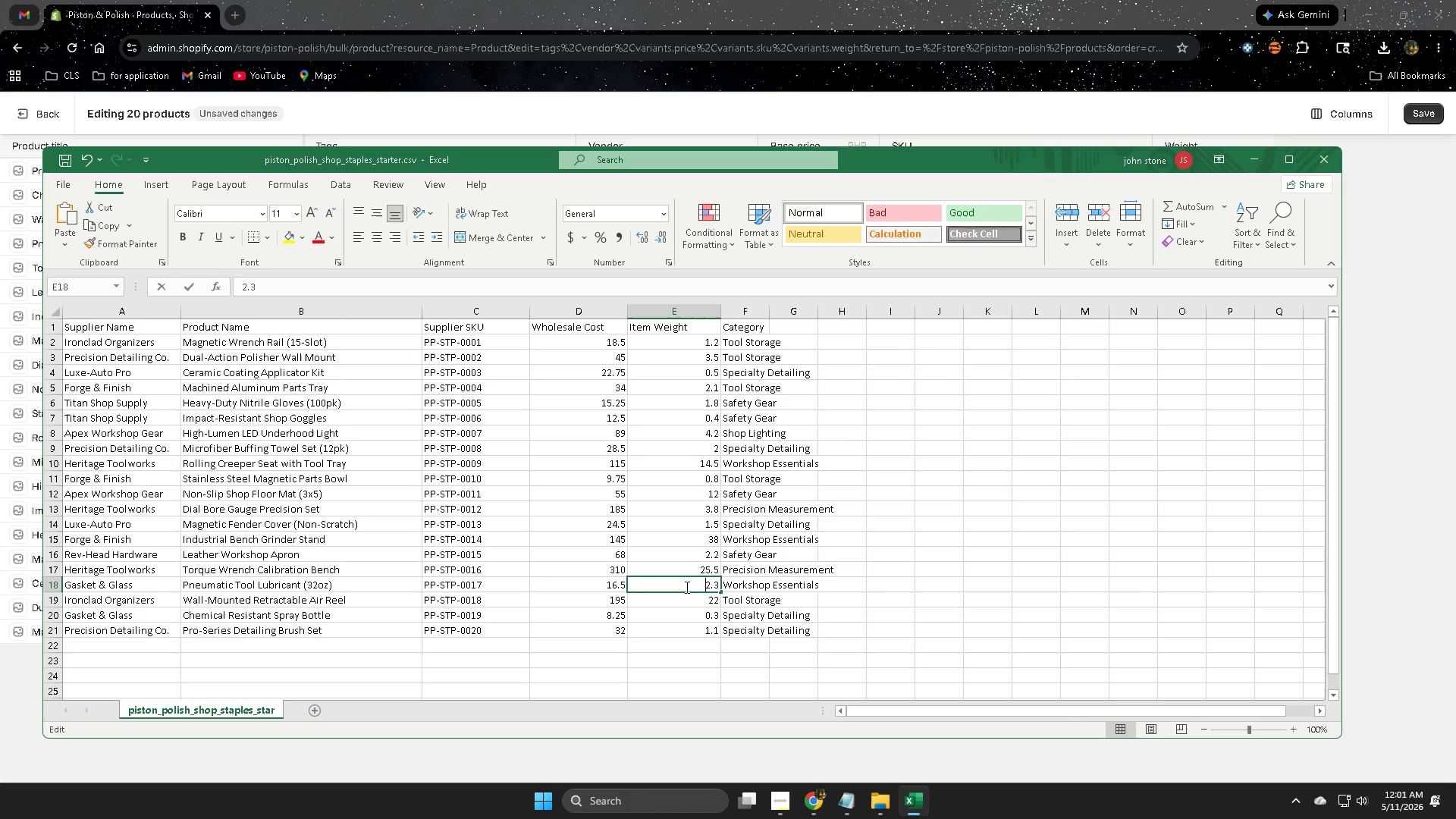 
triple_click([686, 587])
 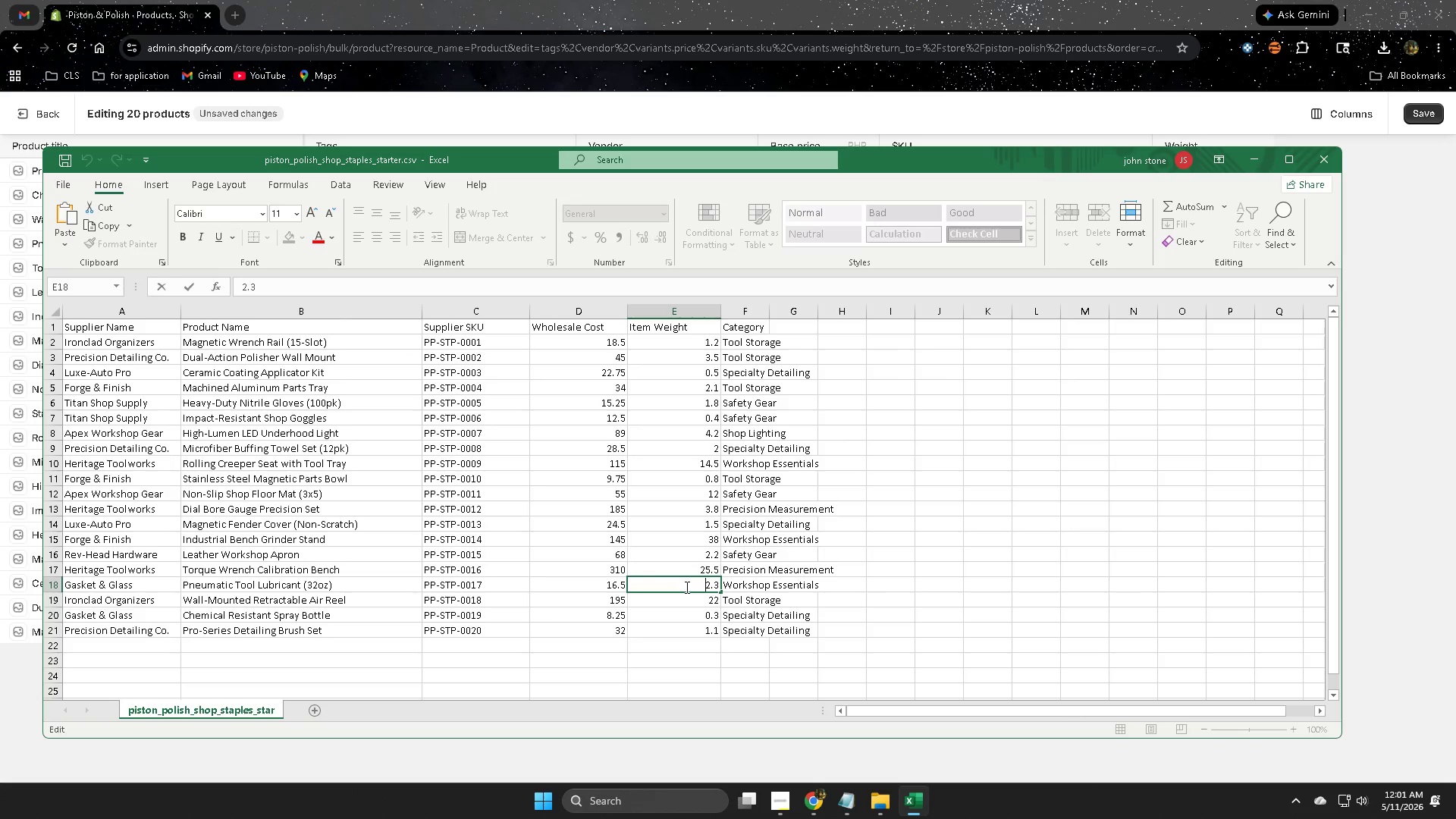 
triple_click([686, 587])
 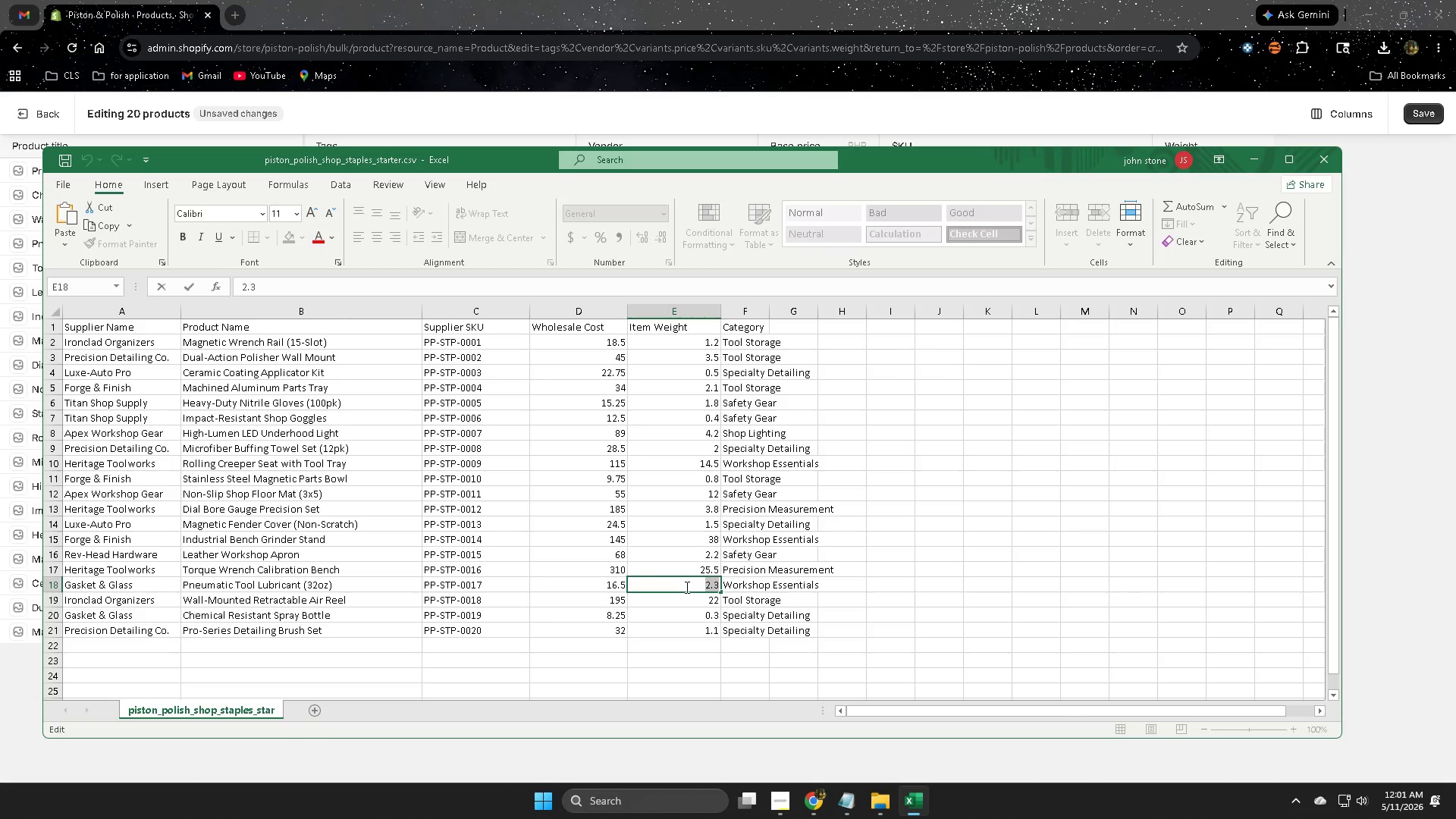 
key(Control+ControlLeft)
 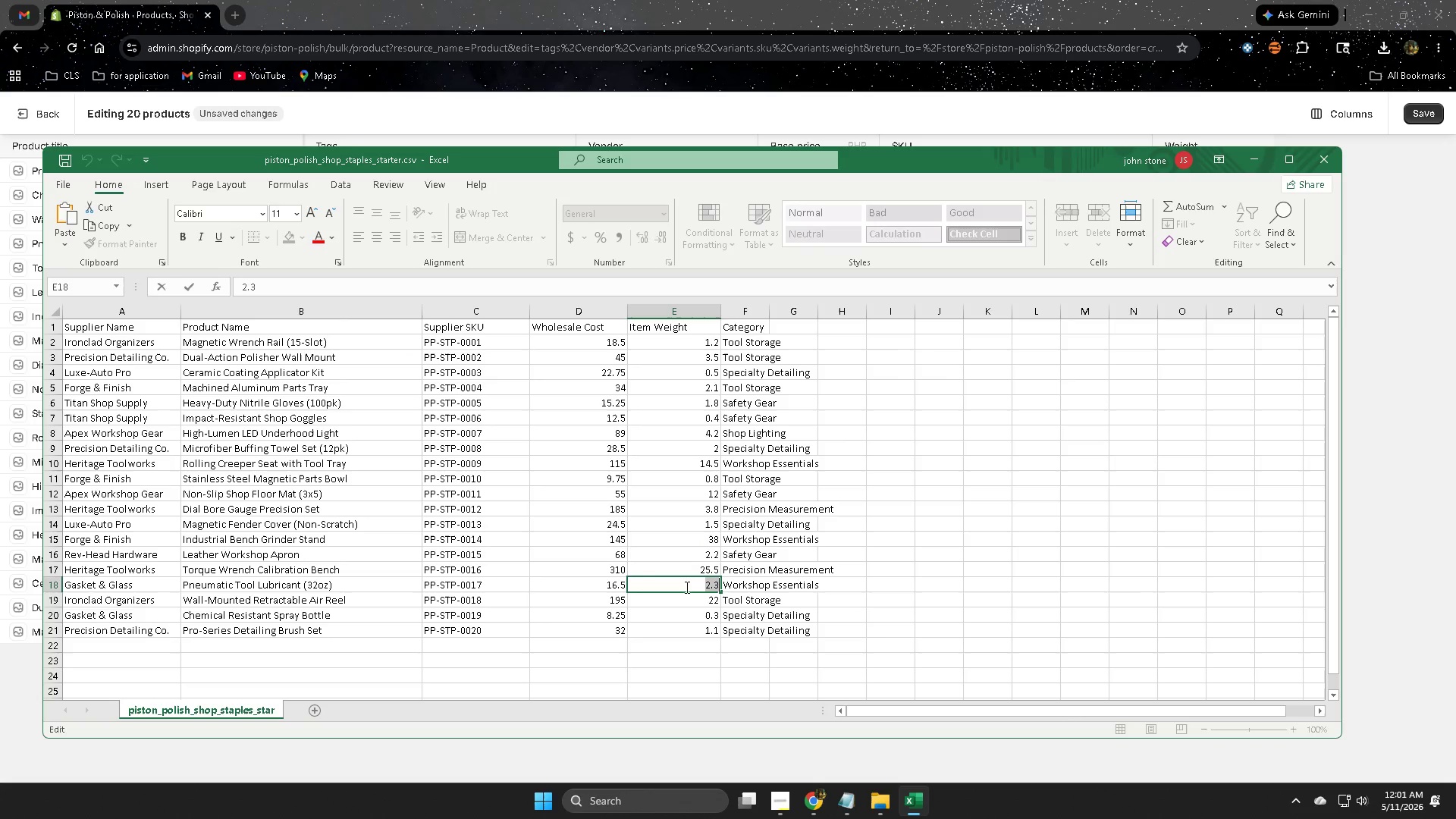 
key(Control+C)
 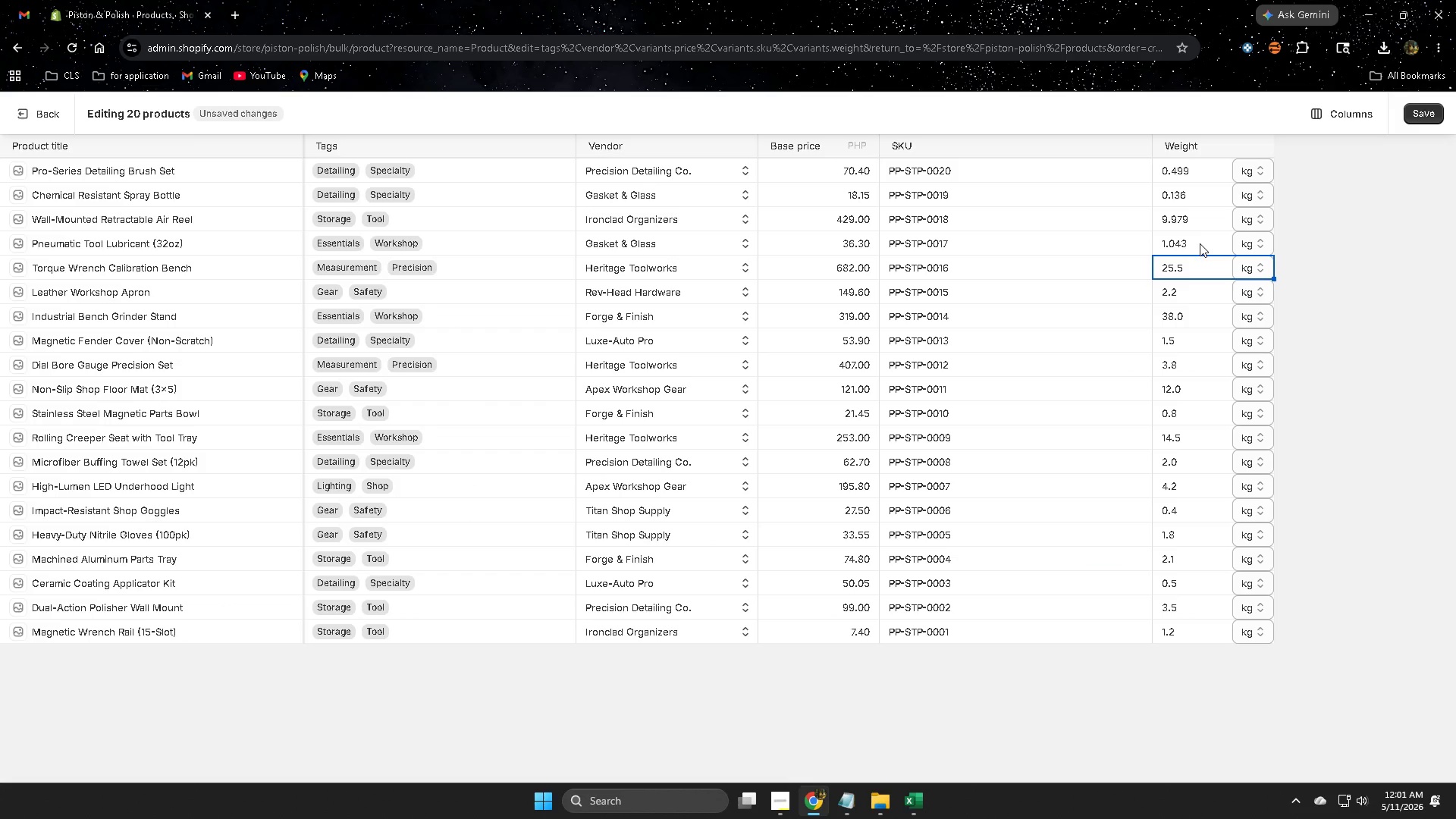 
double_click([1200, 240])
 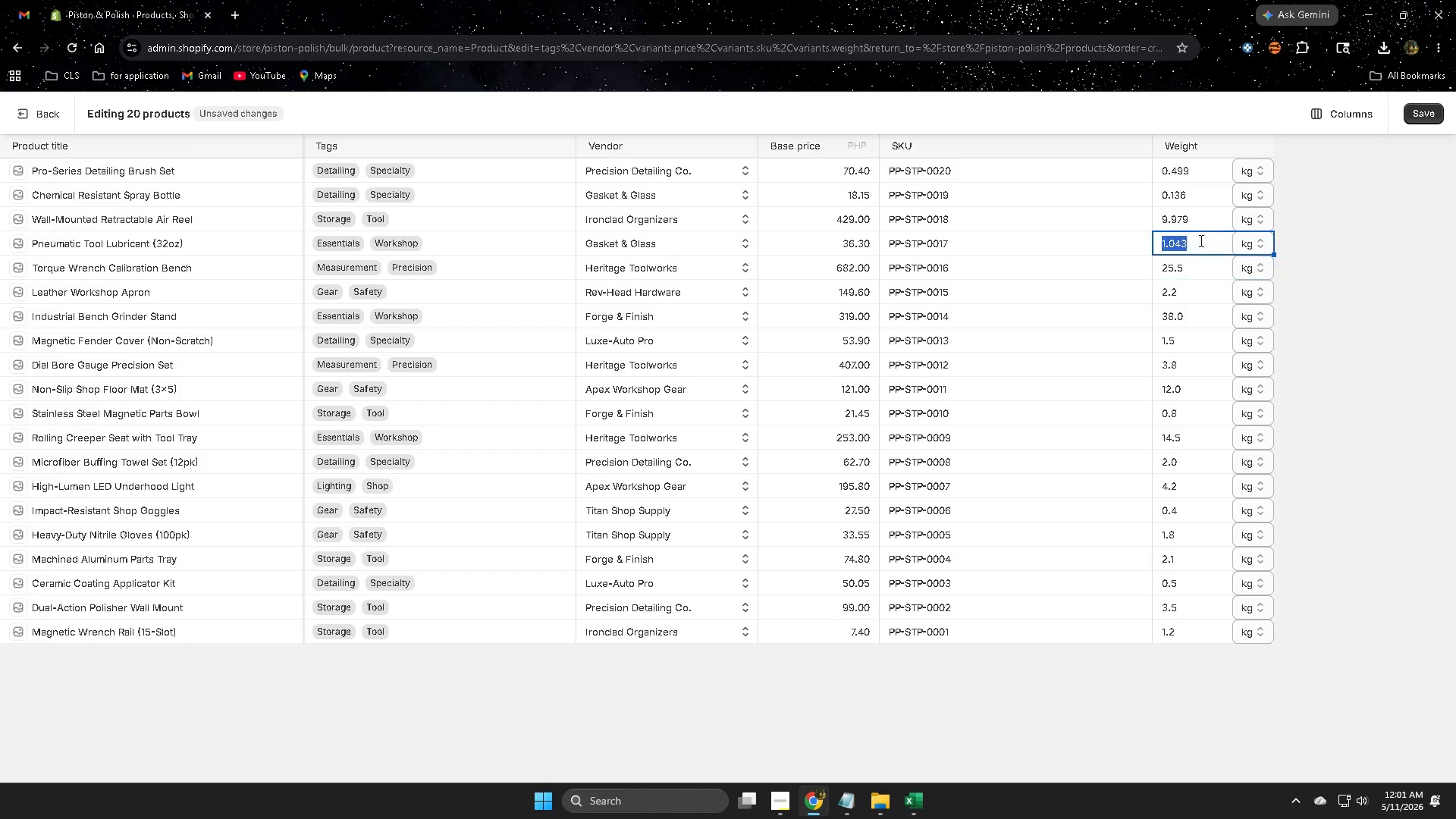 
triple_click([1200, 240])
 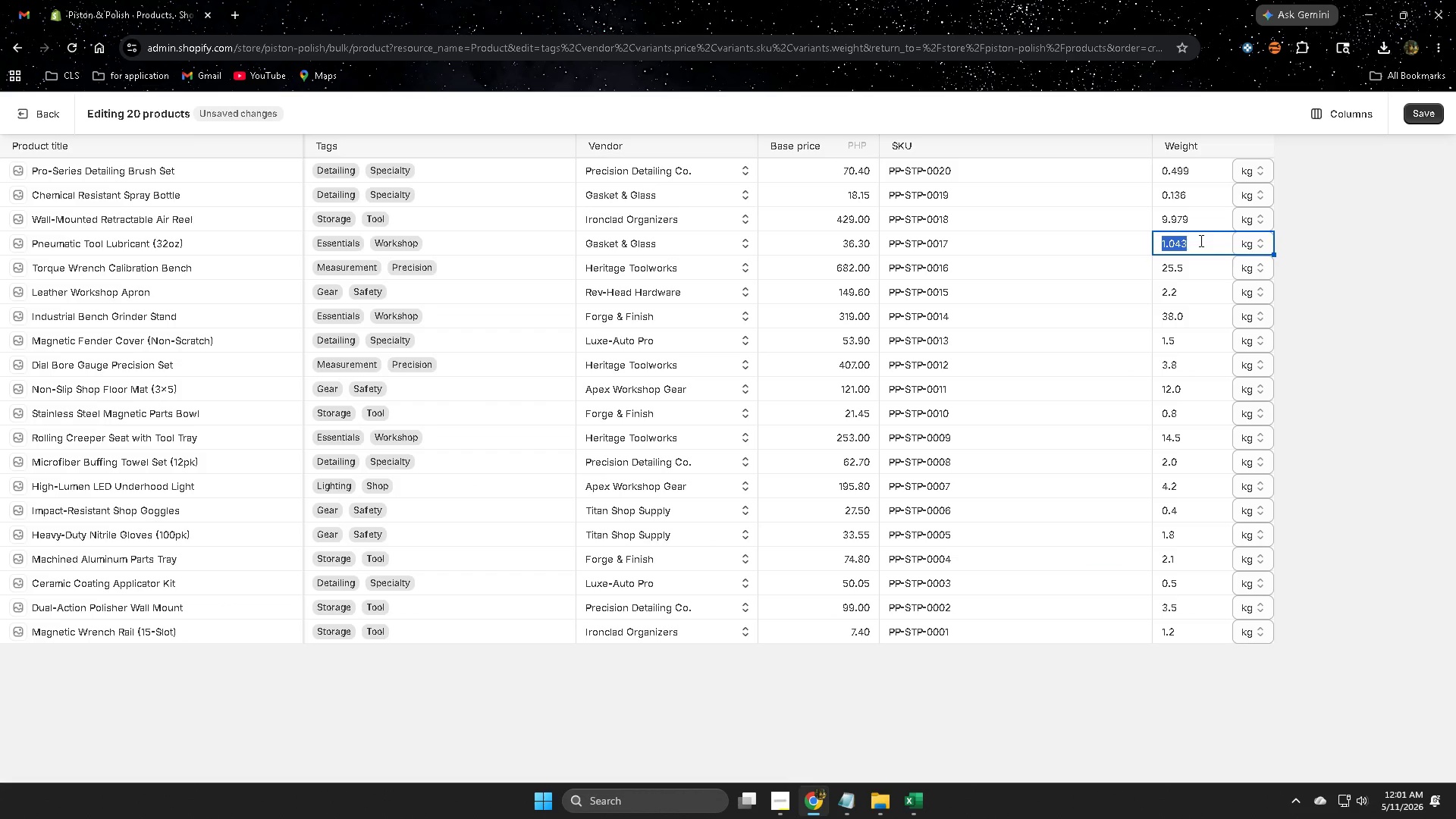 
key(Control+ControlLeft)
 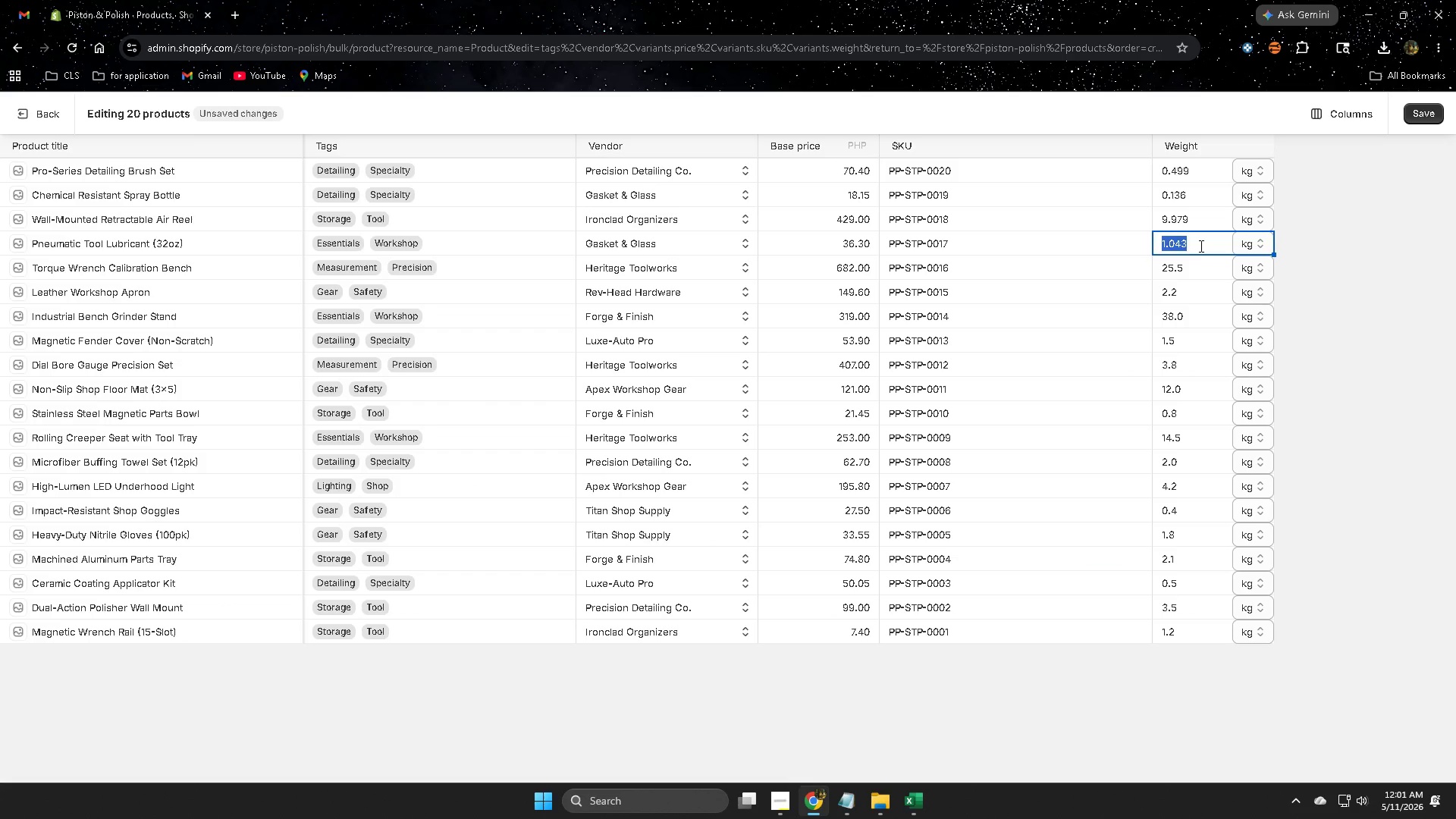 
key(Control+V)
 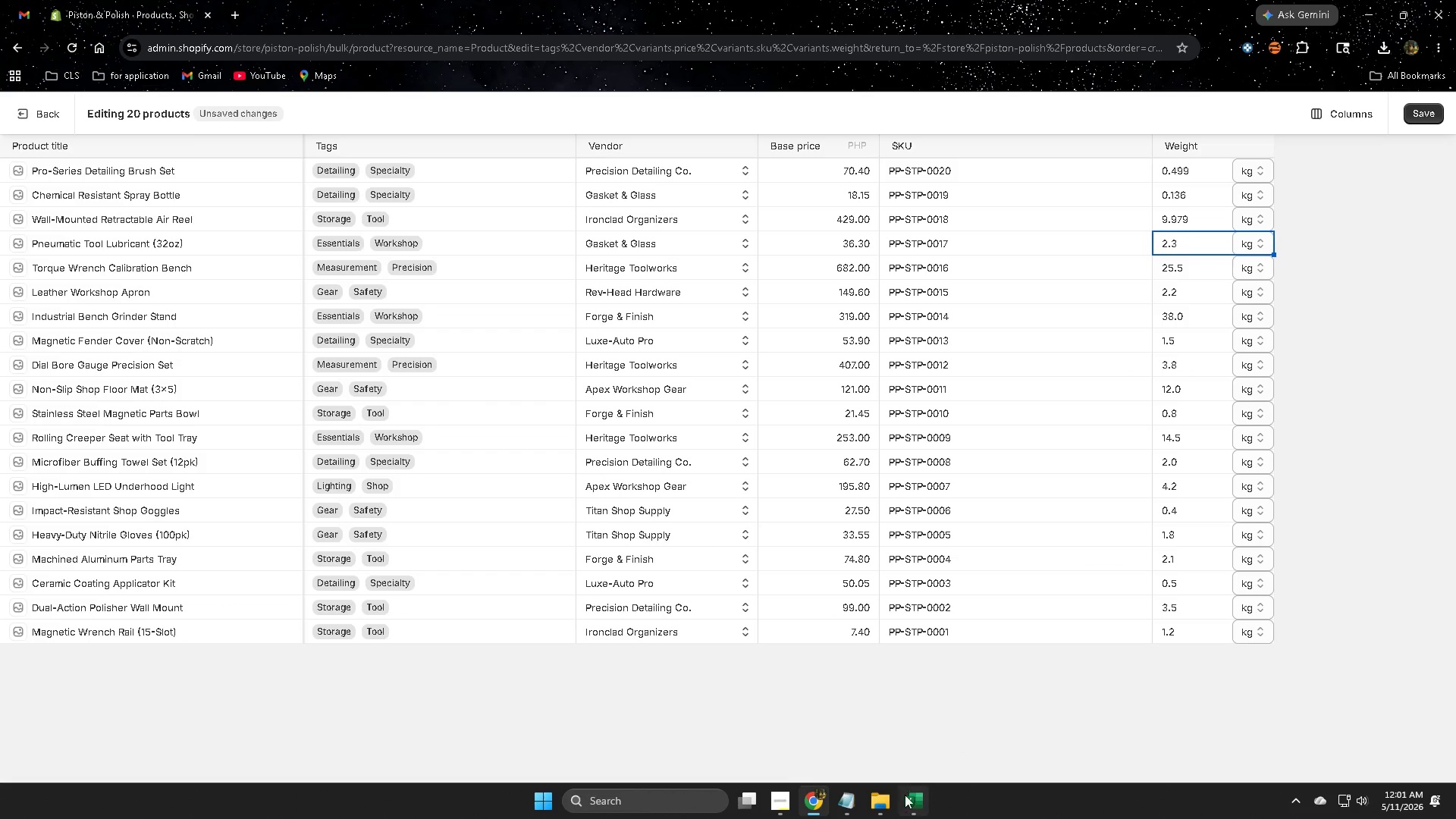 
left_click([912, 799])
 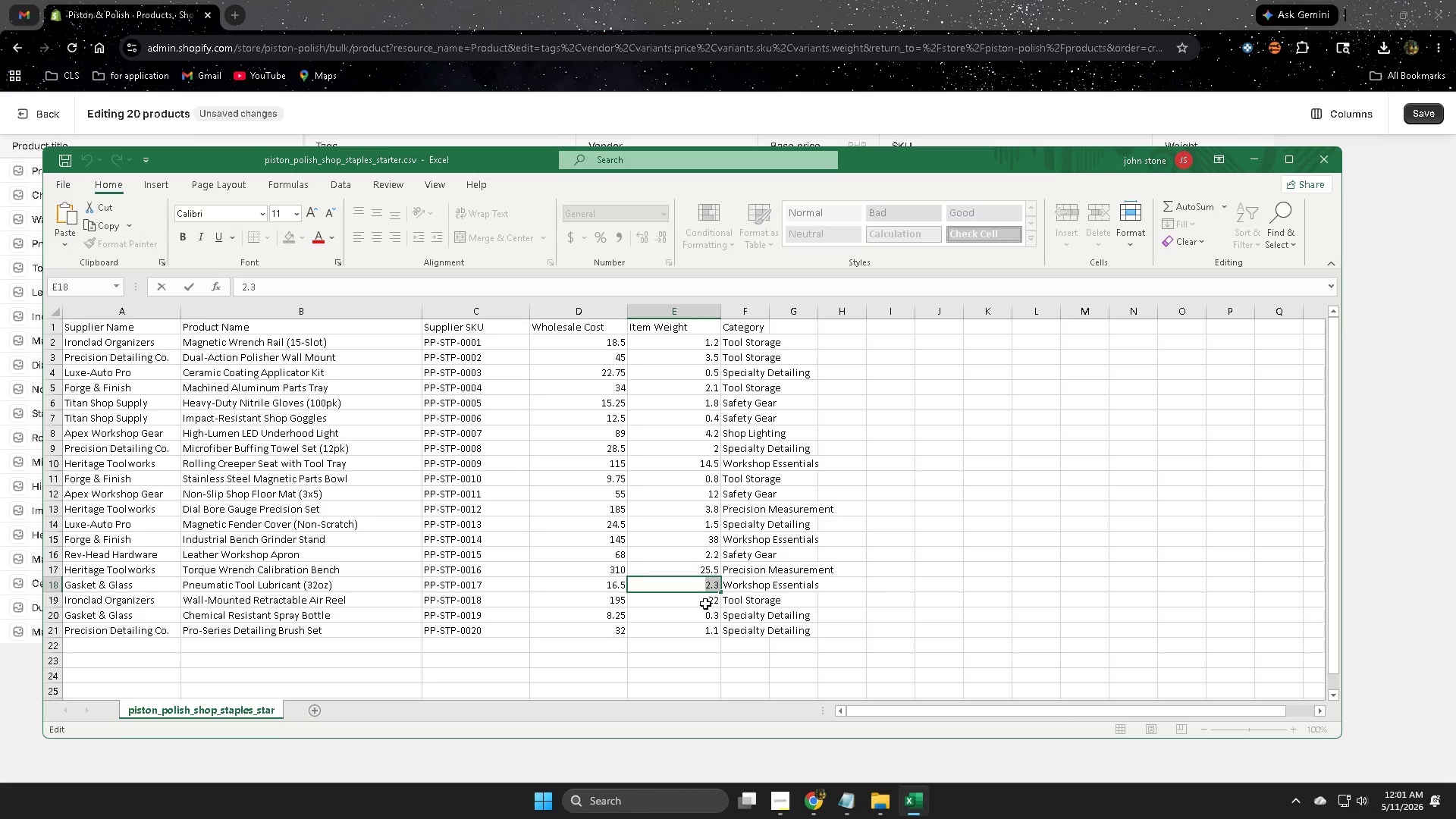 
double_click([705, 600])
 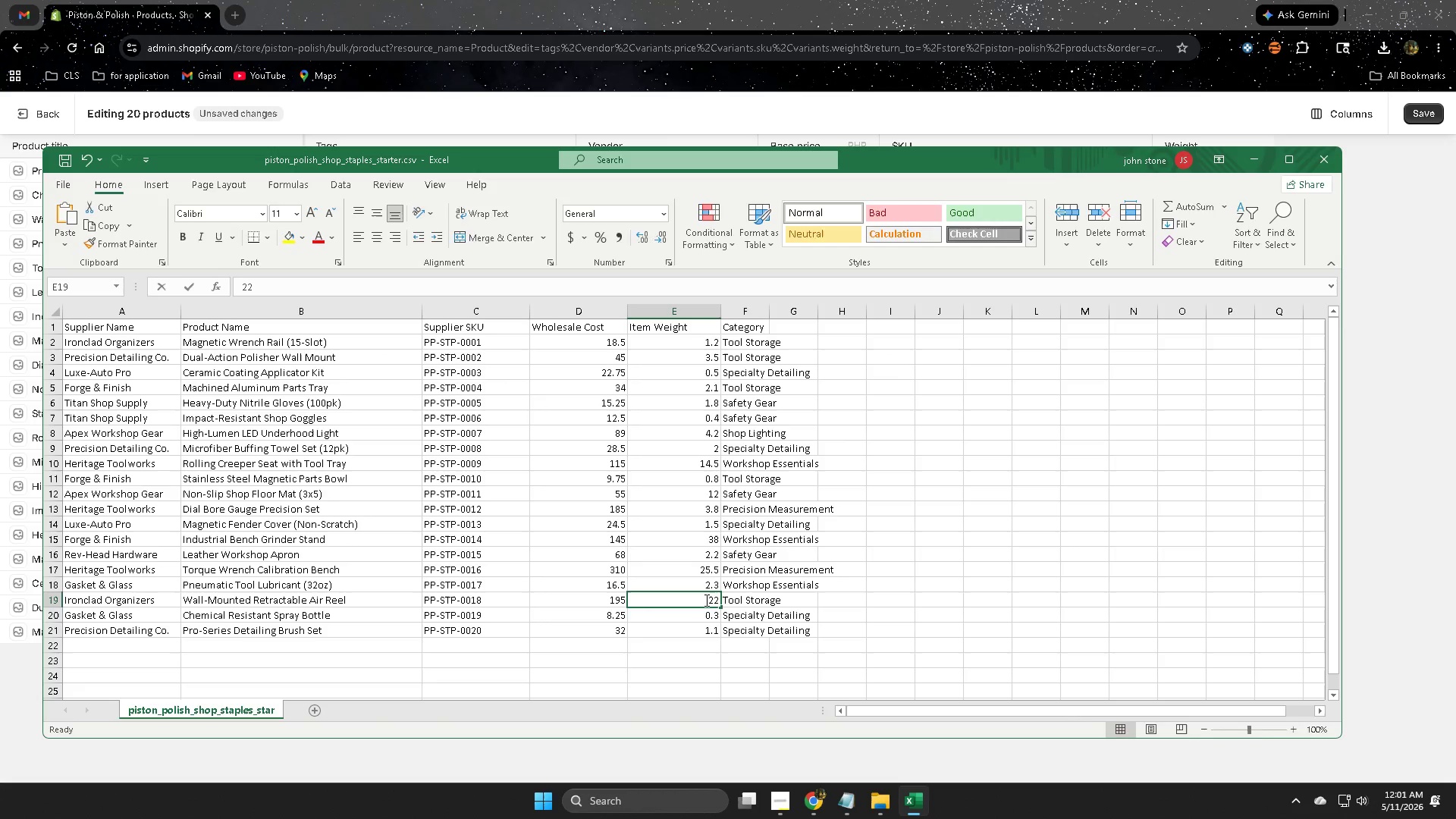 
triple_click([705, 600])
 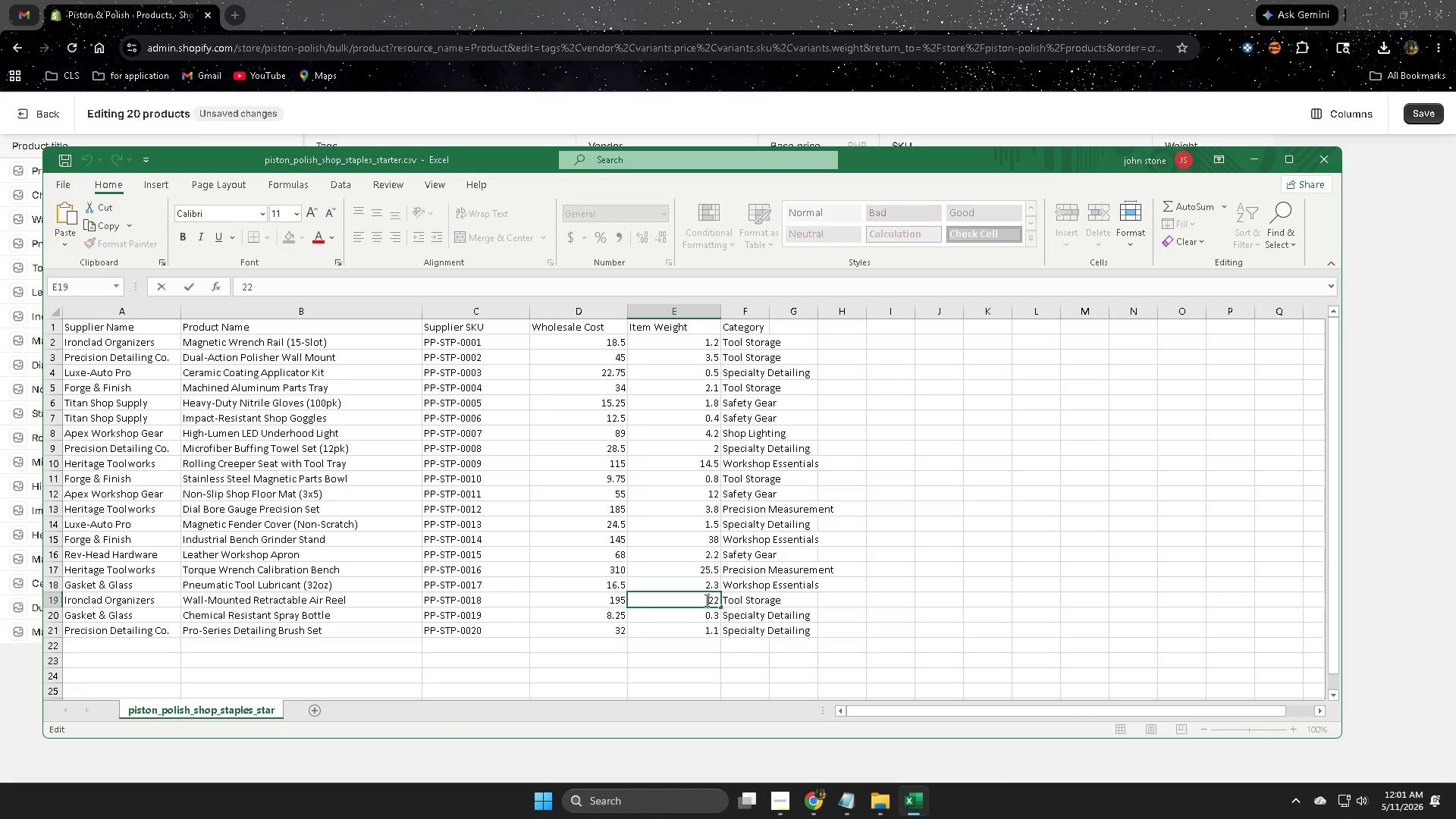 
triple_click([705, 600])
 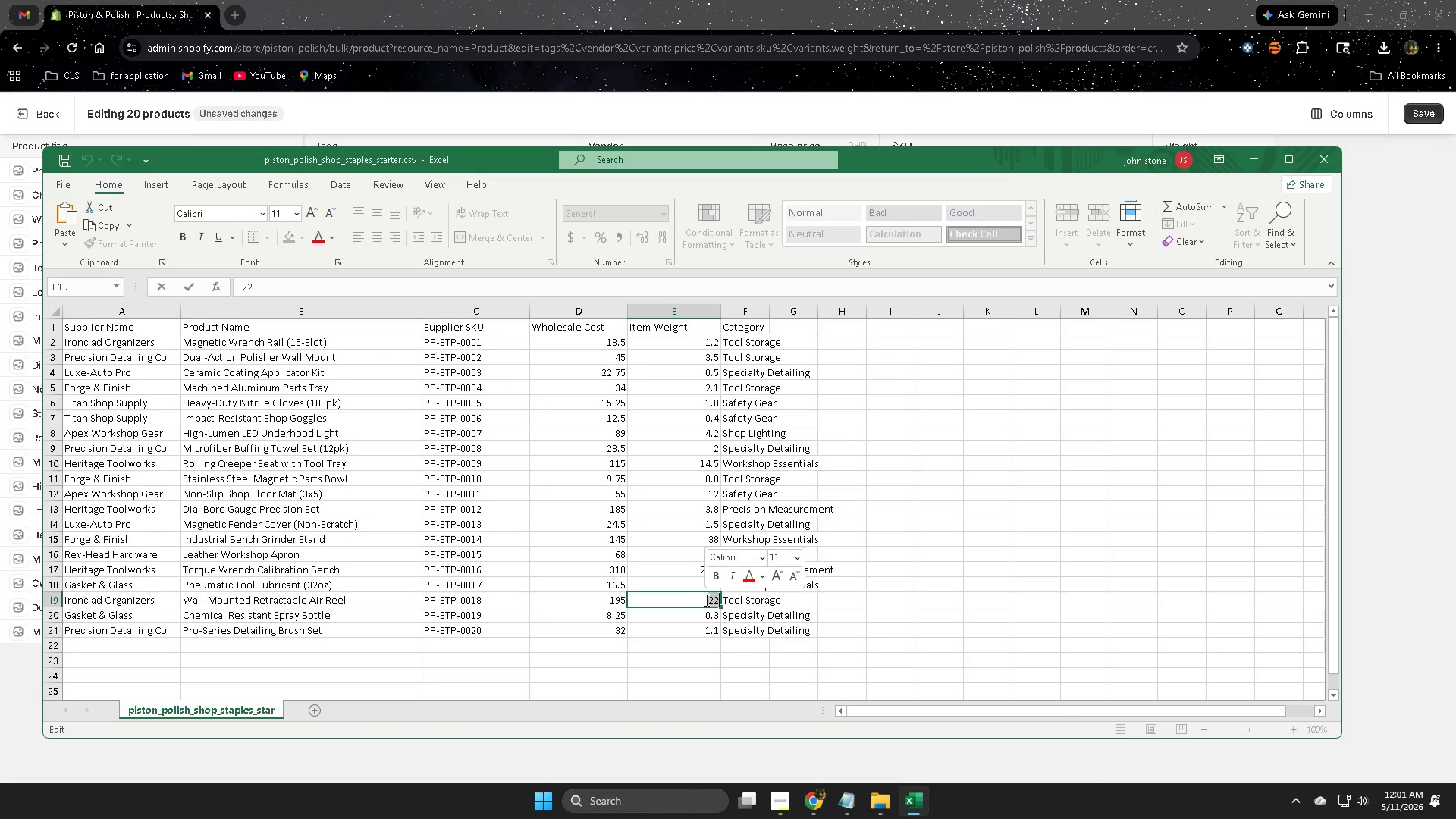 
key(Control+ControlLeft)
 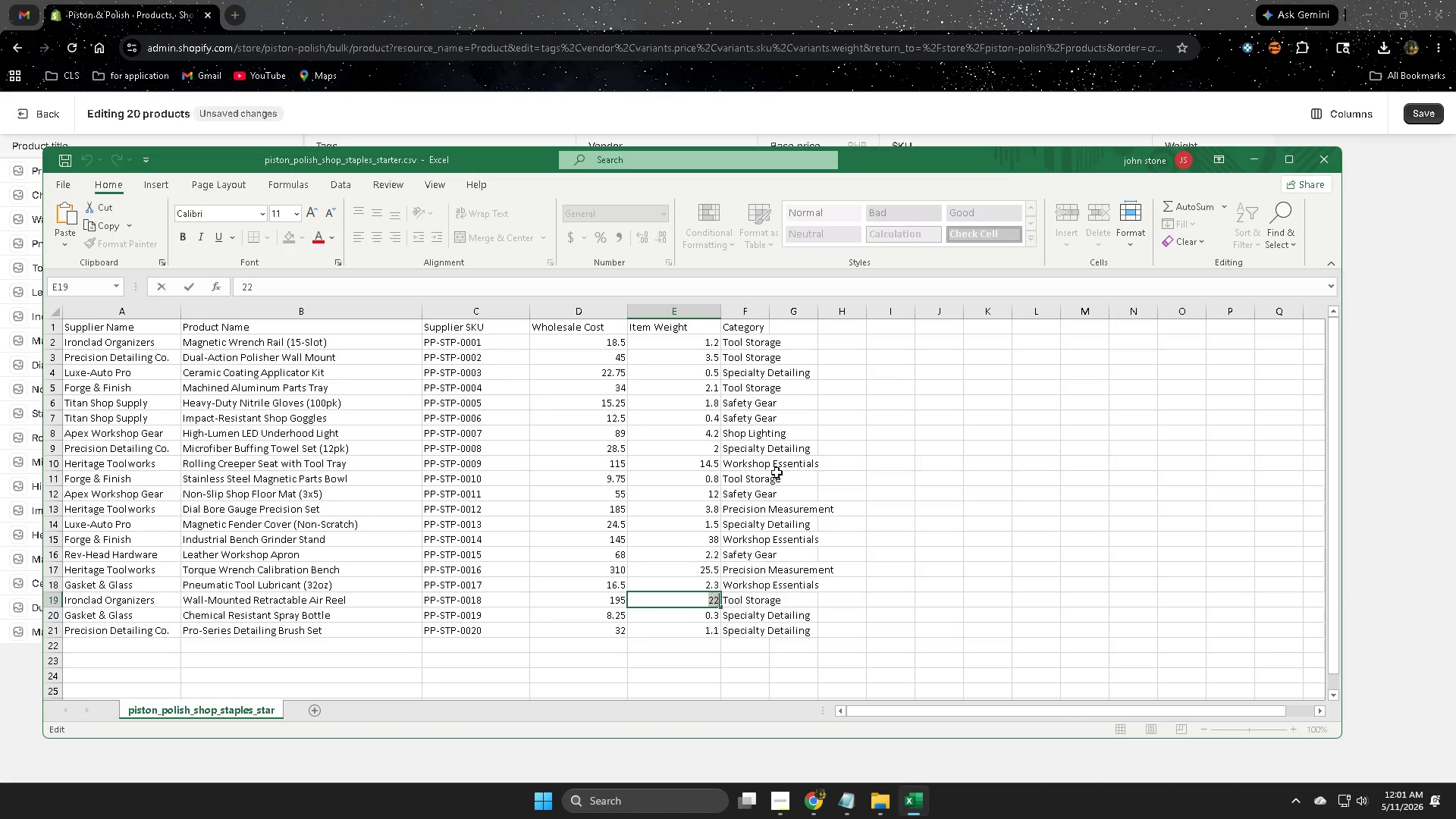 
key(Control+C)
 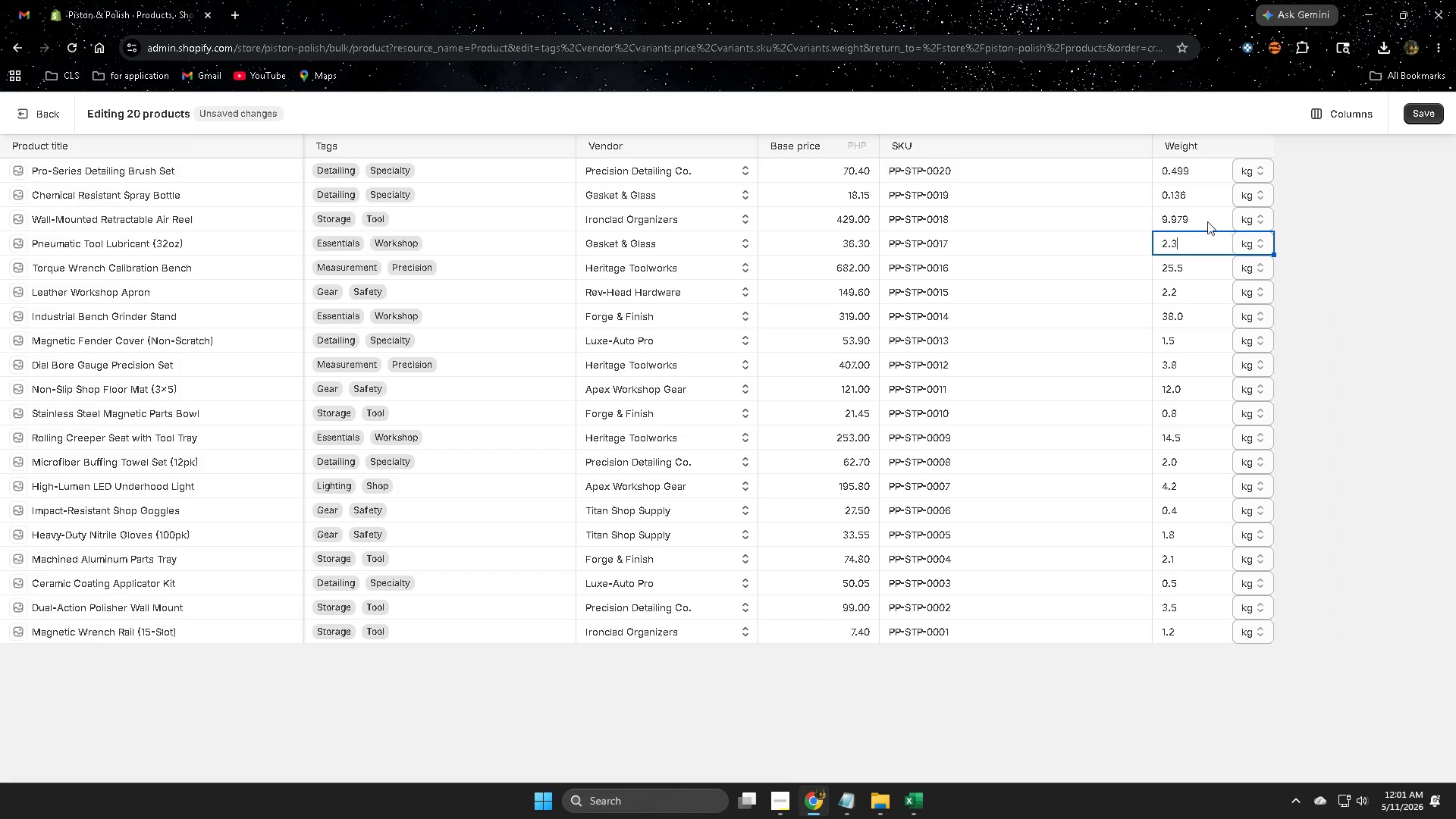 
double_click([1202, 217])
 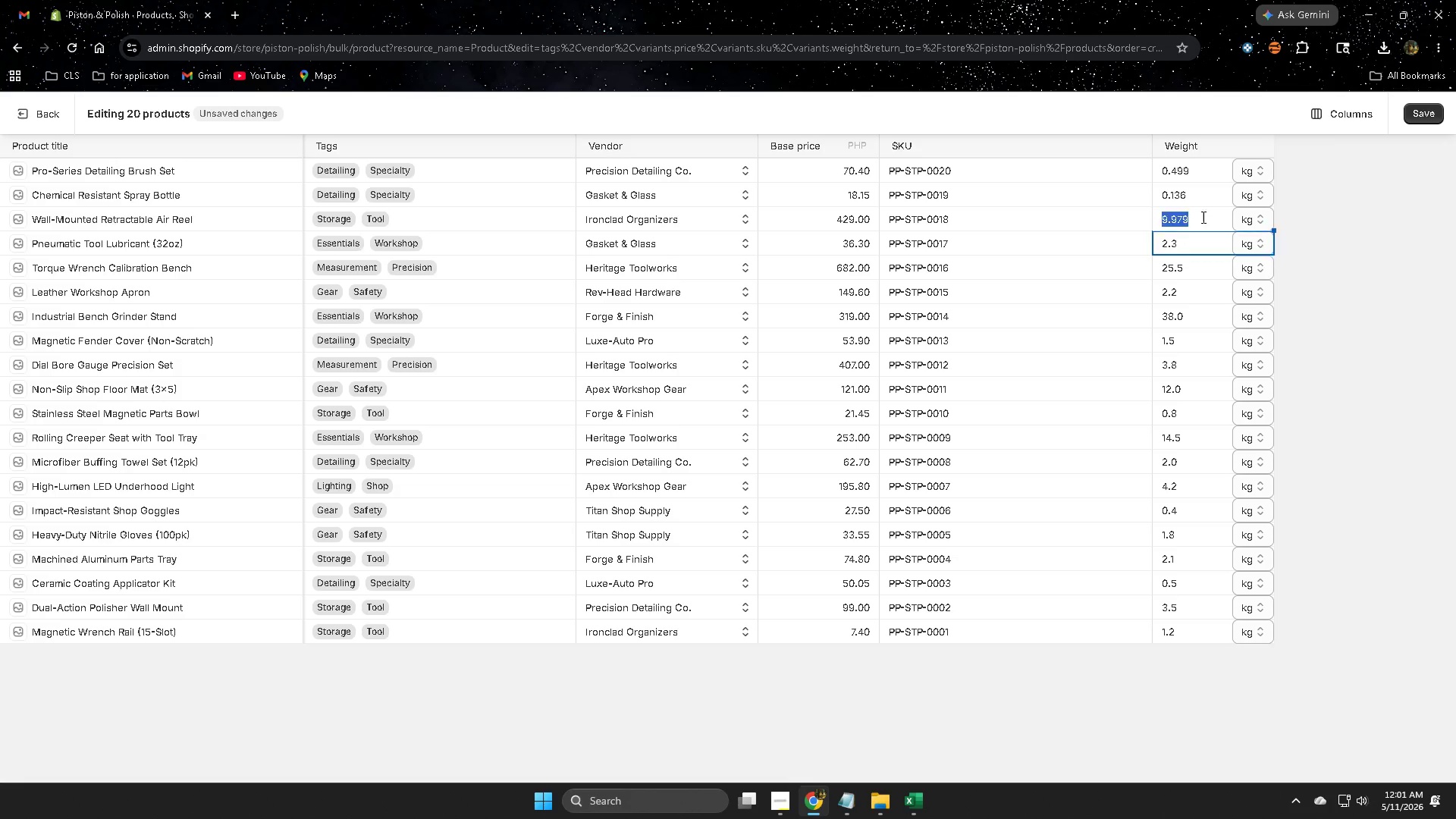 
triple_click([1202, 217])
 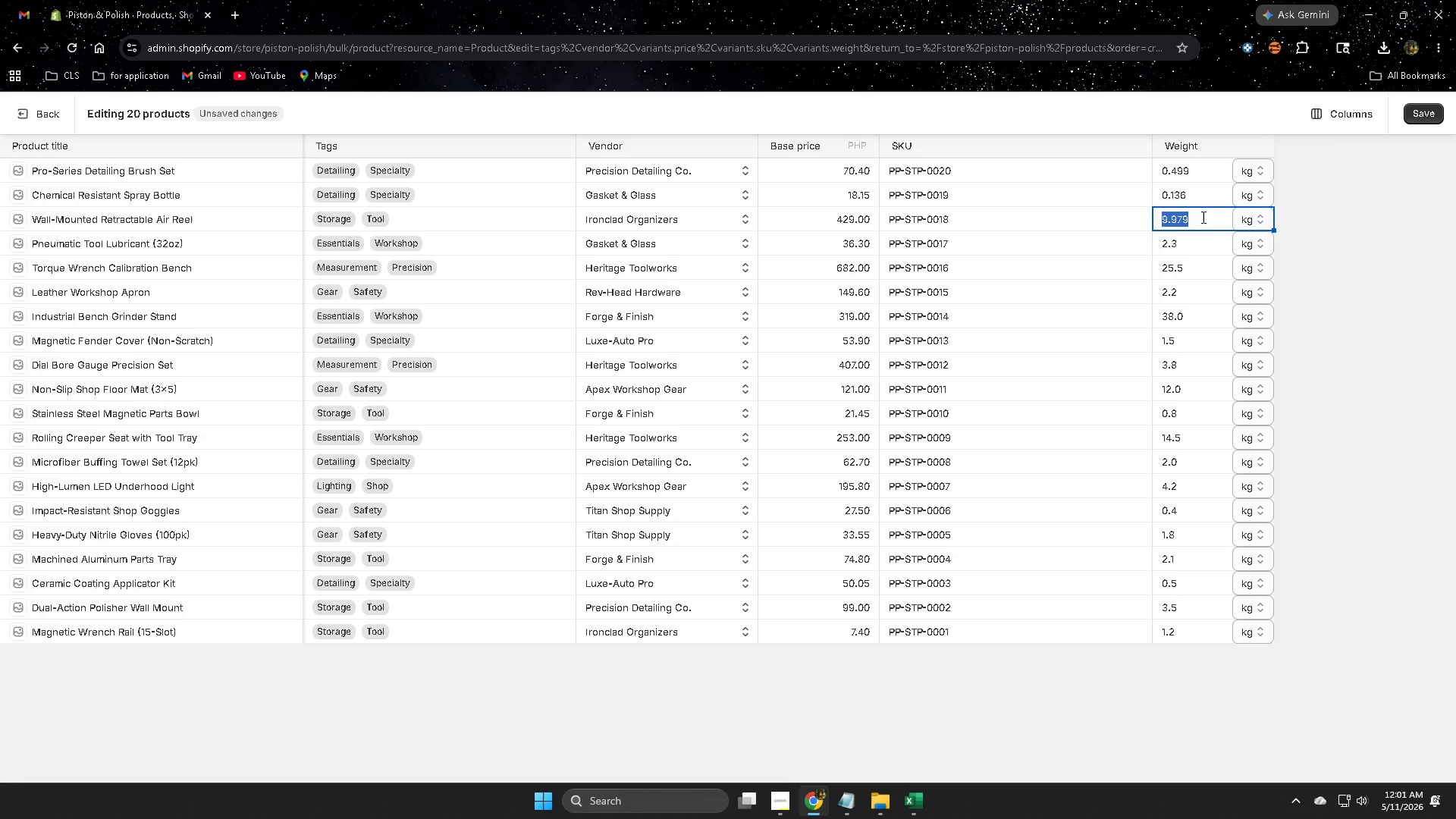 
key(Control+ControlLeft)
 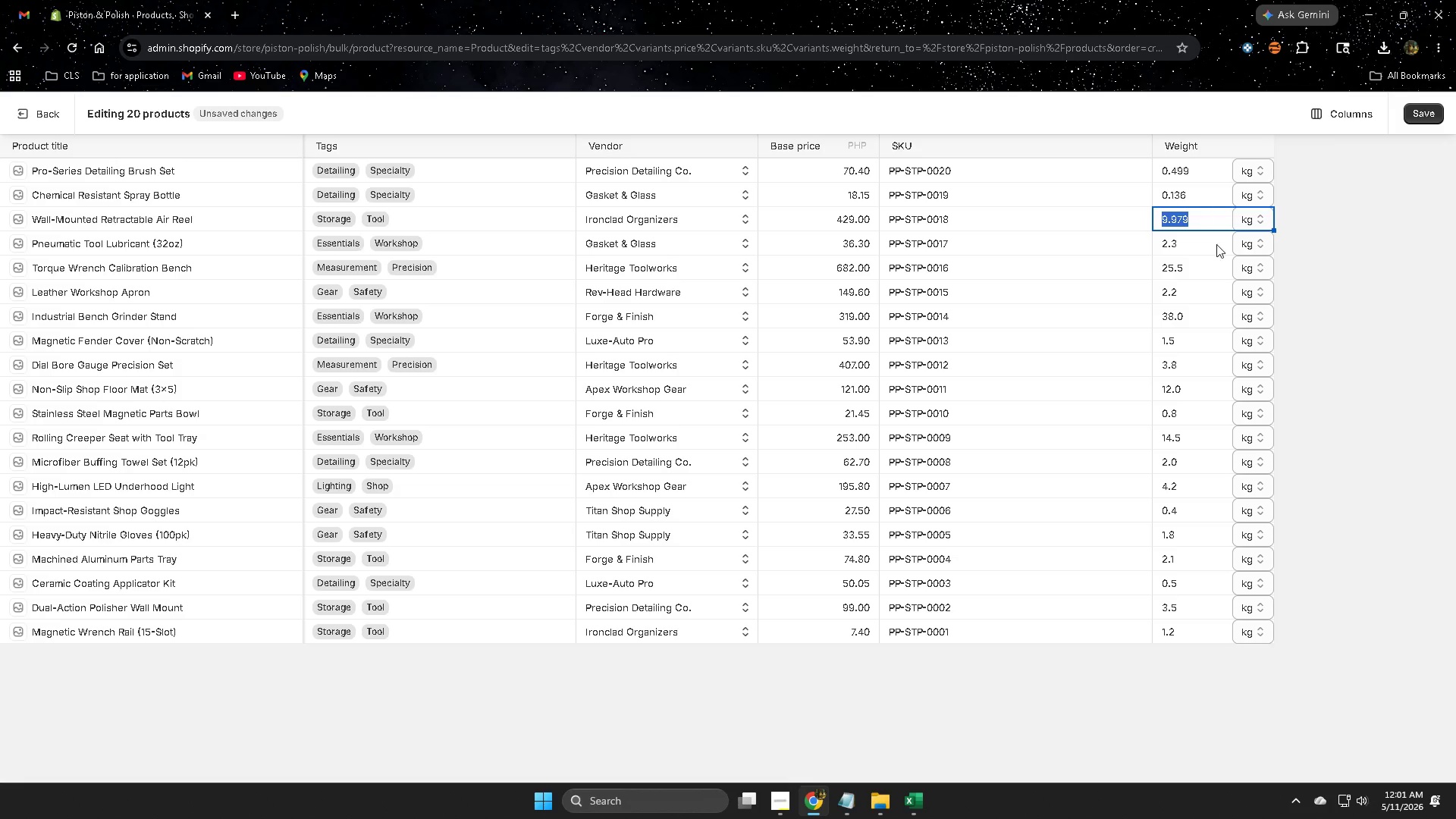 
key(Control+V)
 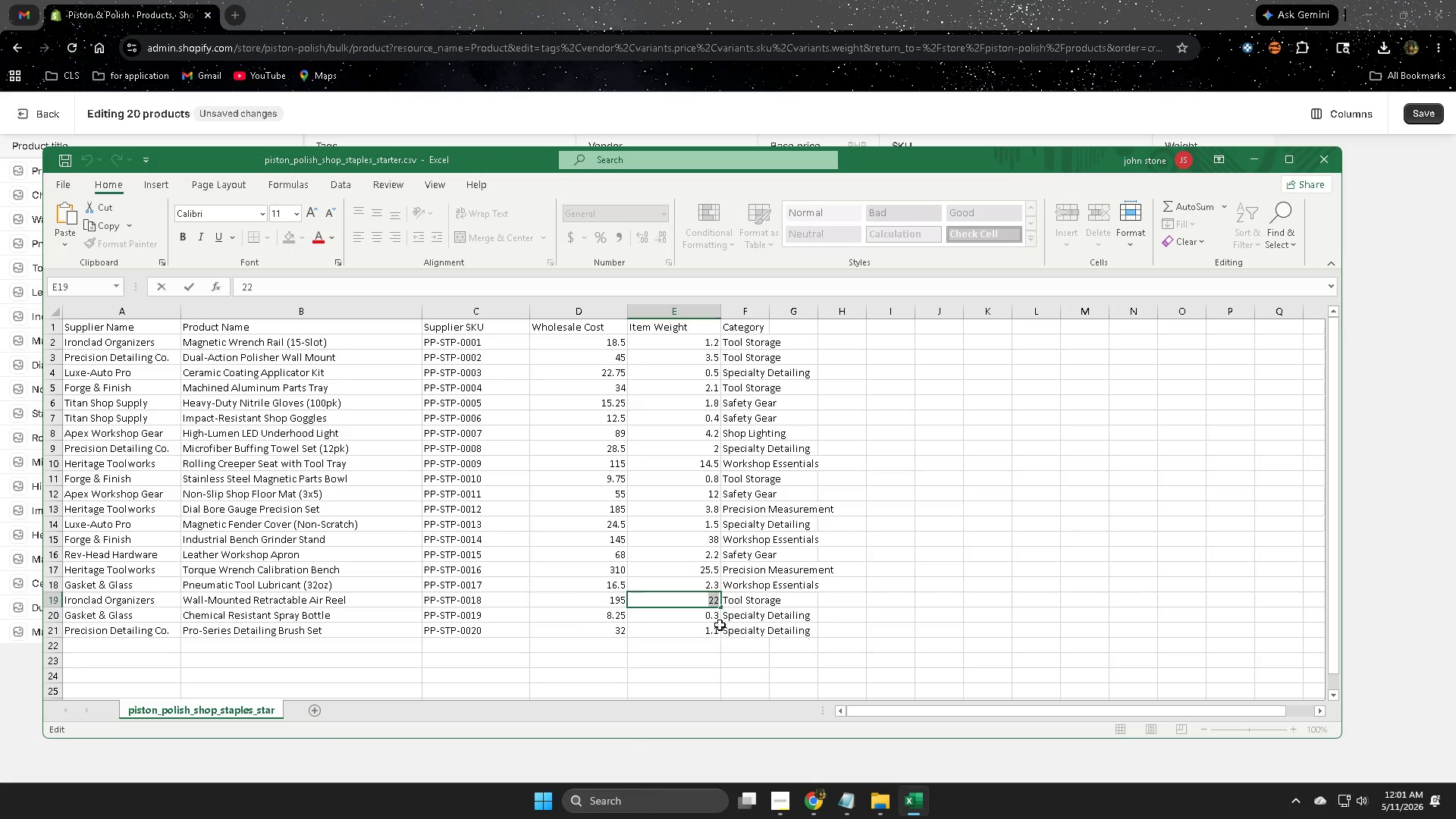 
double_click([707, 615])
 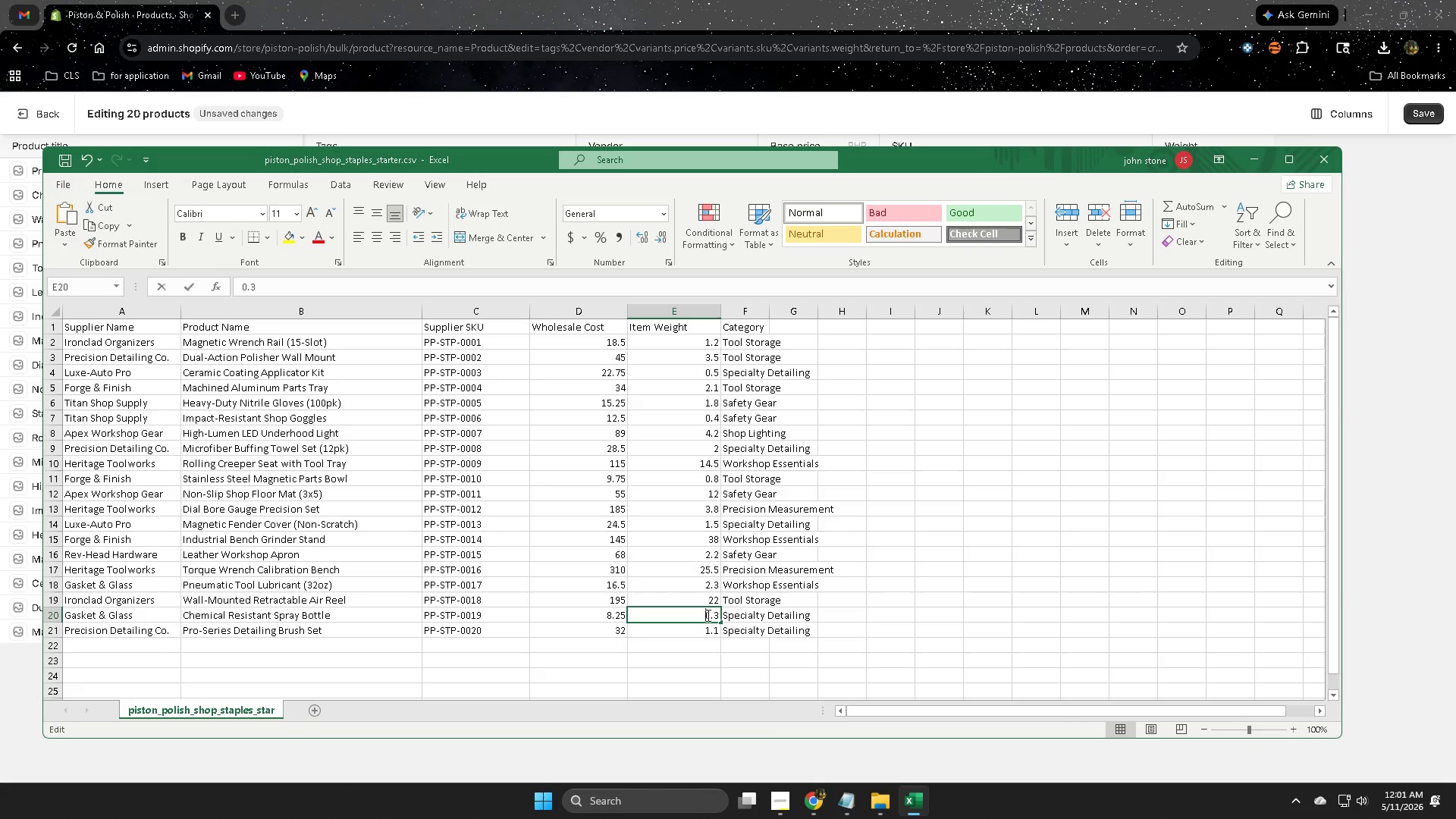 
triple_click([707, 615])
 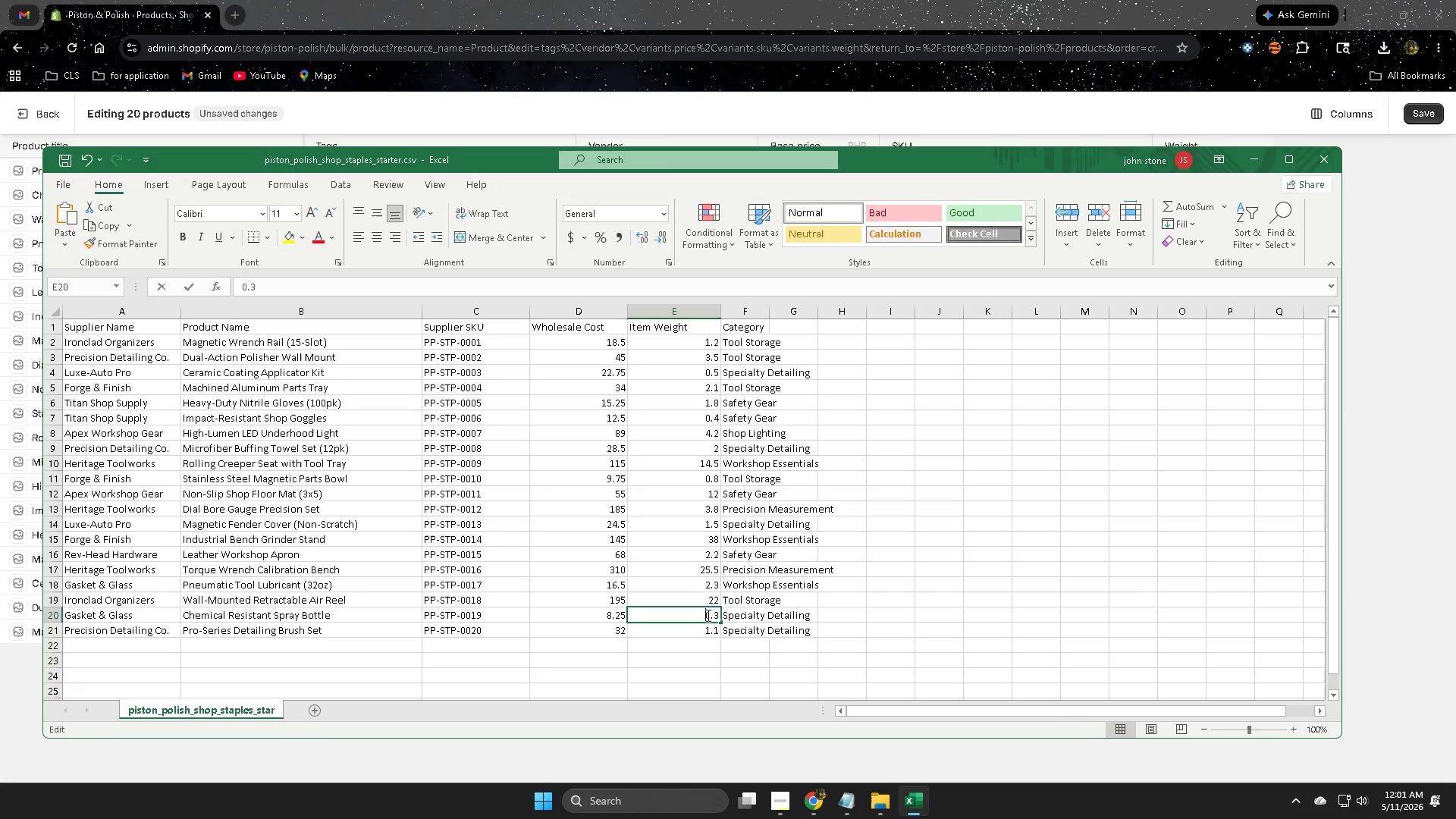 
triple_click([707, 615])
 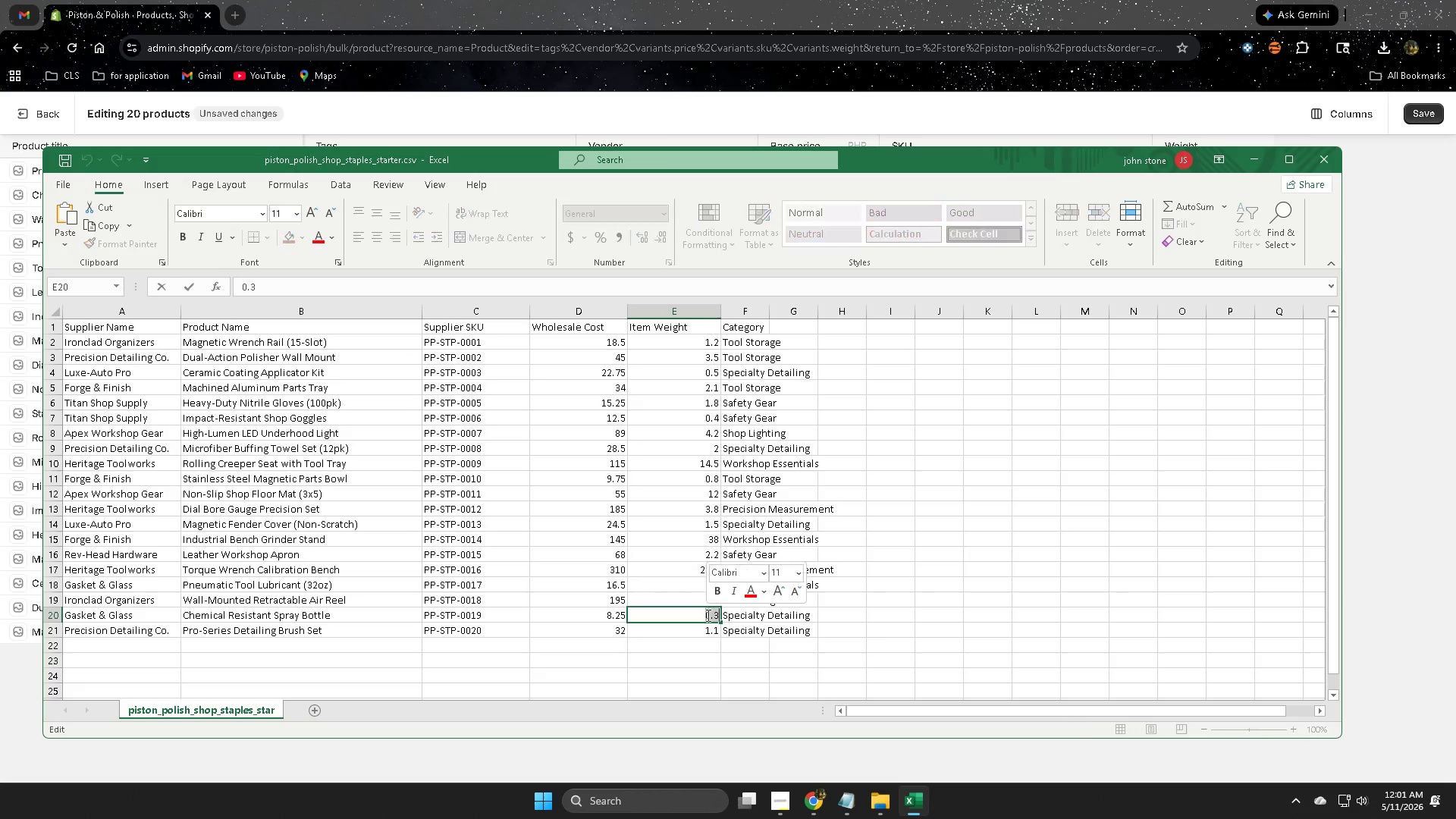 
key(Control+ControlLeft)
 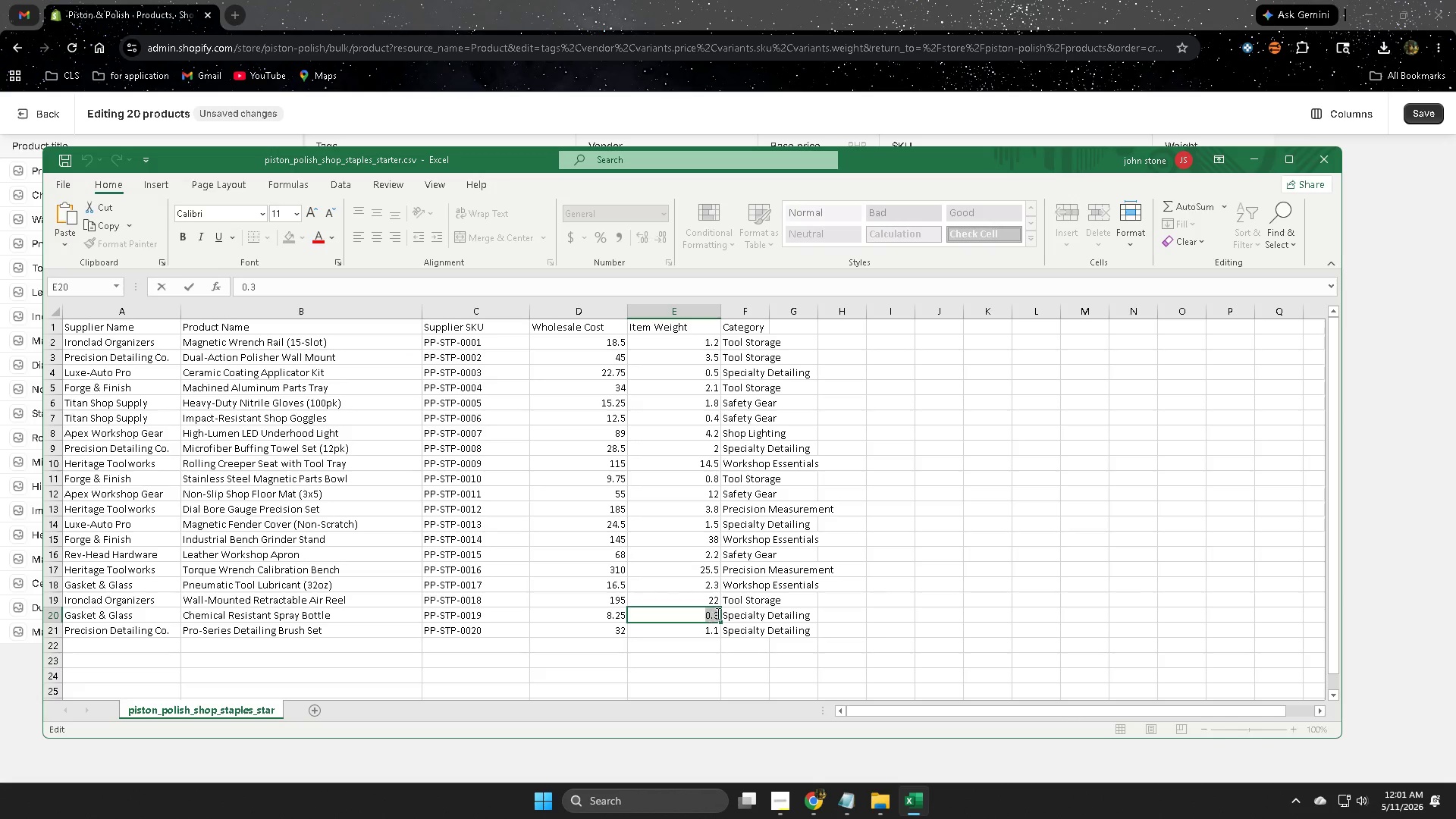 
key(Control+C)
 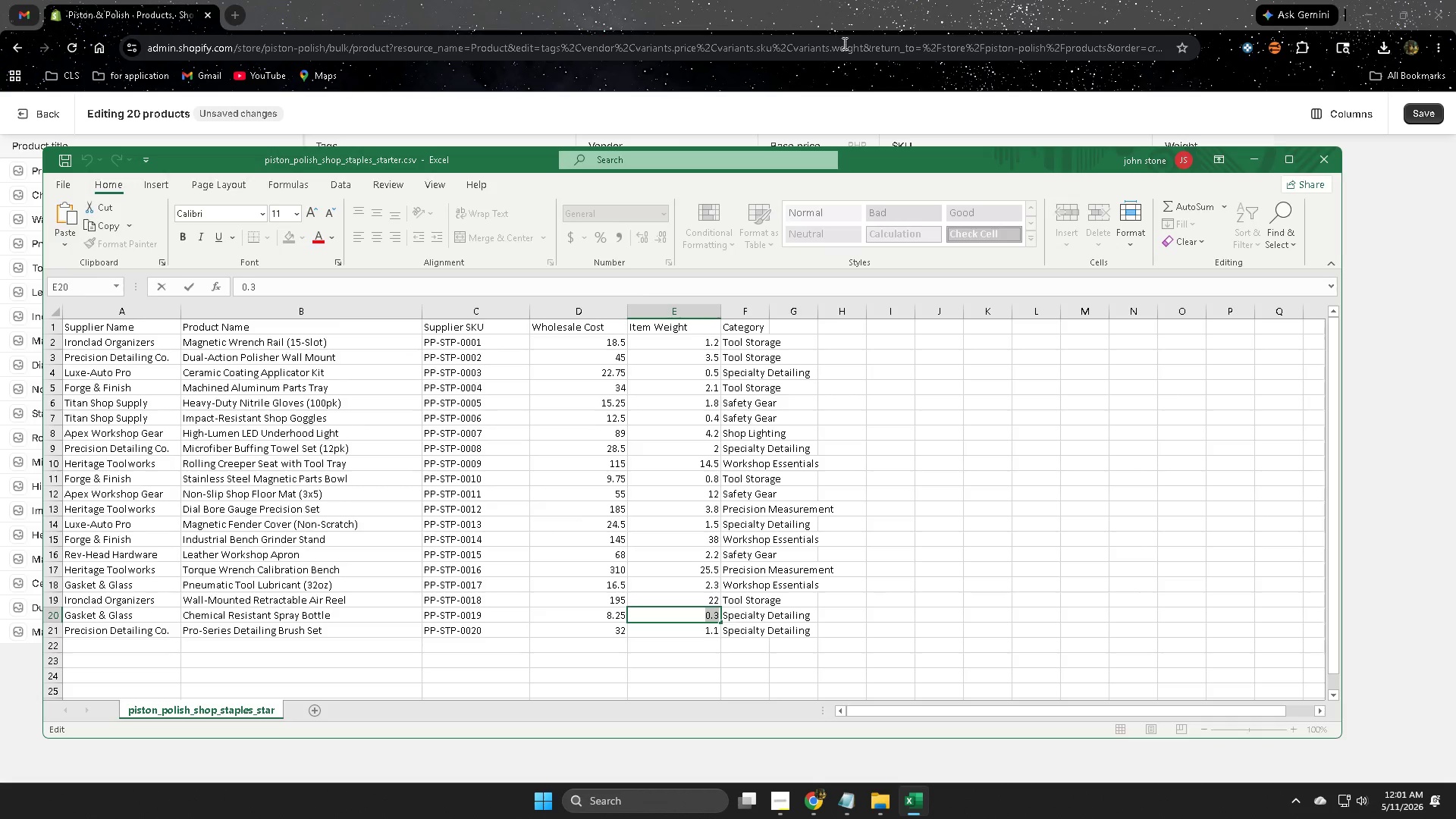 
left_click([857, 8])
 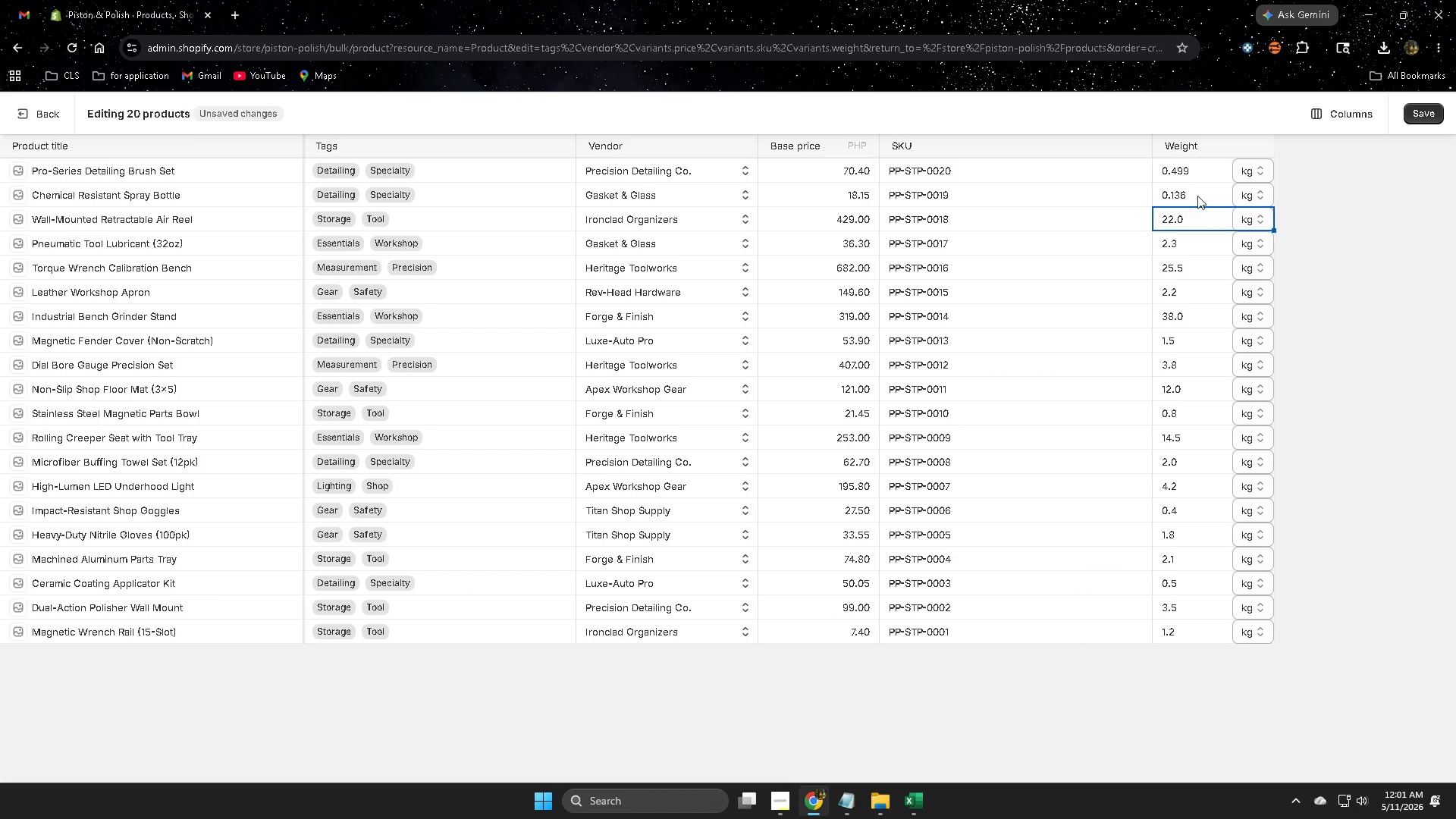 
double_click([1199, 192])
 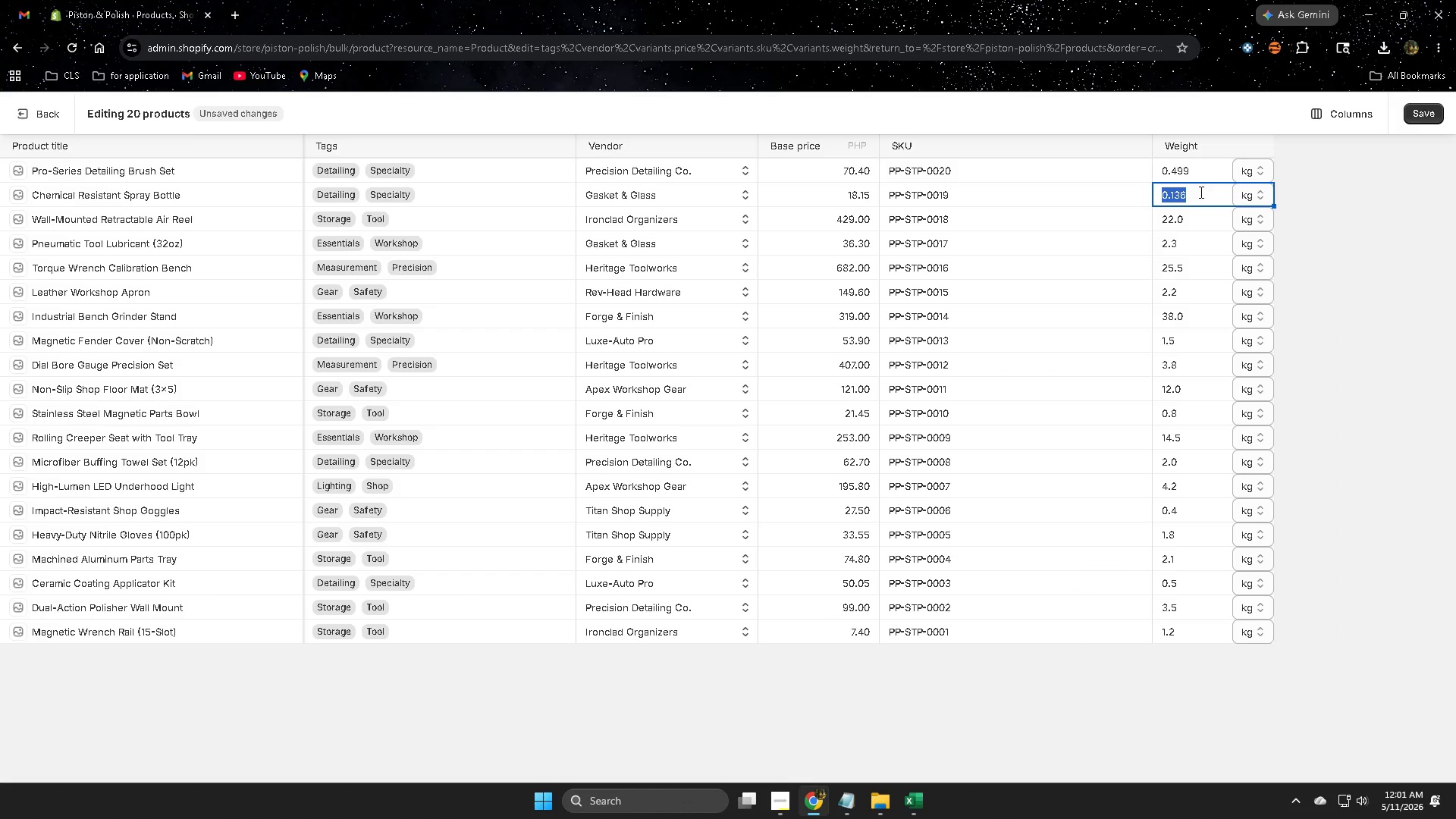 
triple_click([1200, 192])
 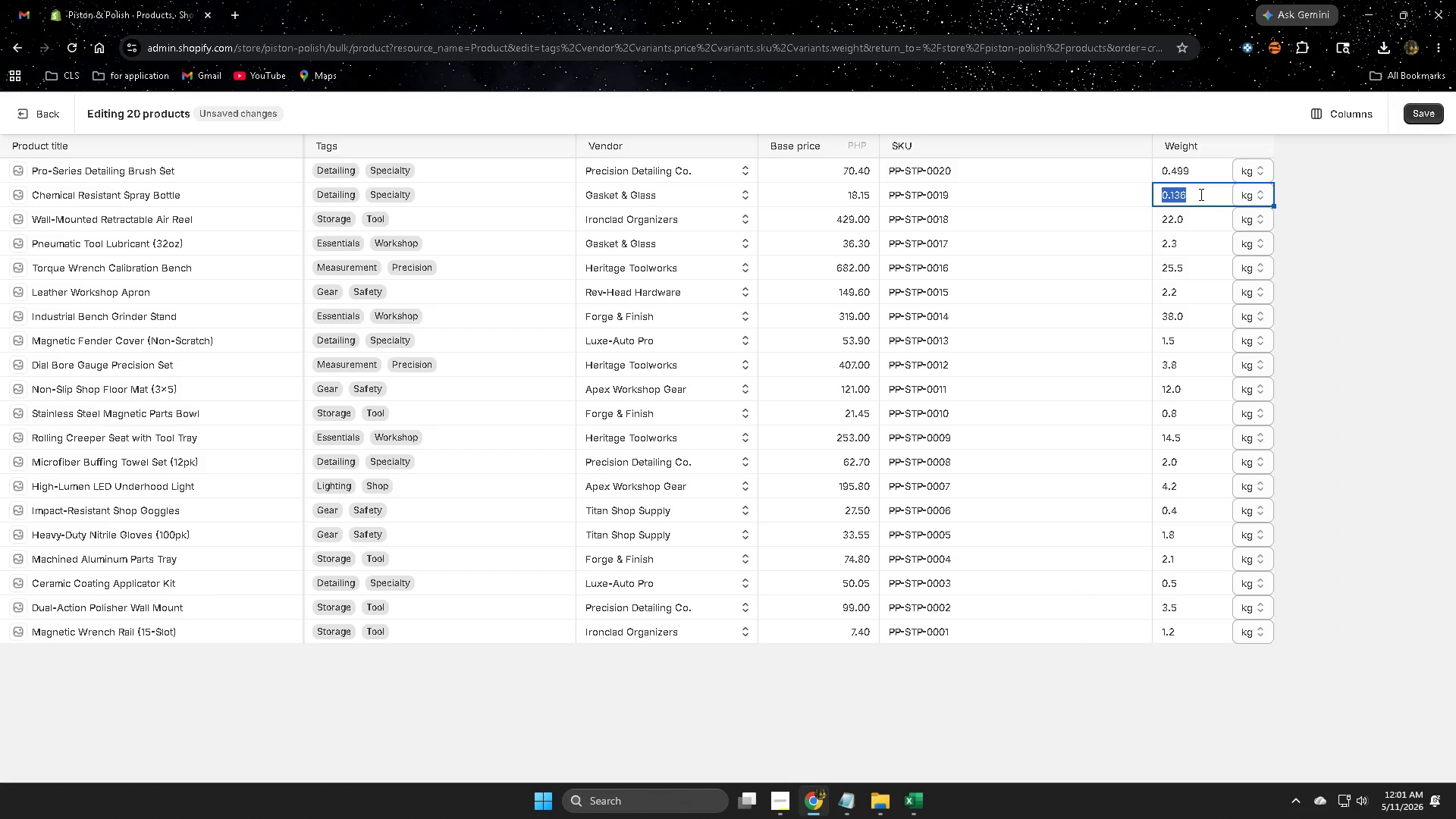 
key(Control+ControlLeft)
 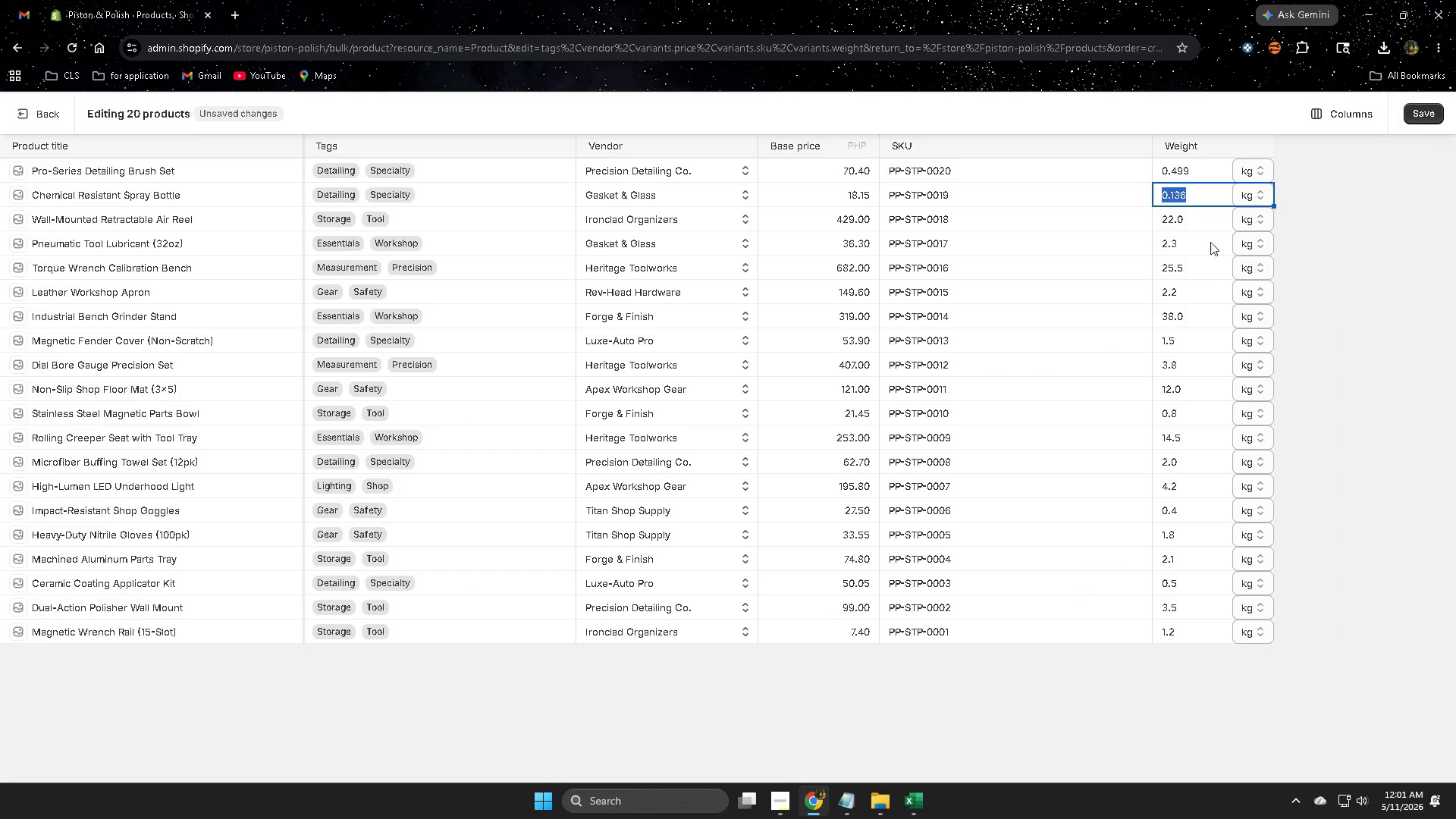 
key(Control+V)
 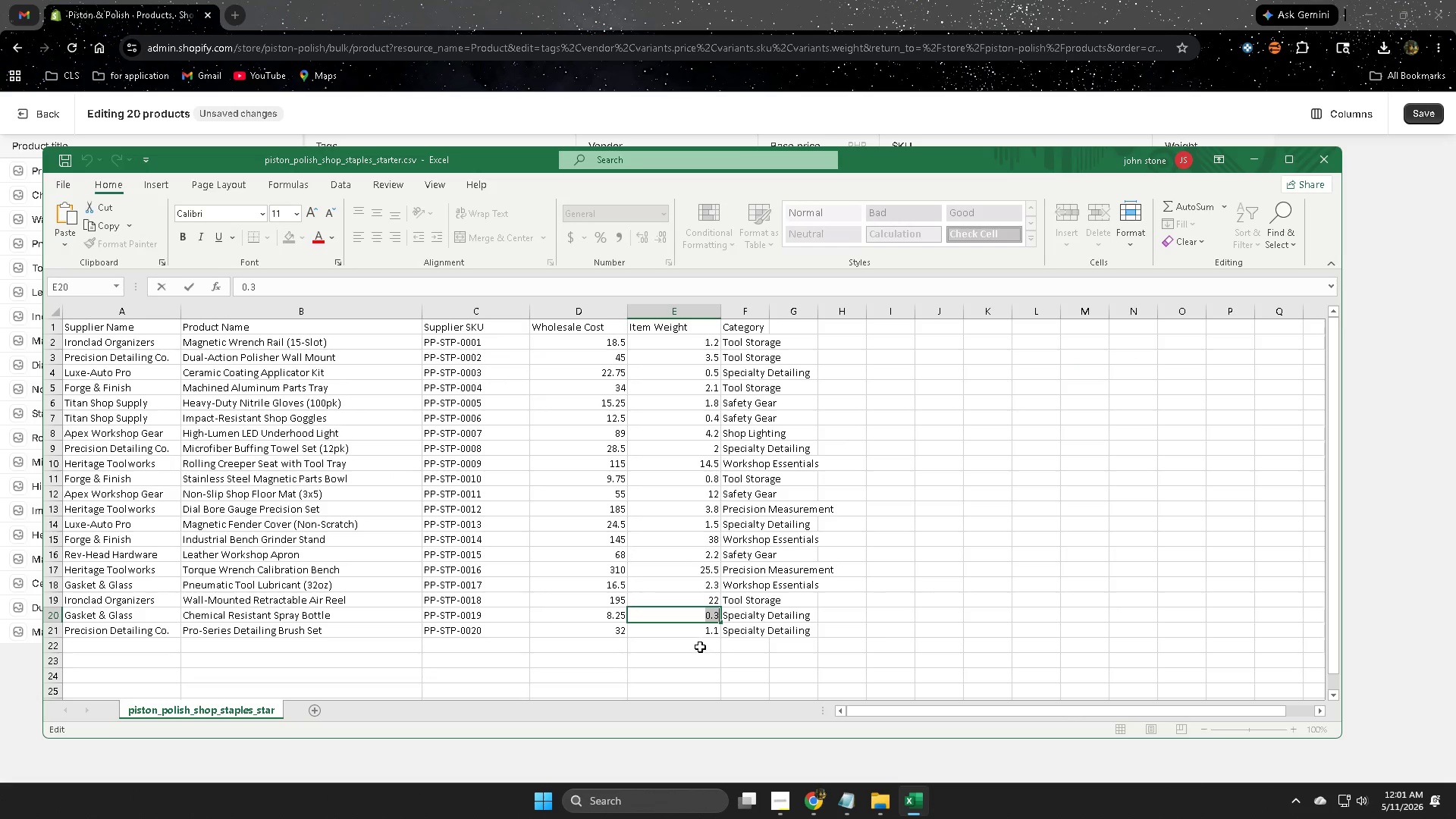 
double_click([701, 630])
 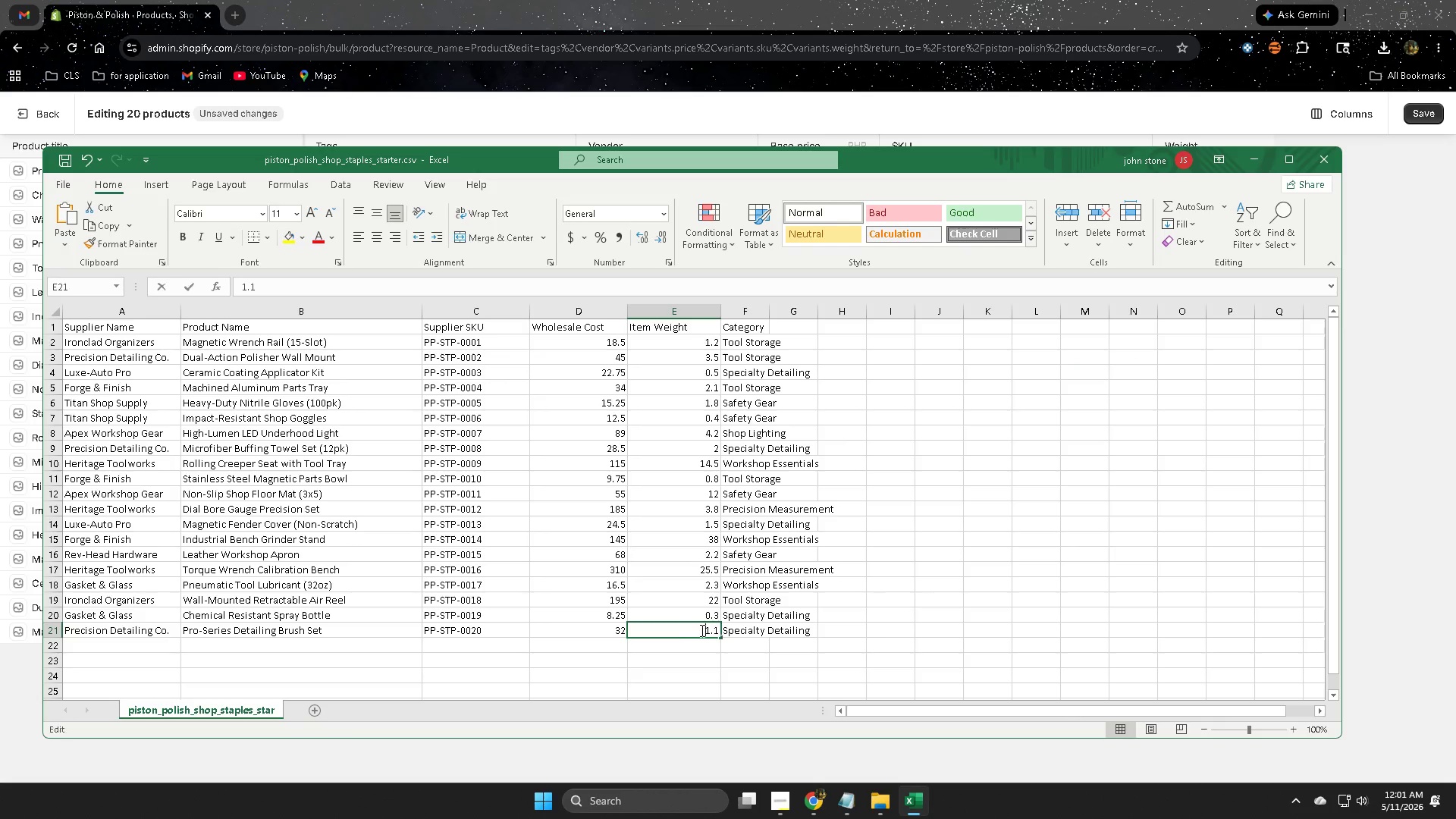 
triple_click([701, 630])
 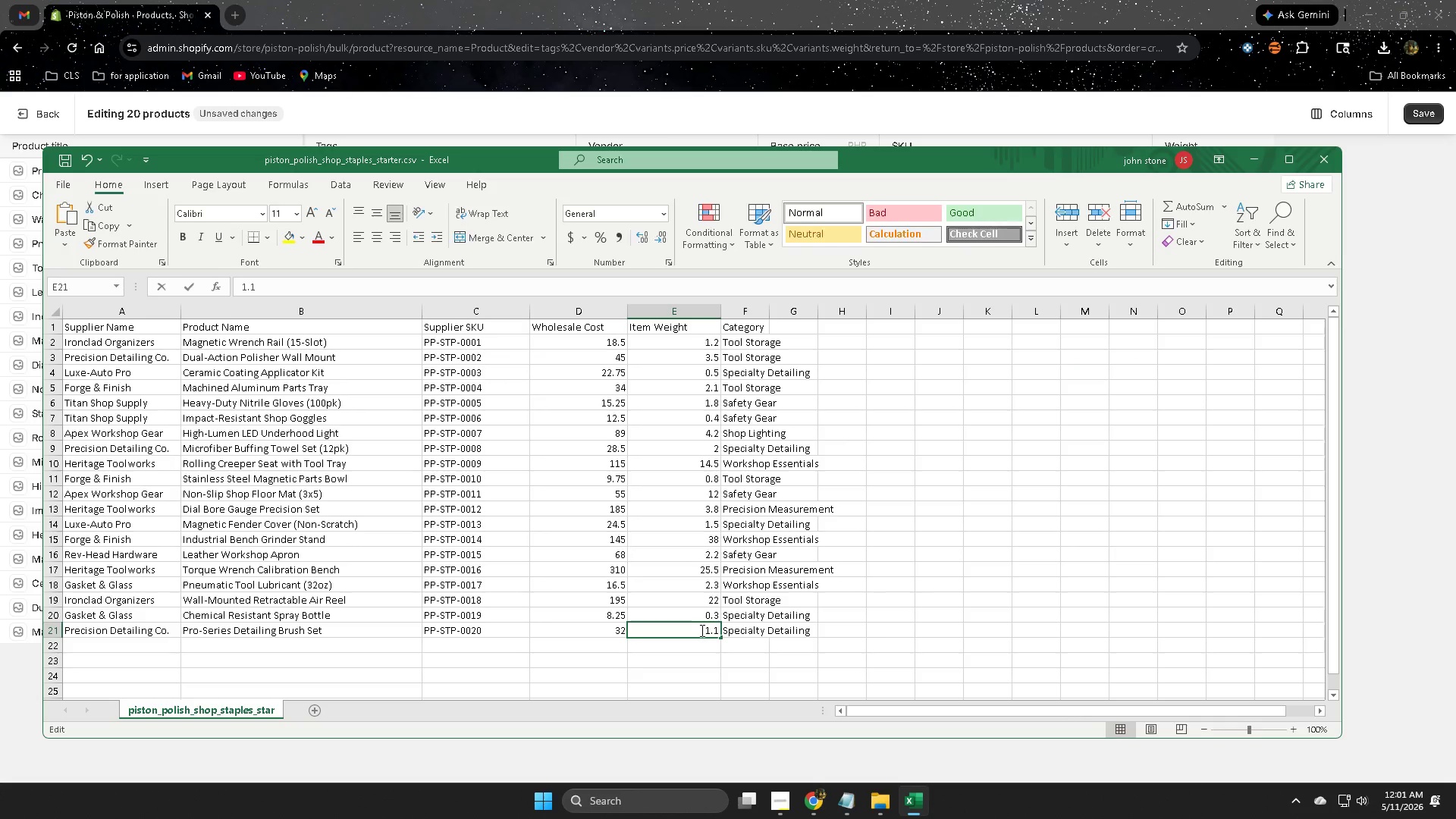 
triple_click([701, 630])
 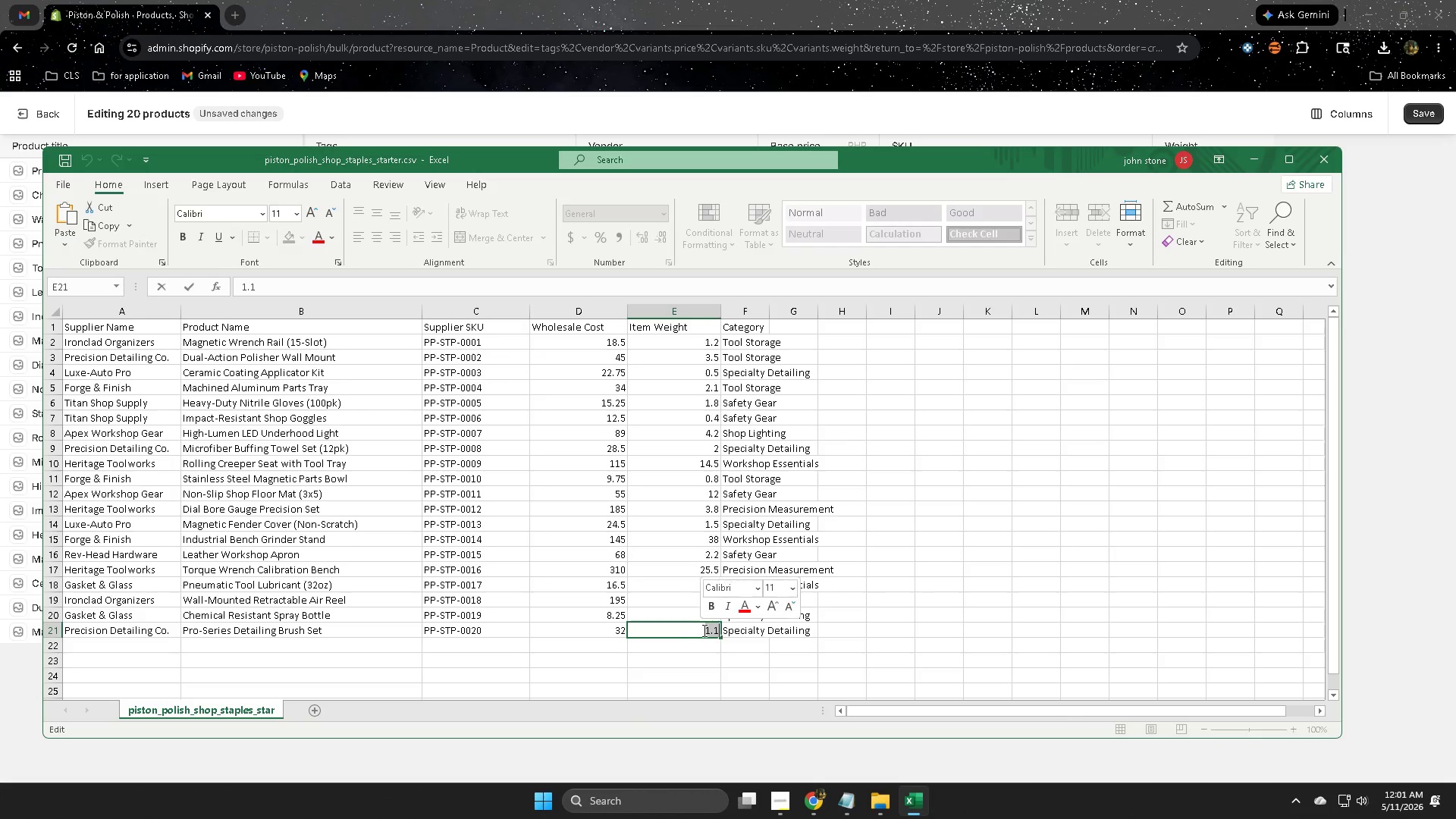 
key(Control+ControlLeft)
 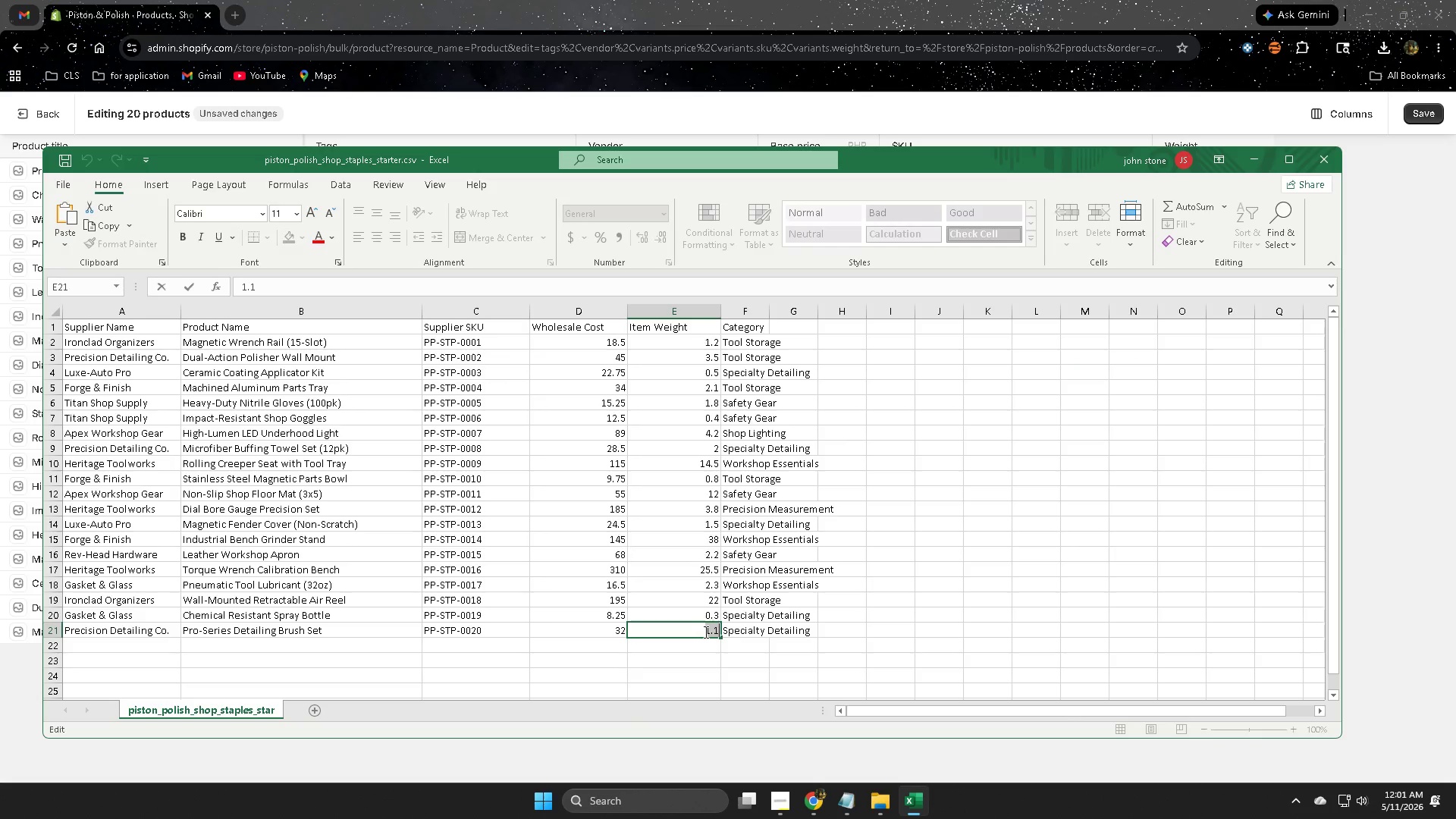 
key(Control+C)
 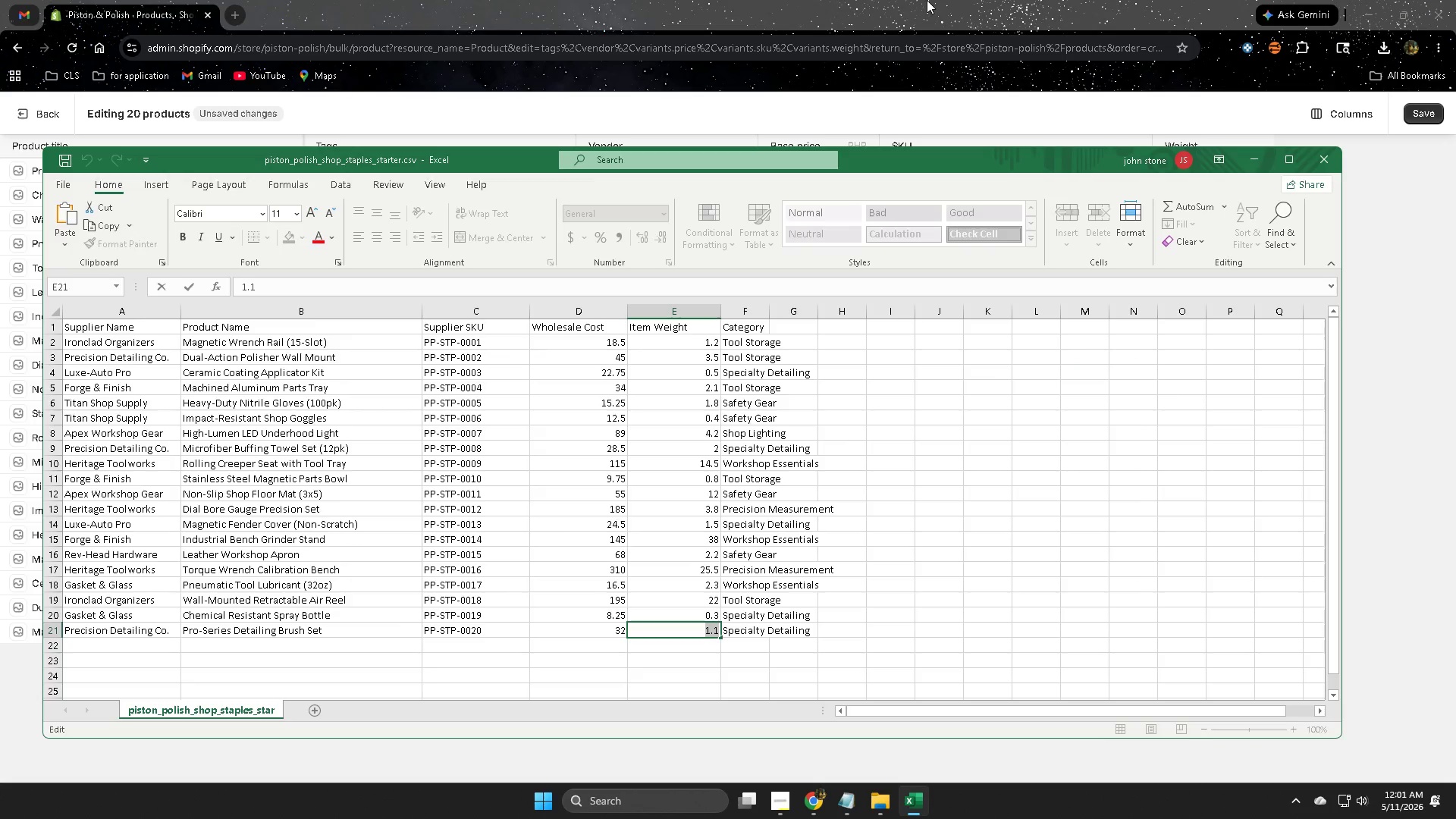 
left_click([926, 0])
 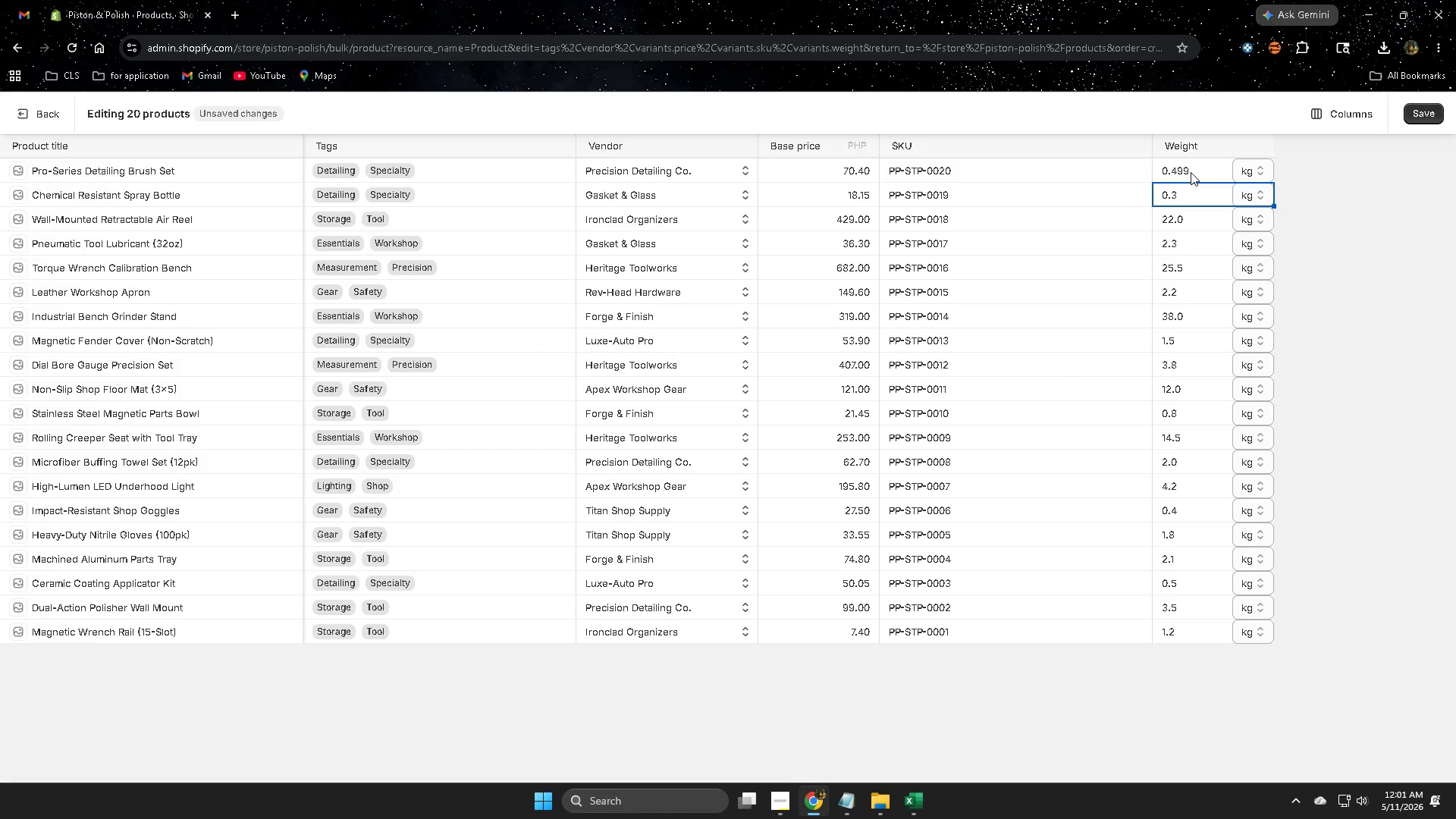 
double_click([1192, 171])
 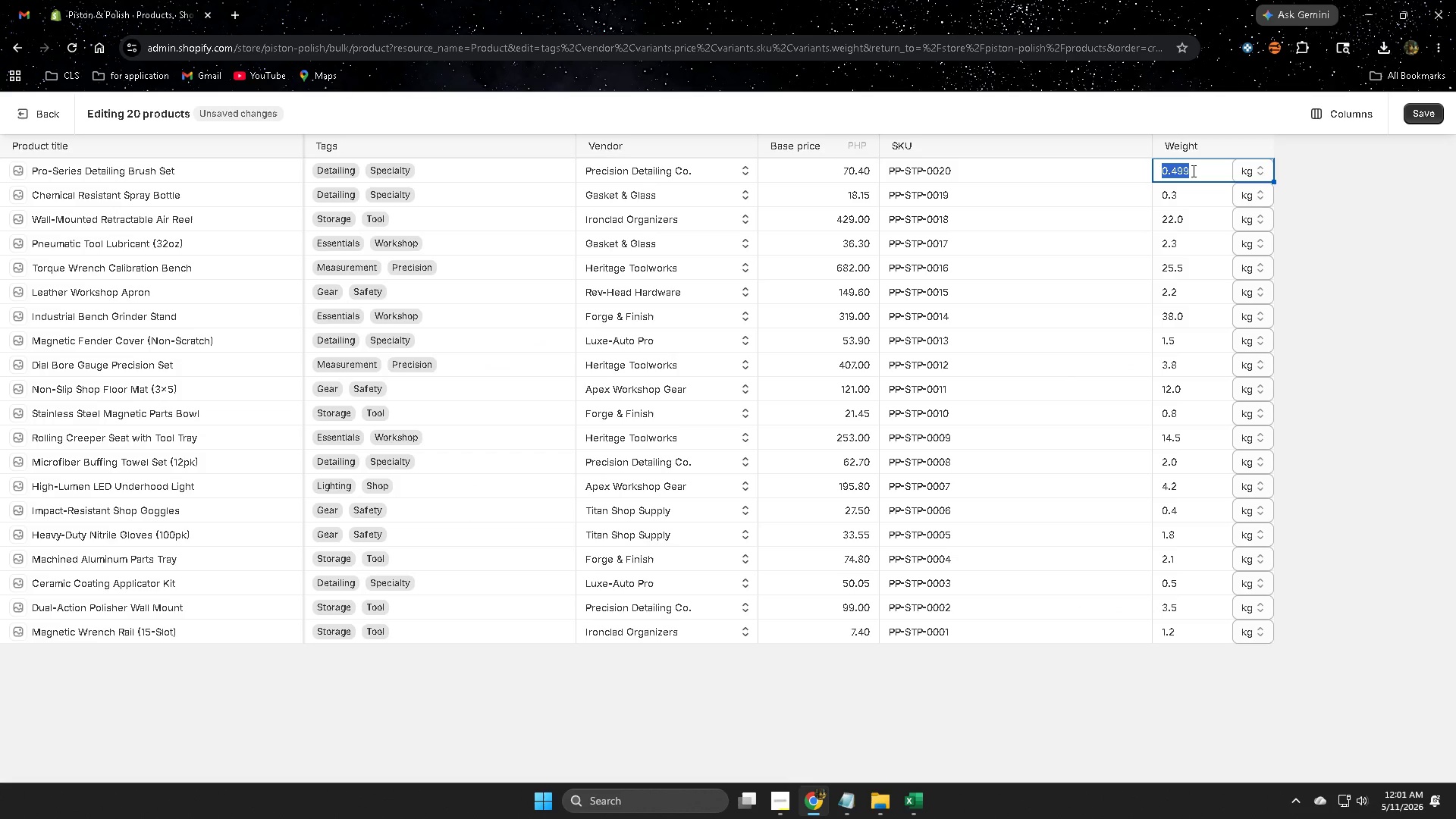 
triple_click([1192, 171])
 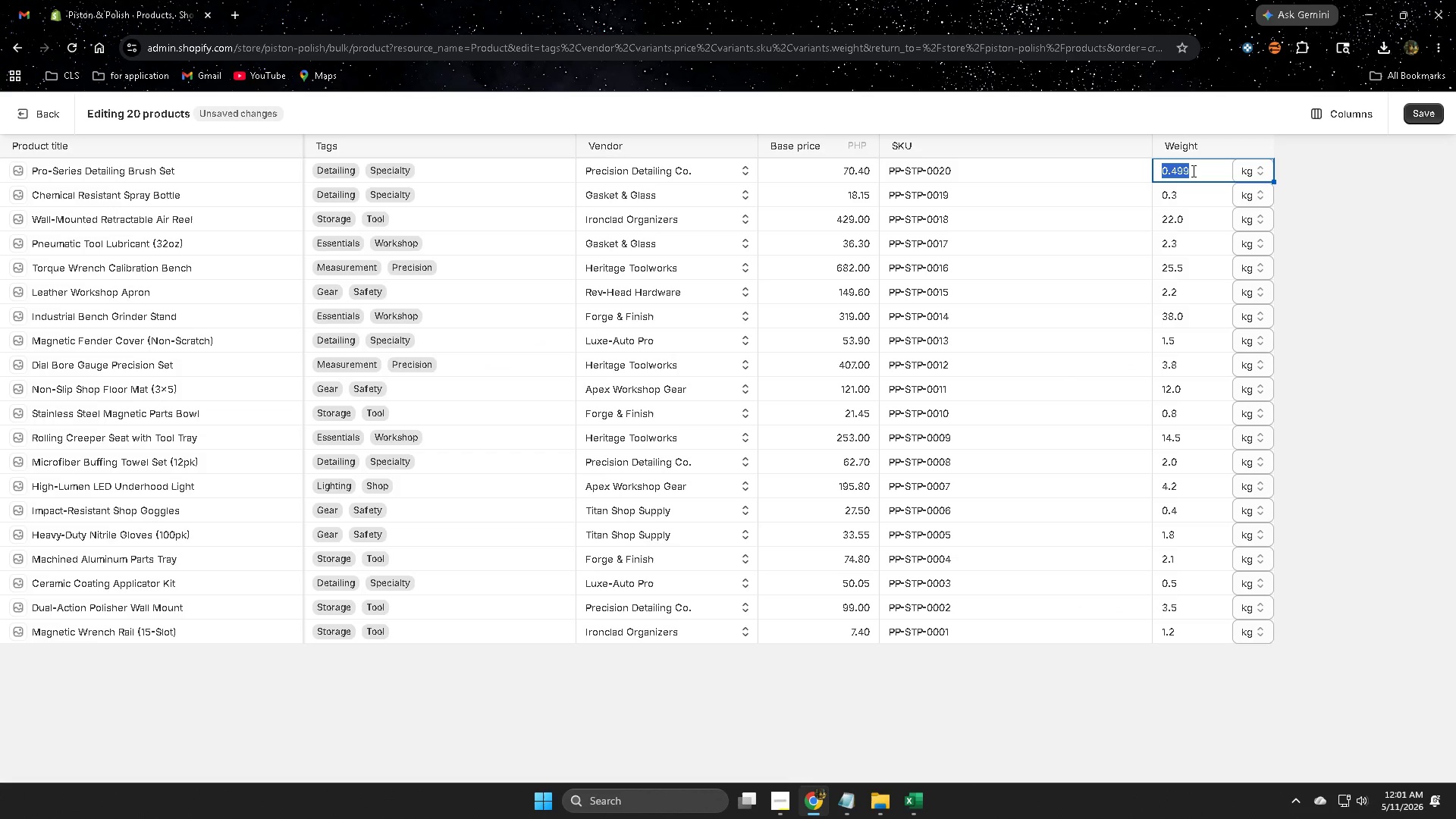 
key(Control+V)
 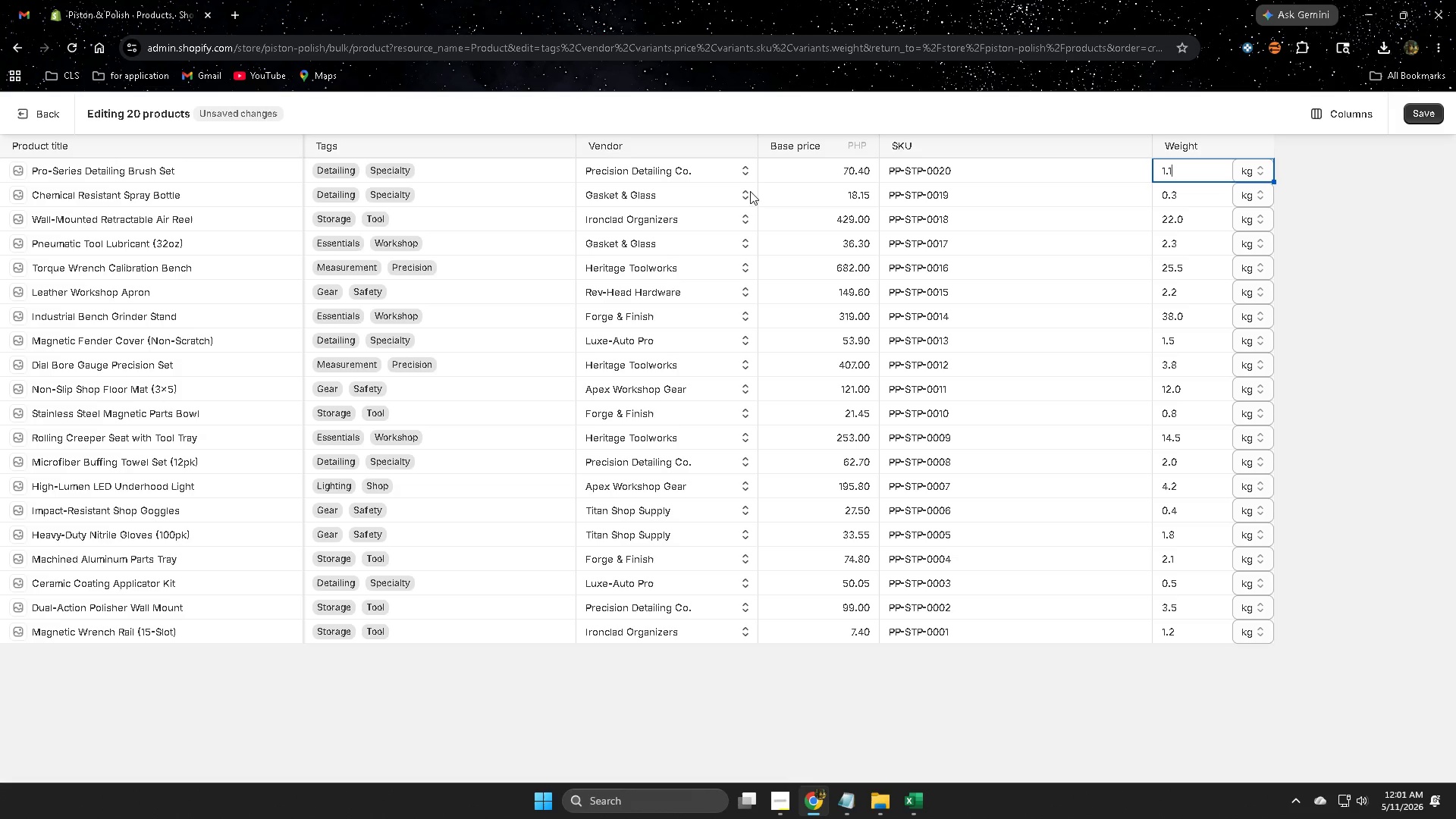 
left_click([799, 163])
 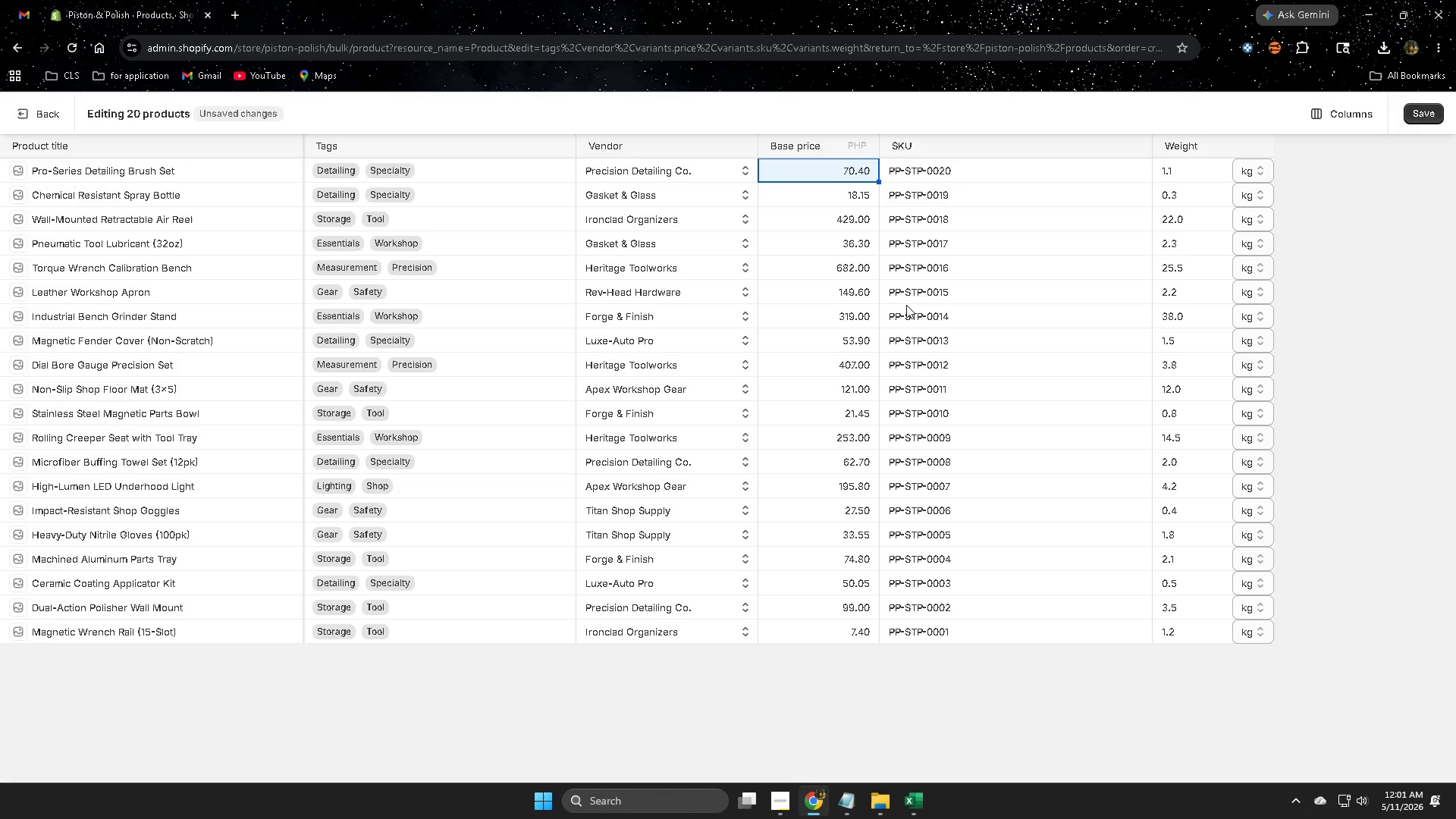 
wait(9.66)
 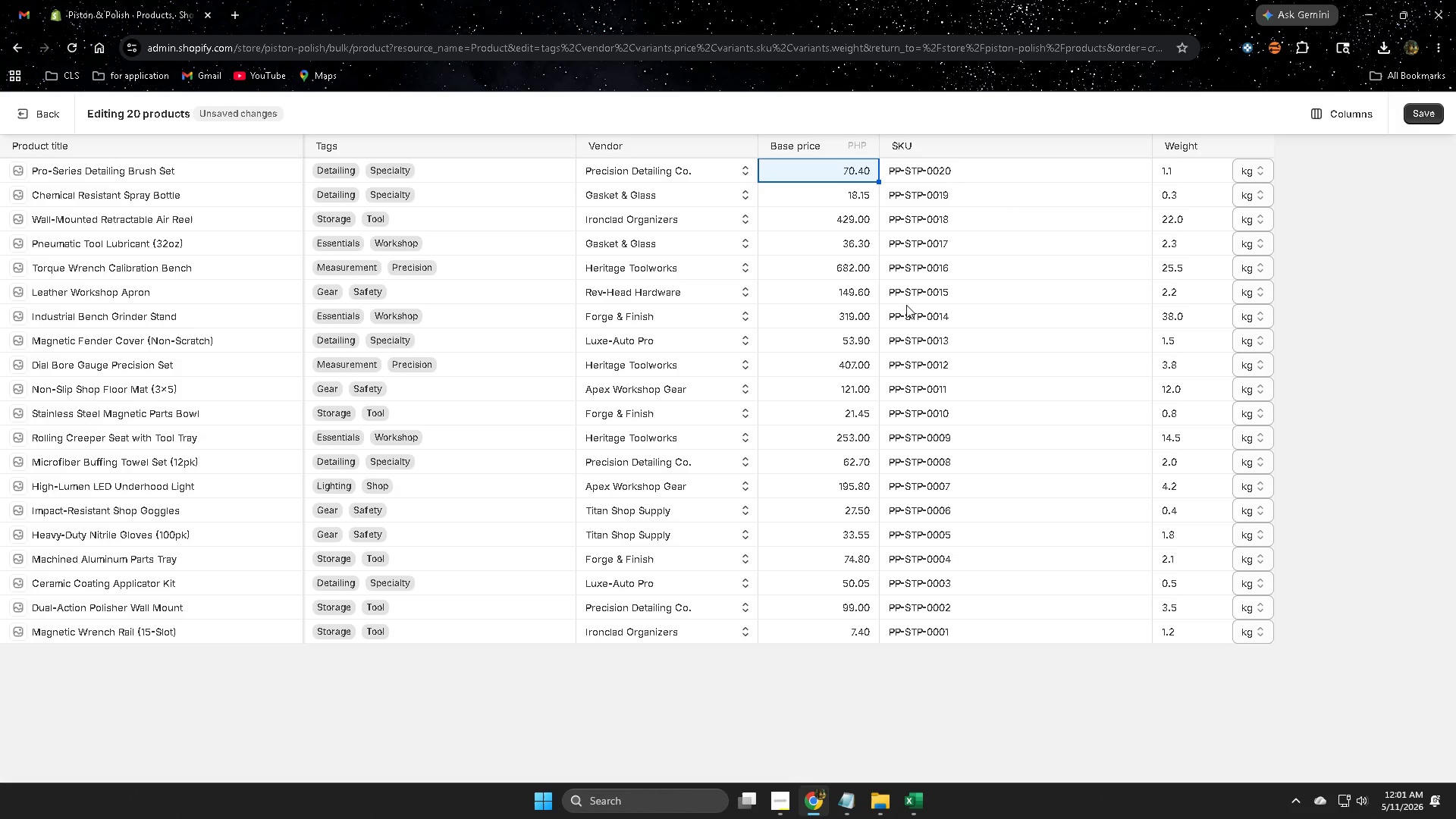 
left_click([815, 633])
 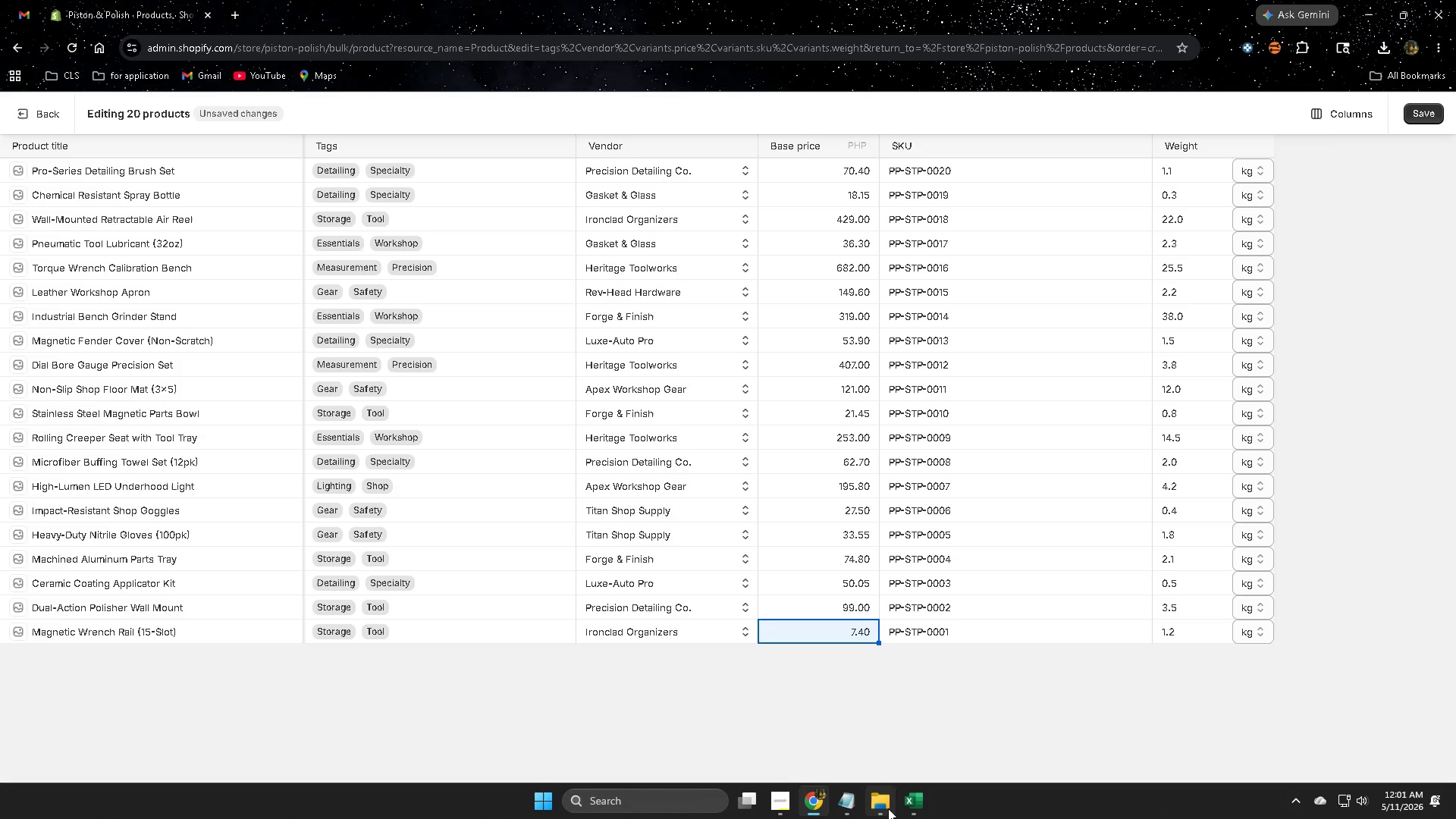 
left_click([909, 803])
 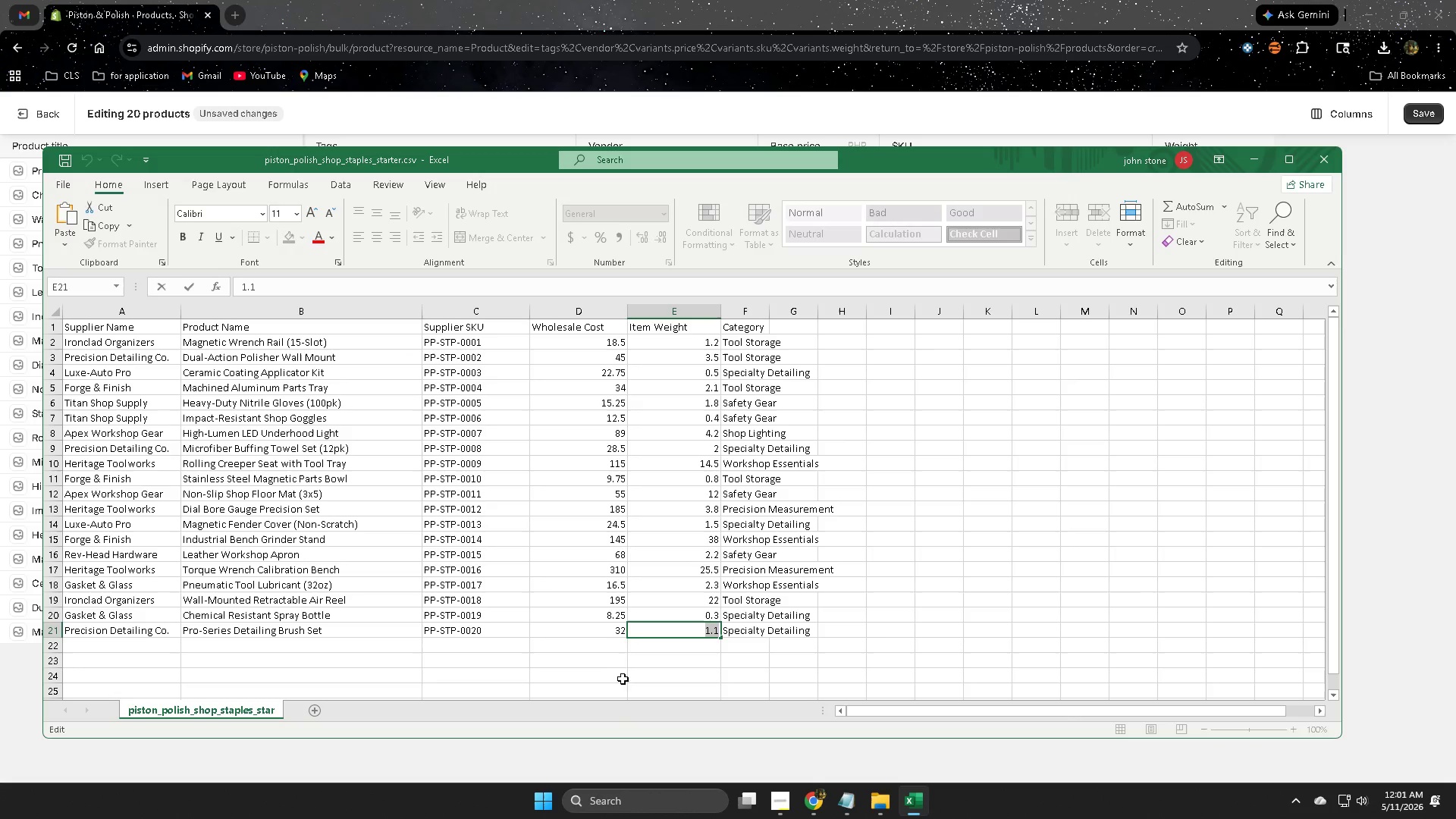 
left_click([573, 641])
 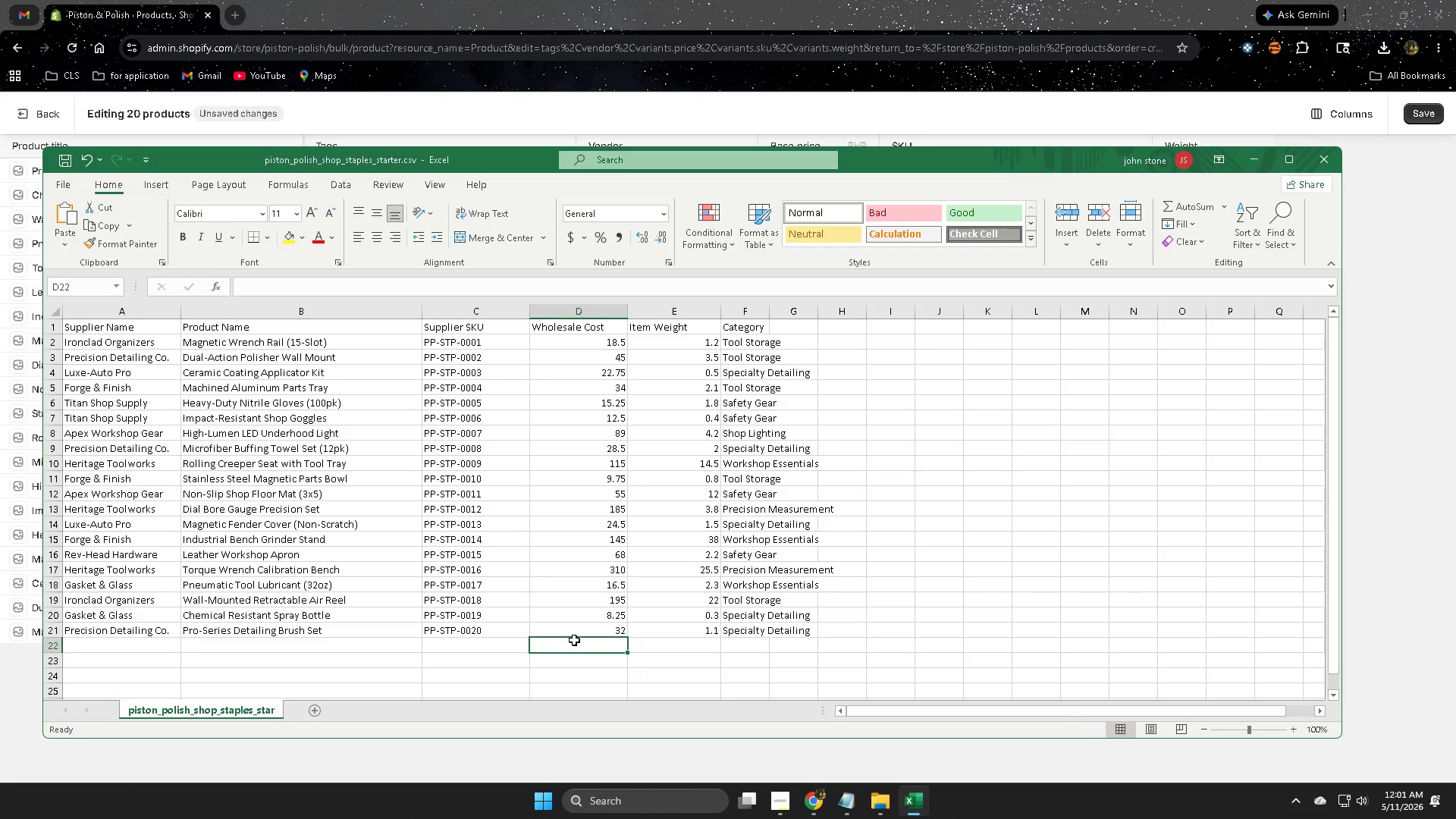 
left_click([578, 630])
 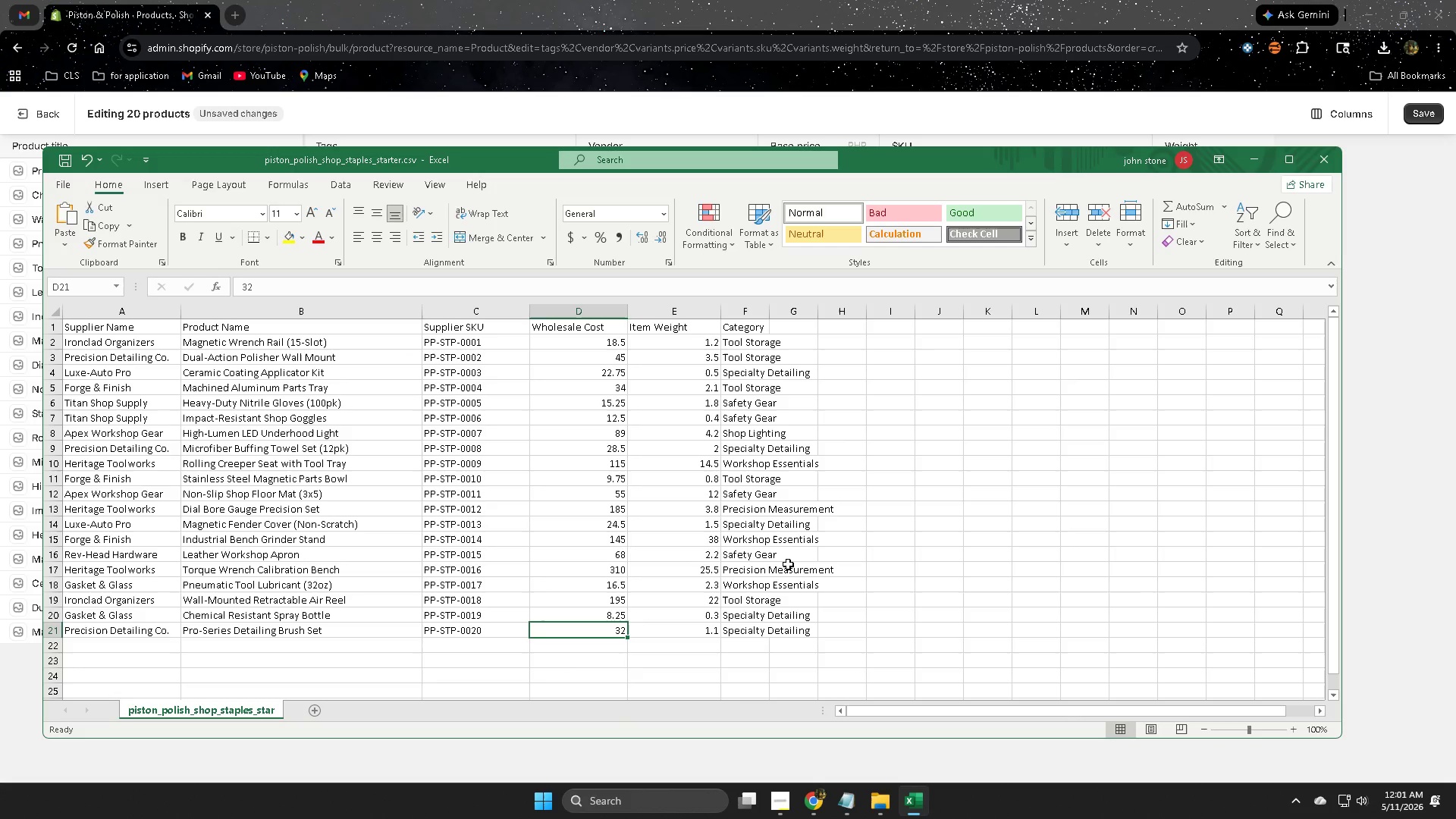 
left_click([796, 0])
 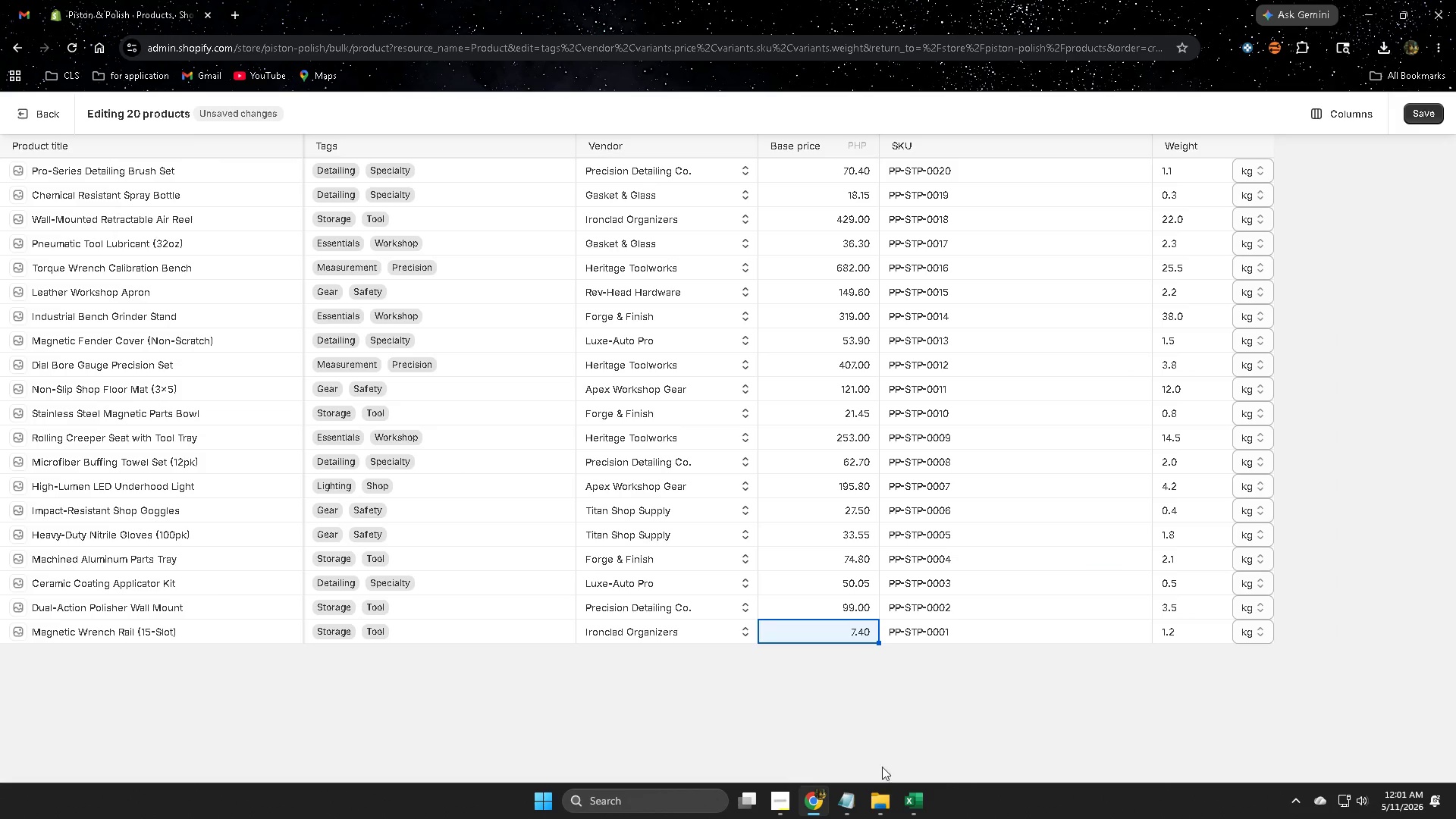 
left_click([917, 805])
 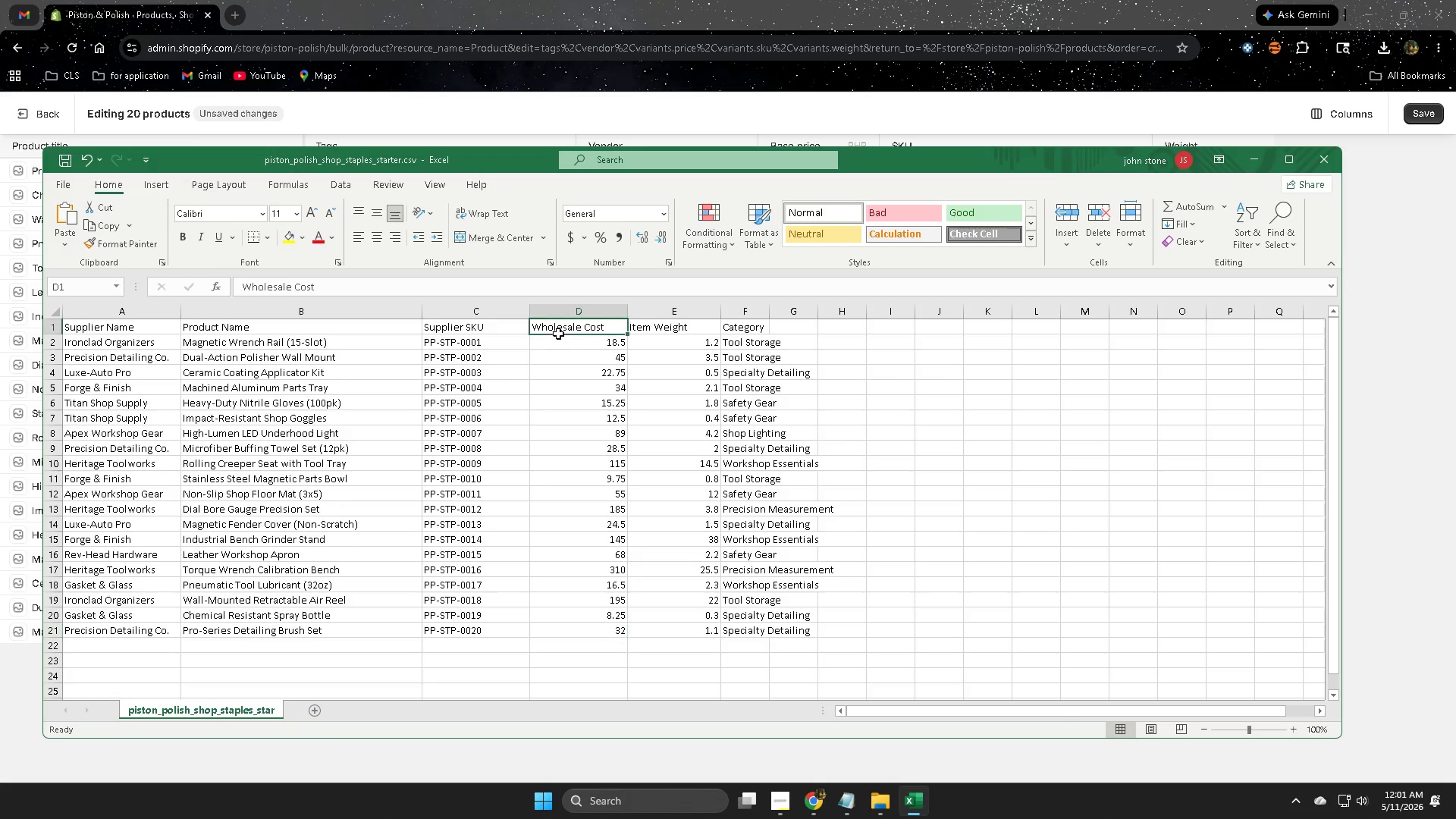 
double_click([569, 340])
 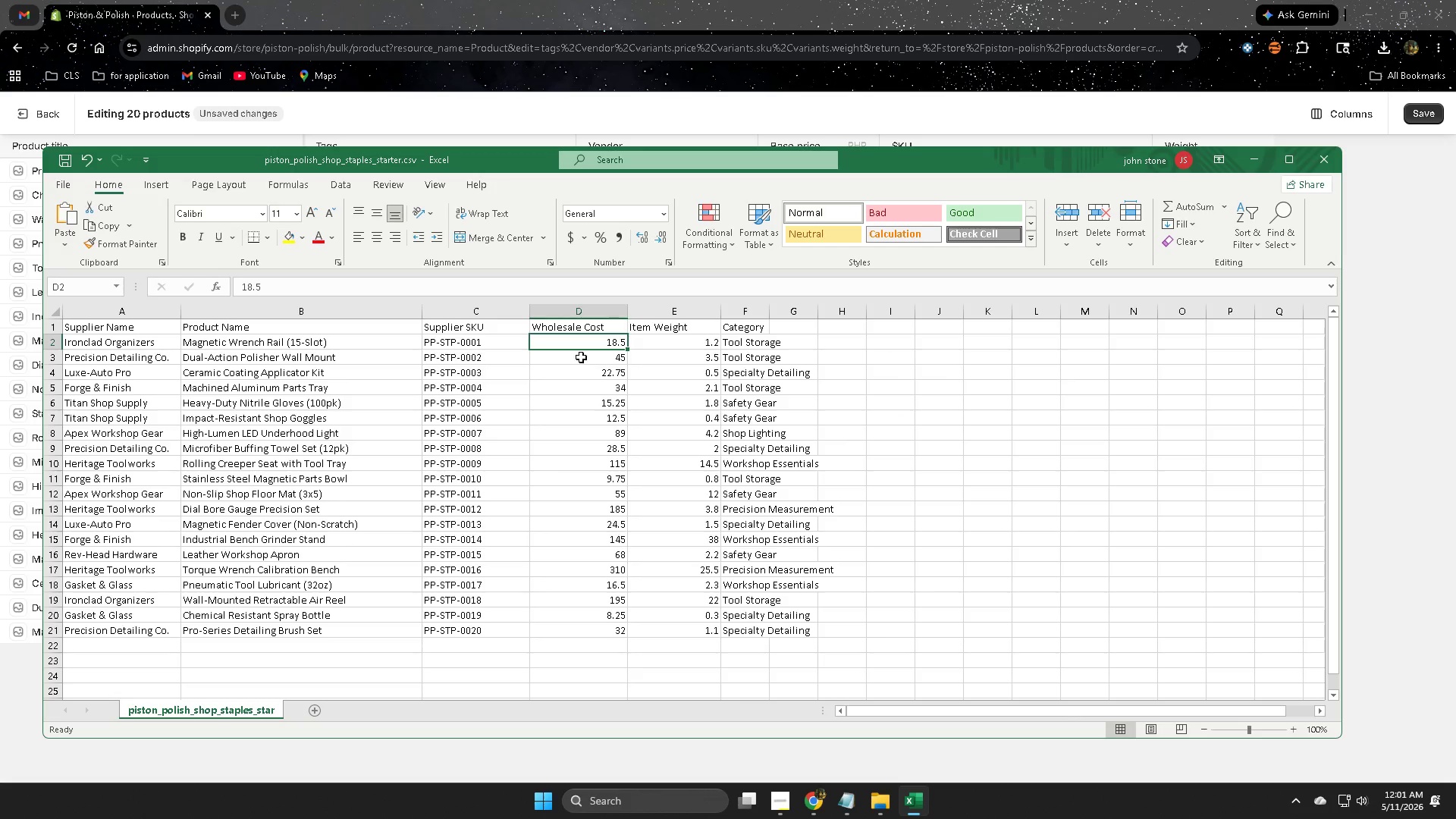 
left_click([581, 357])
 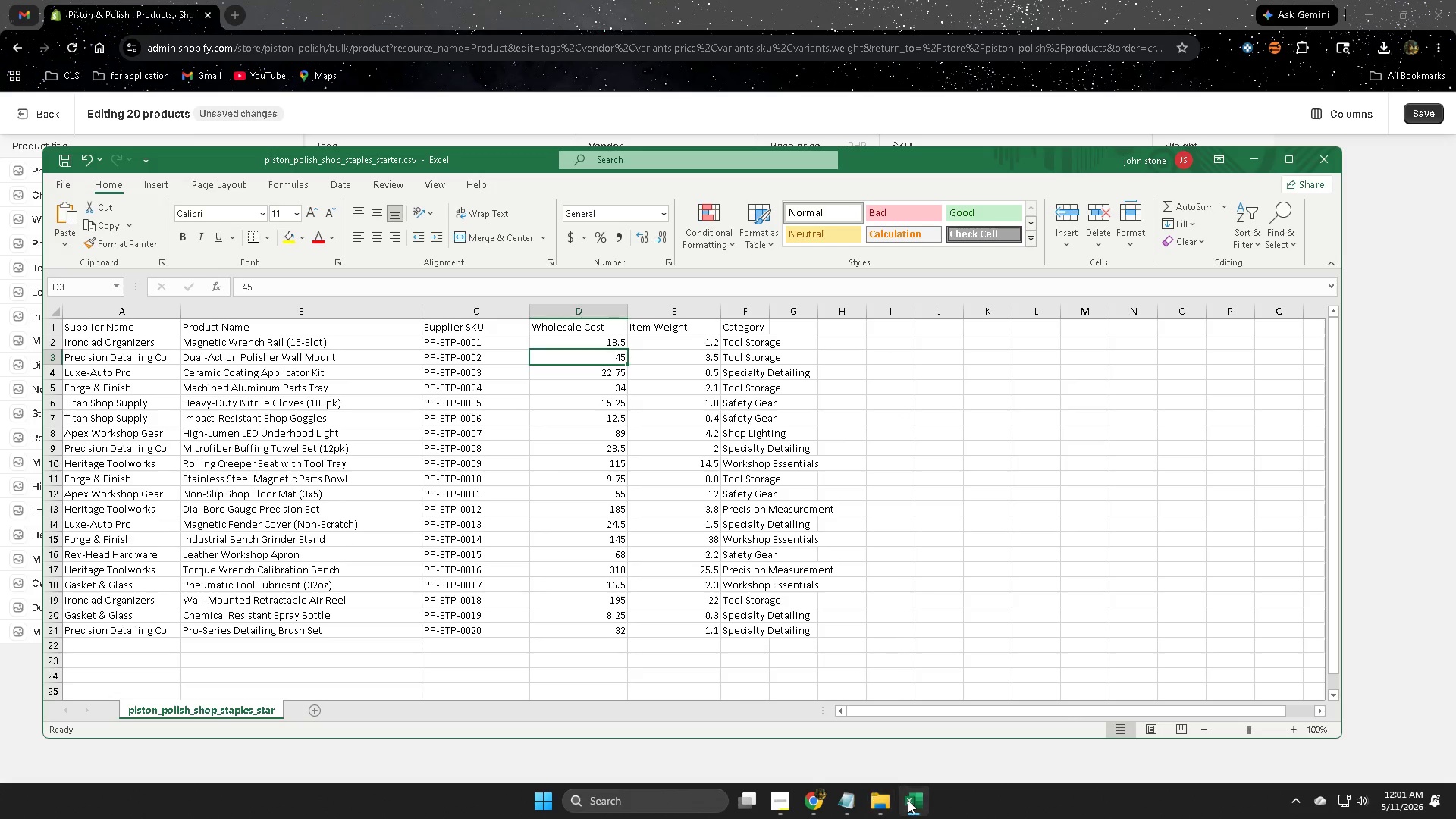 
left_click([919, 802])
 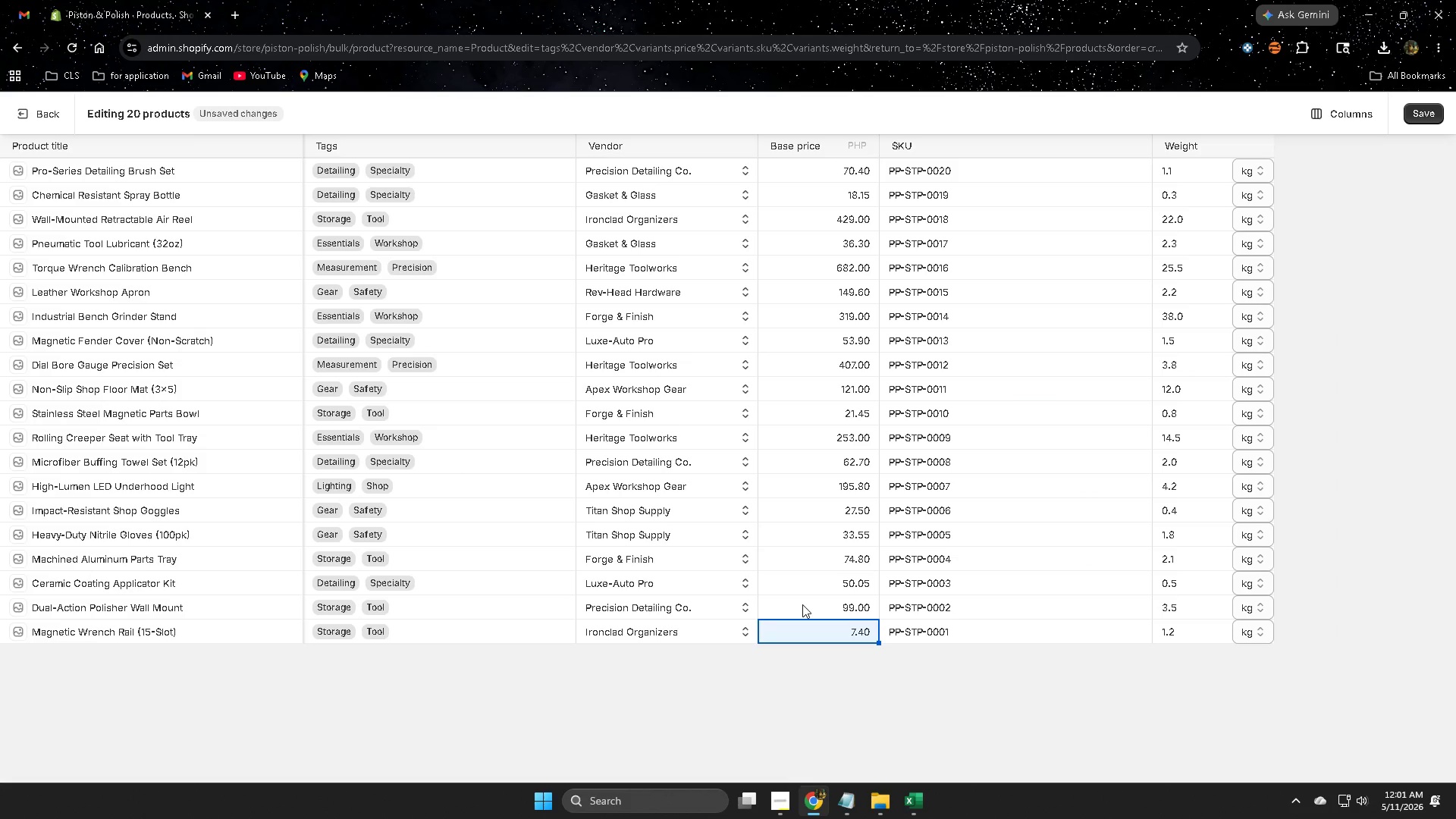 
left_click([802, 604])
 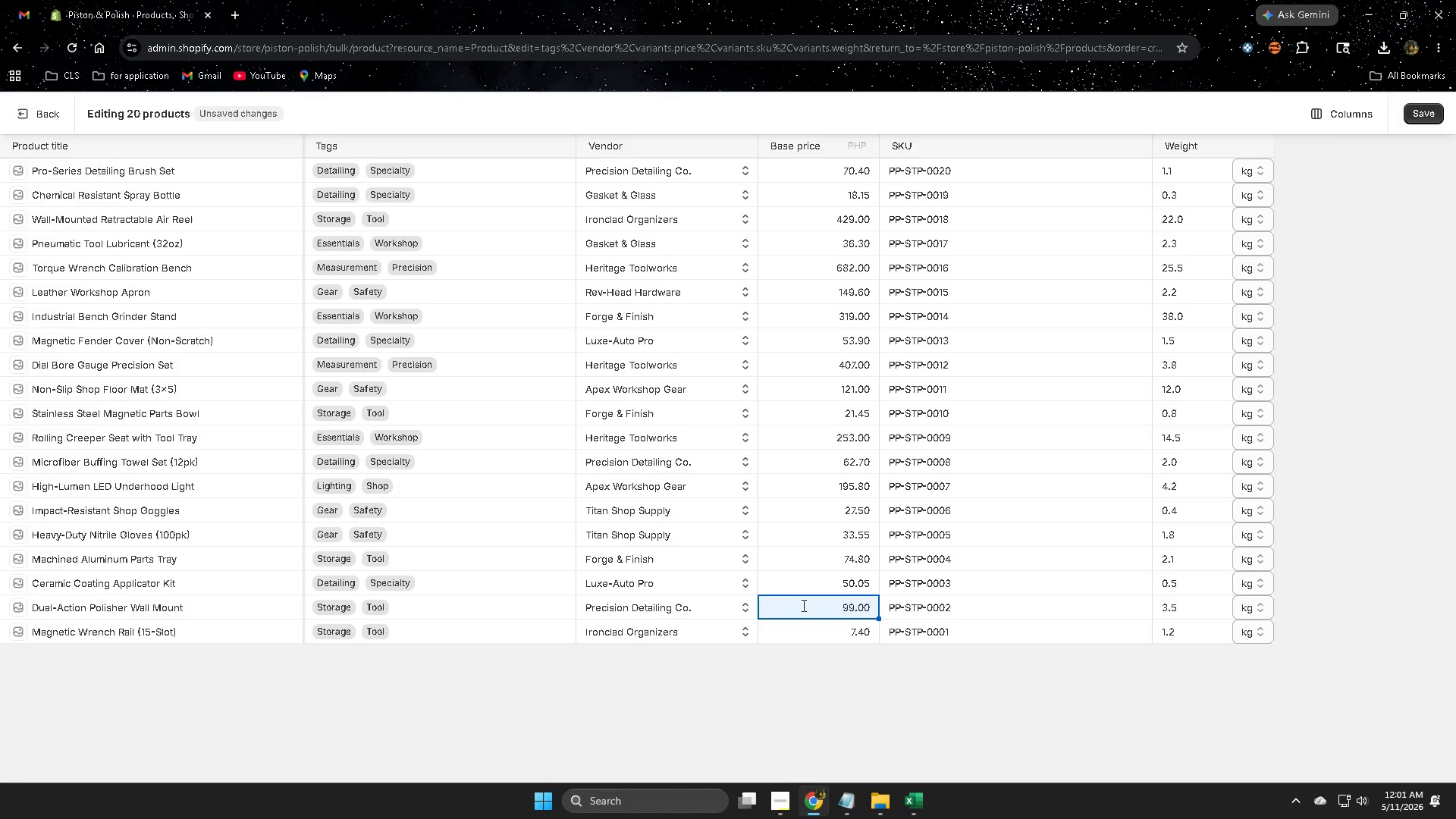 
left_click([911, 807])
 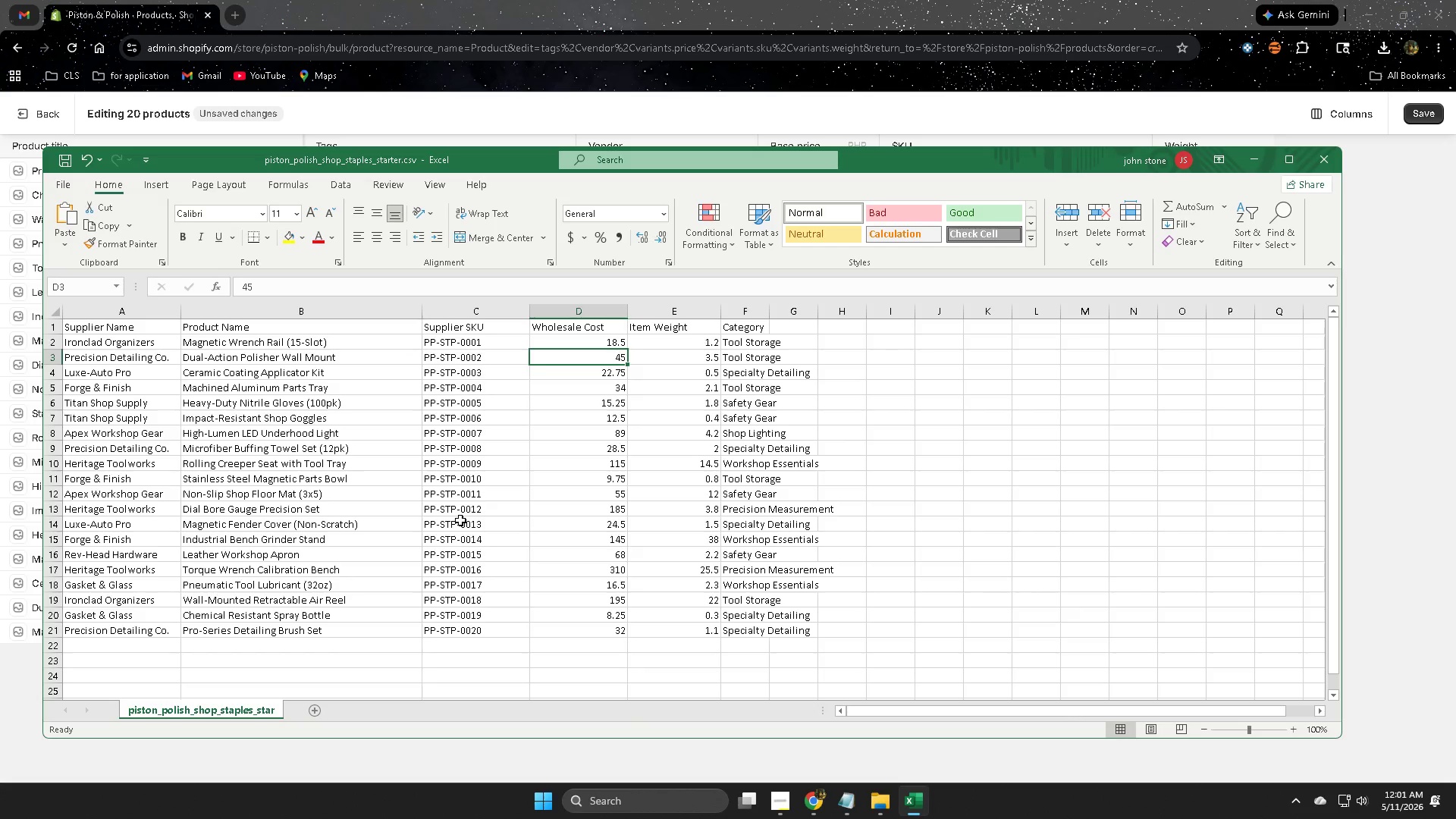 
left_click([679, 0])
 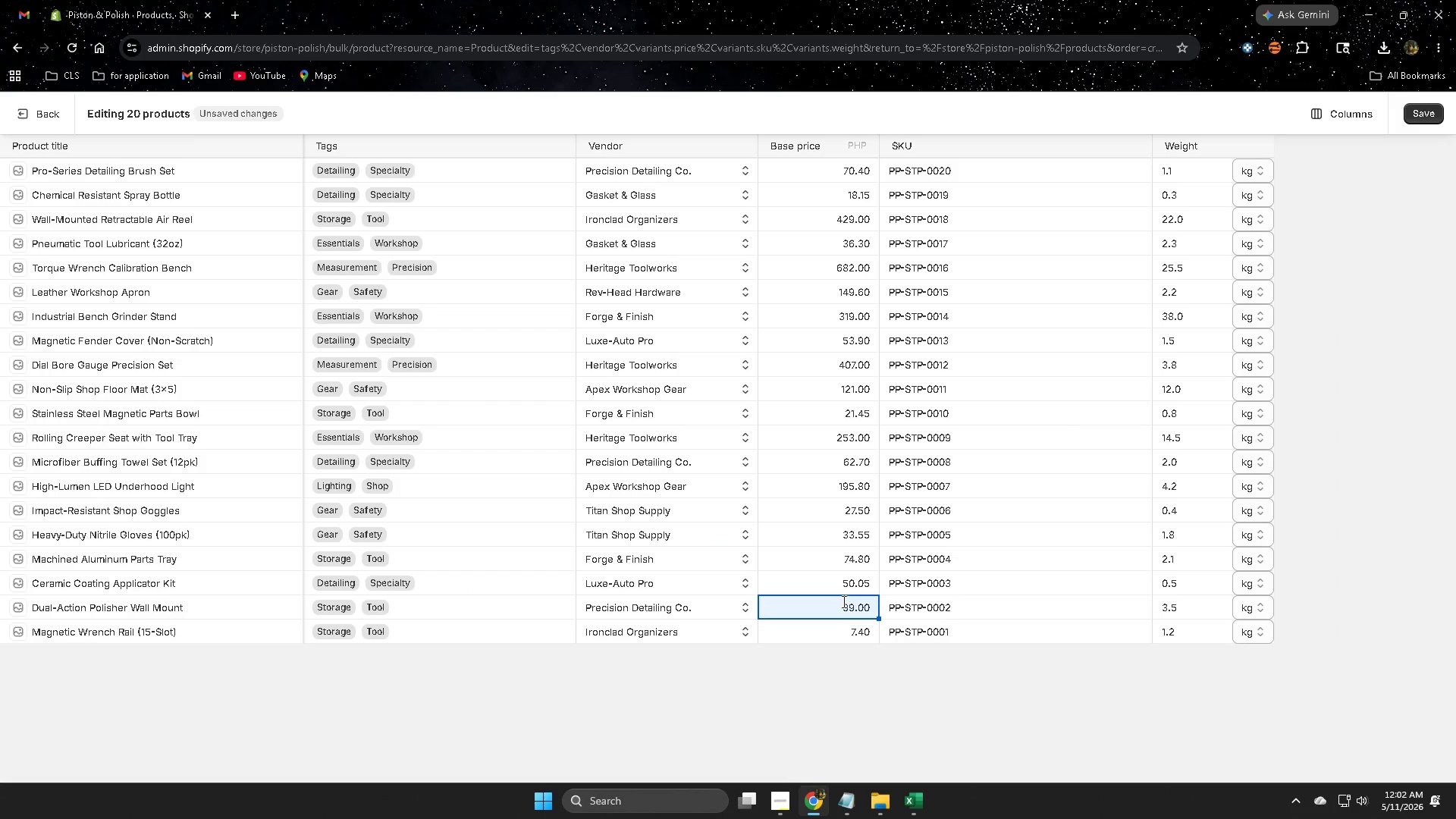 
double_click([847, 612])
 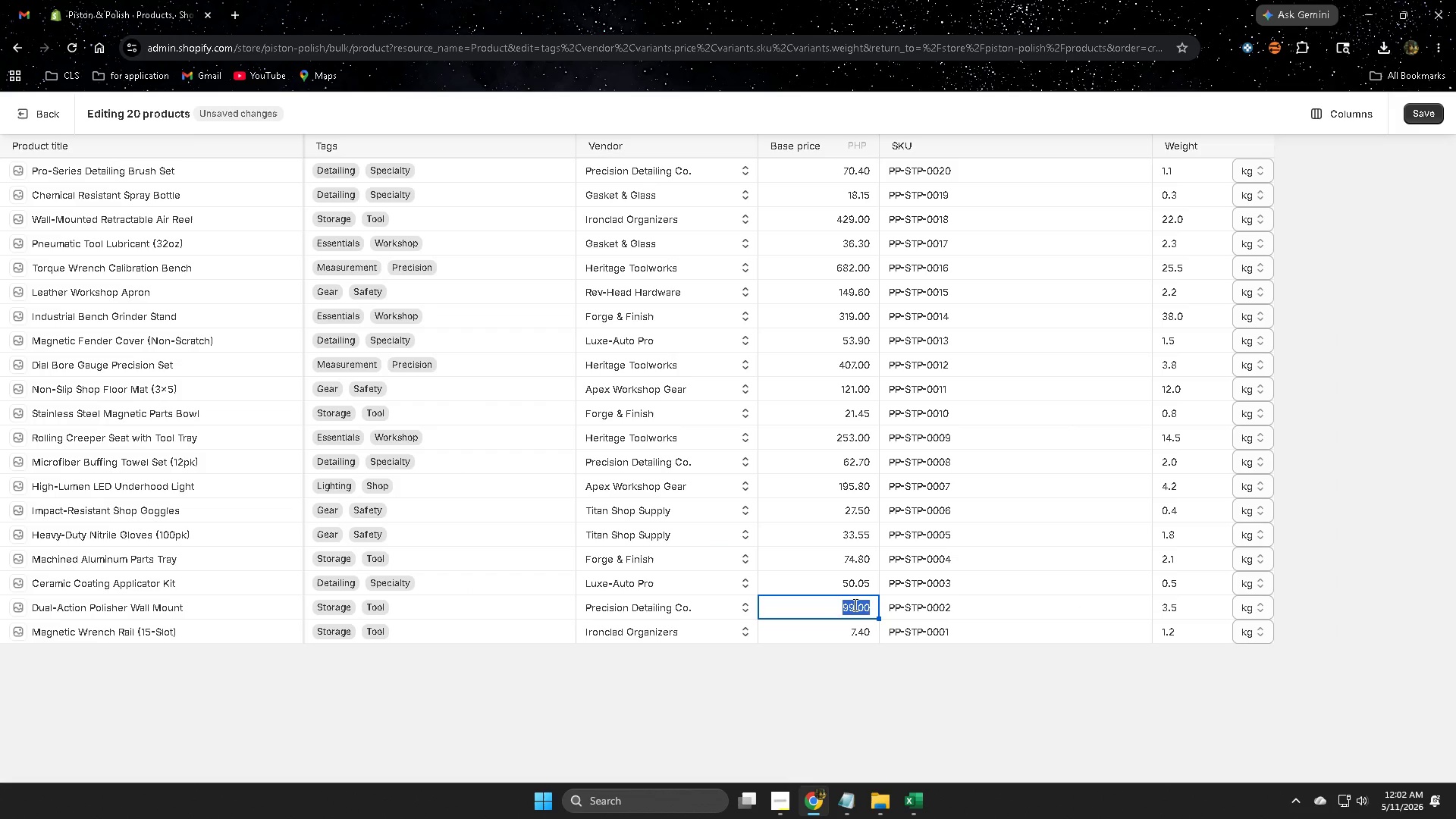 
key(Numpad1)
 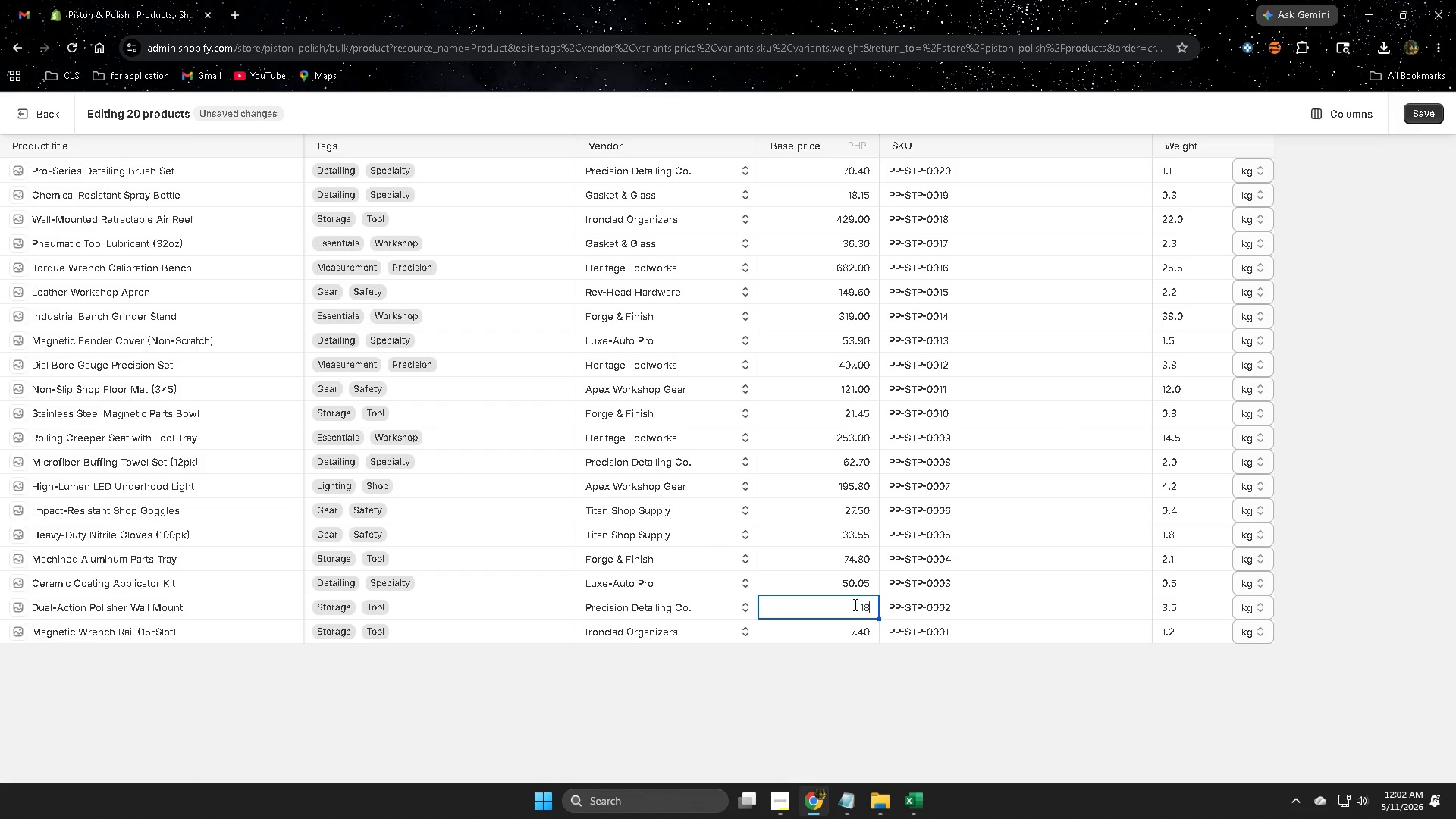 
key(Numpad8)
 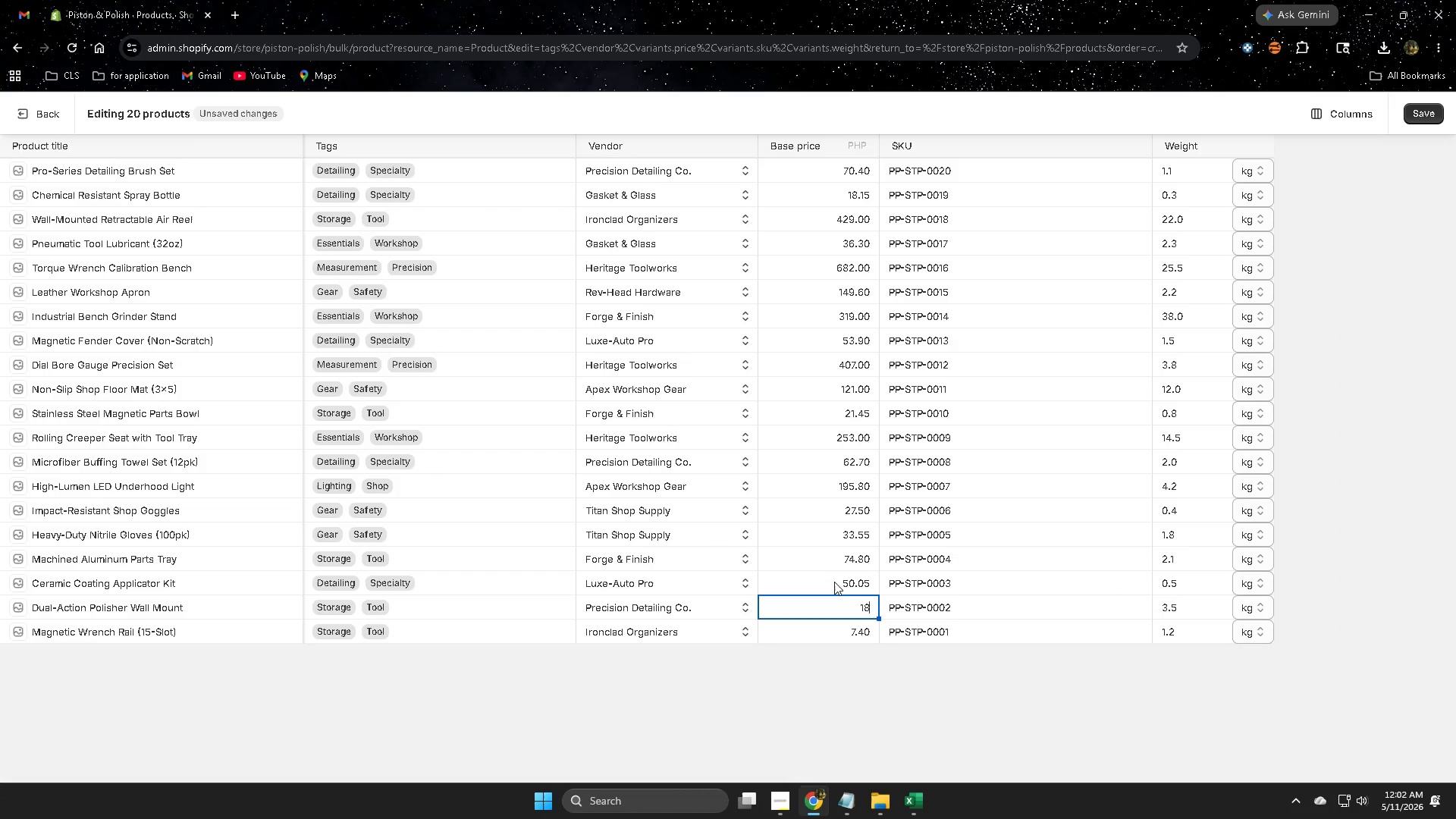 
double_click([834, 581])
 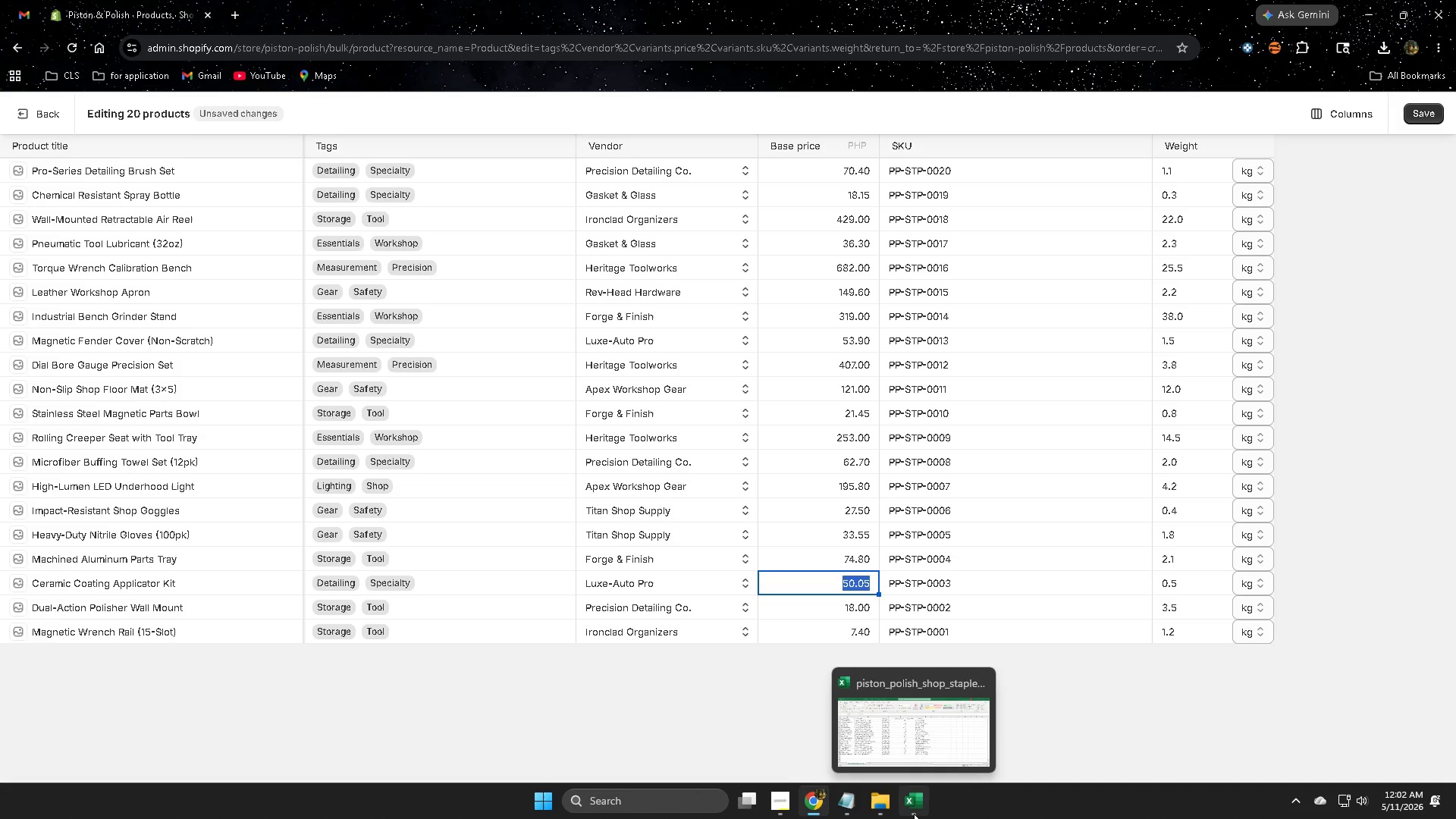 
left_click([914, 814])
 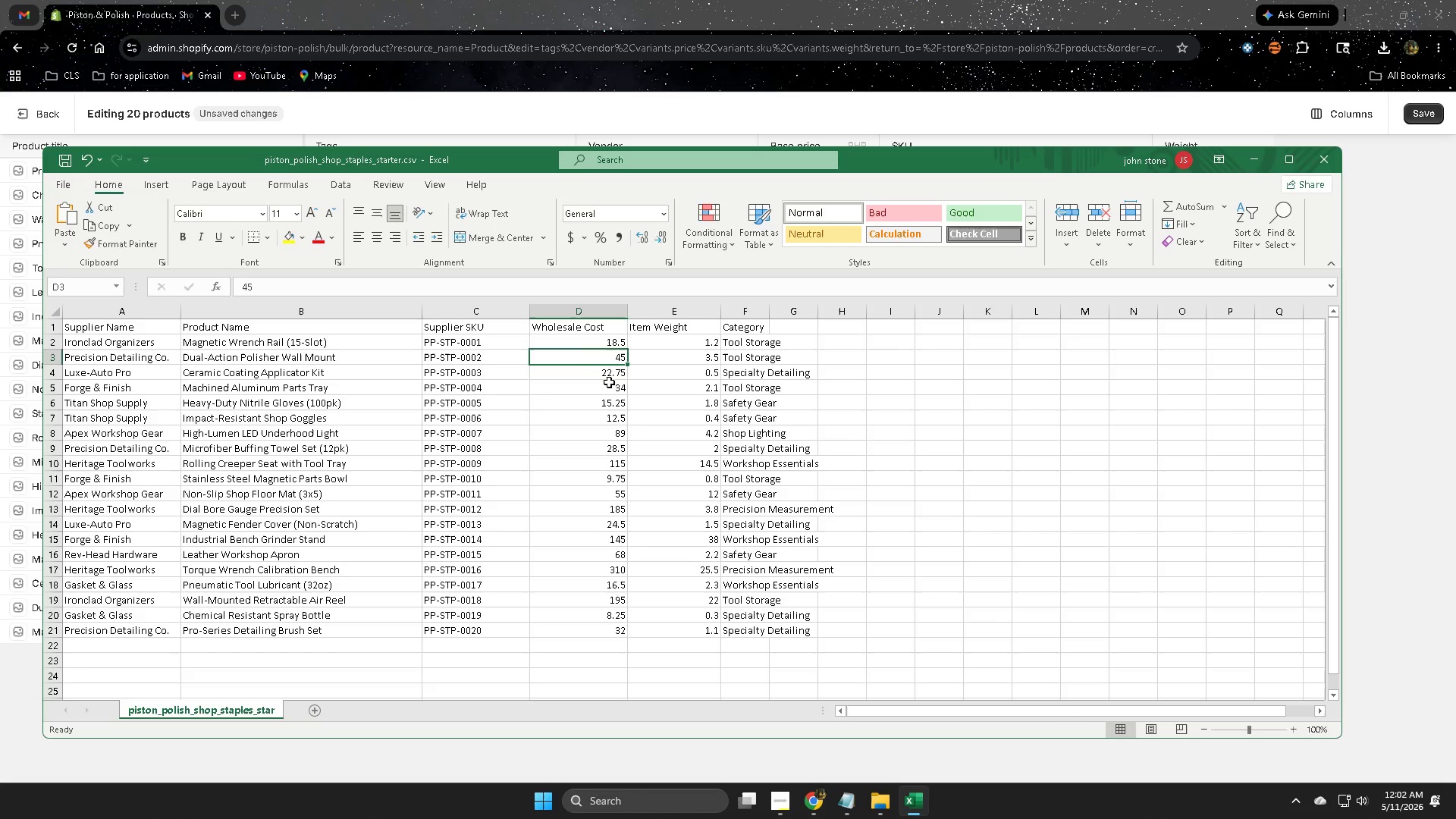 
left_click([598, 374])
 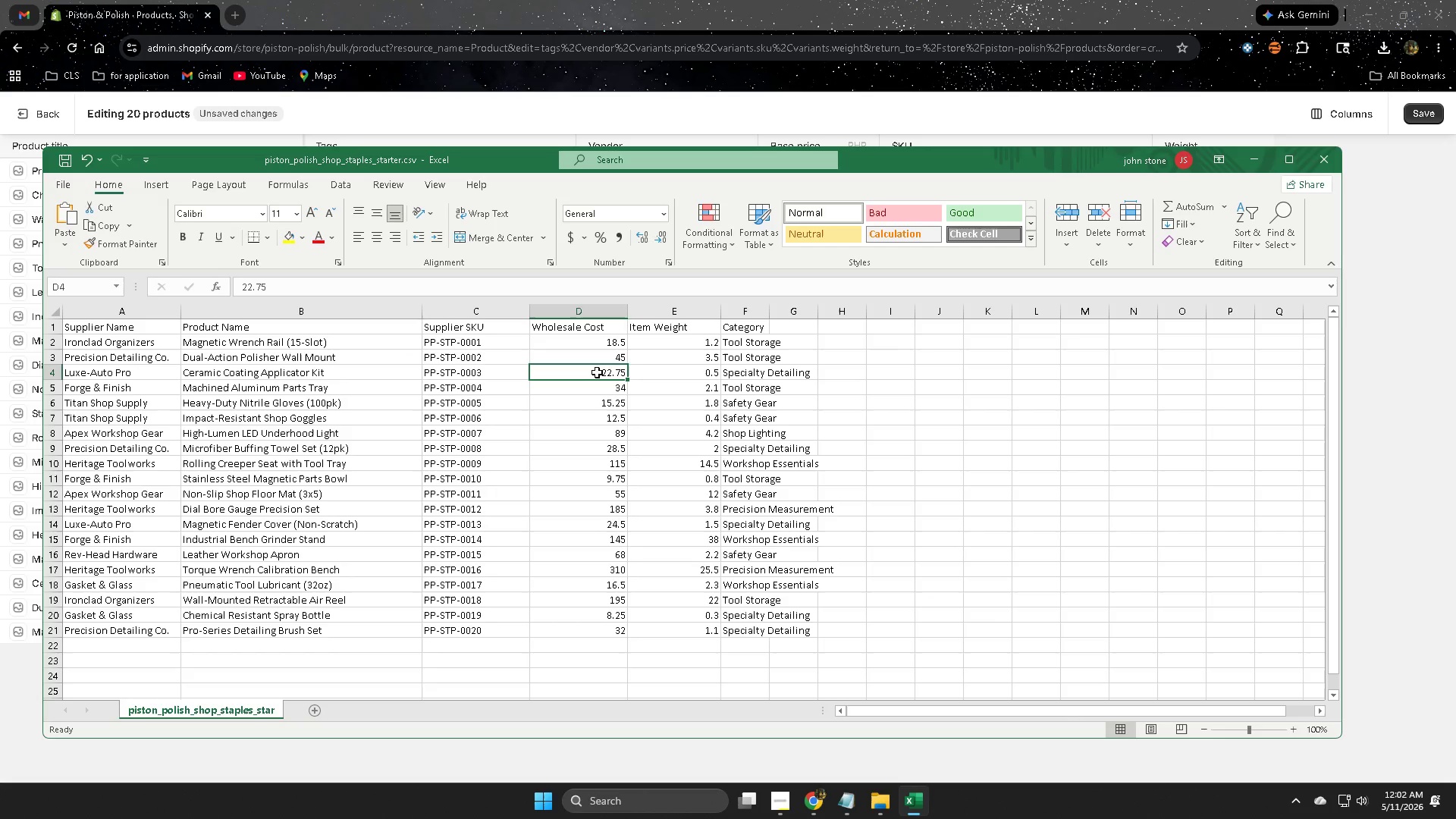 
mouse_move([574, 802])
 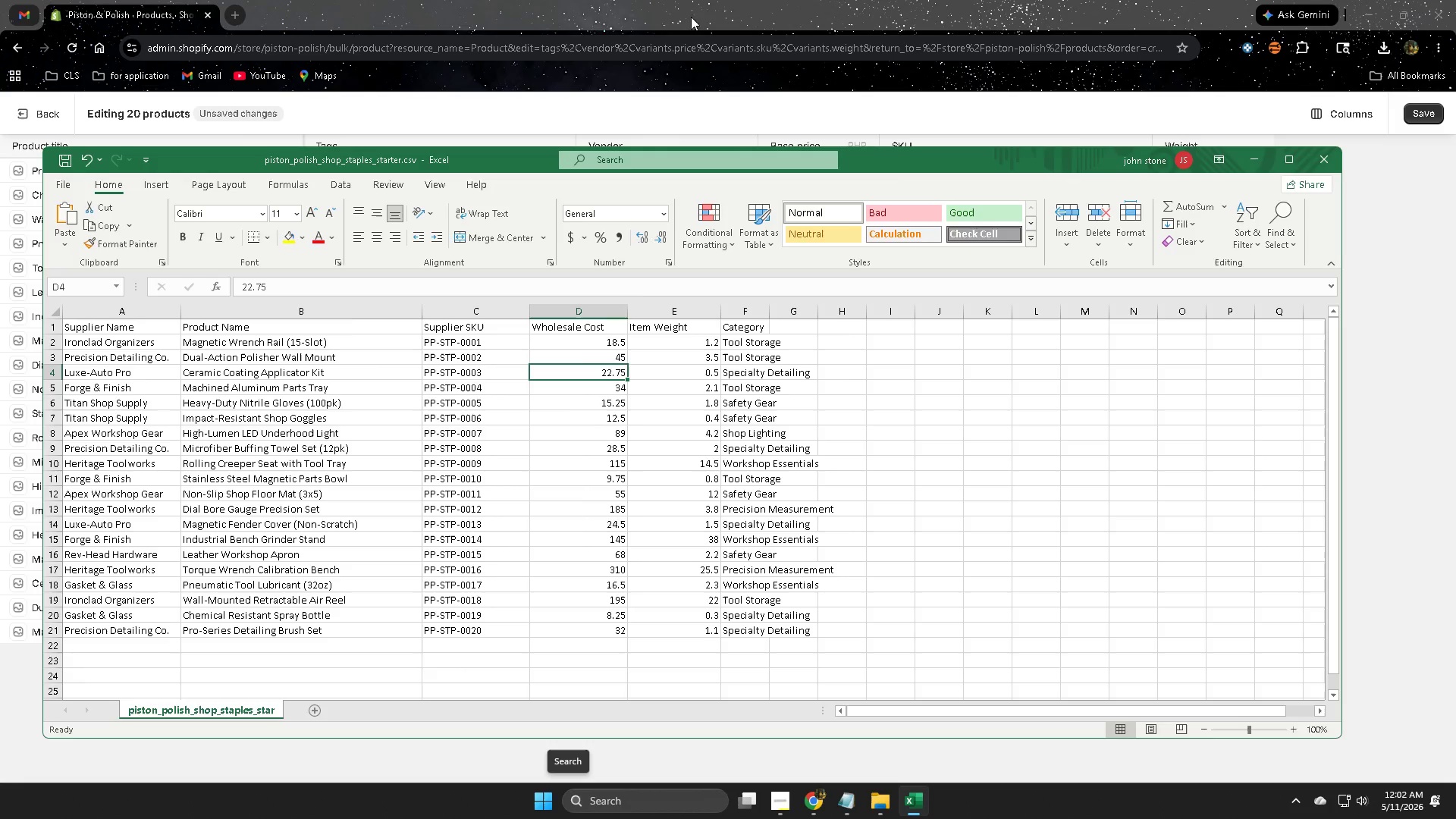 
left_click([691, 0])
 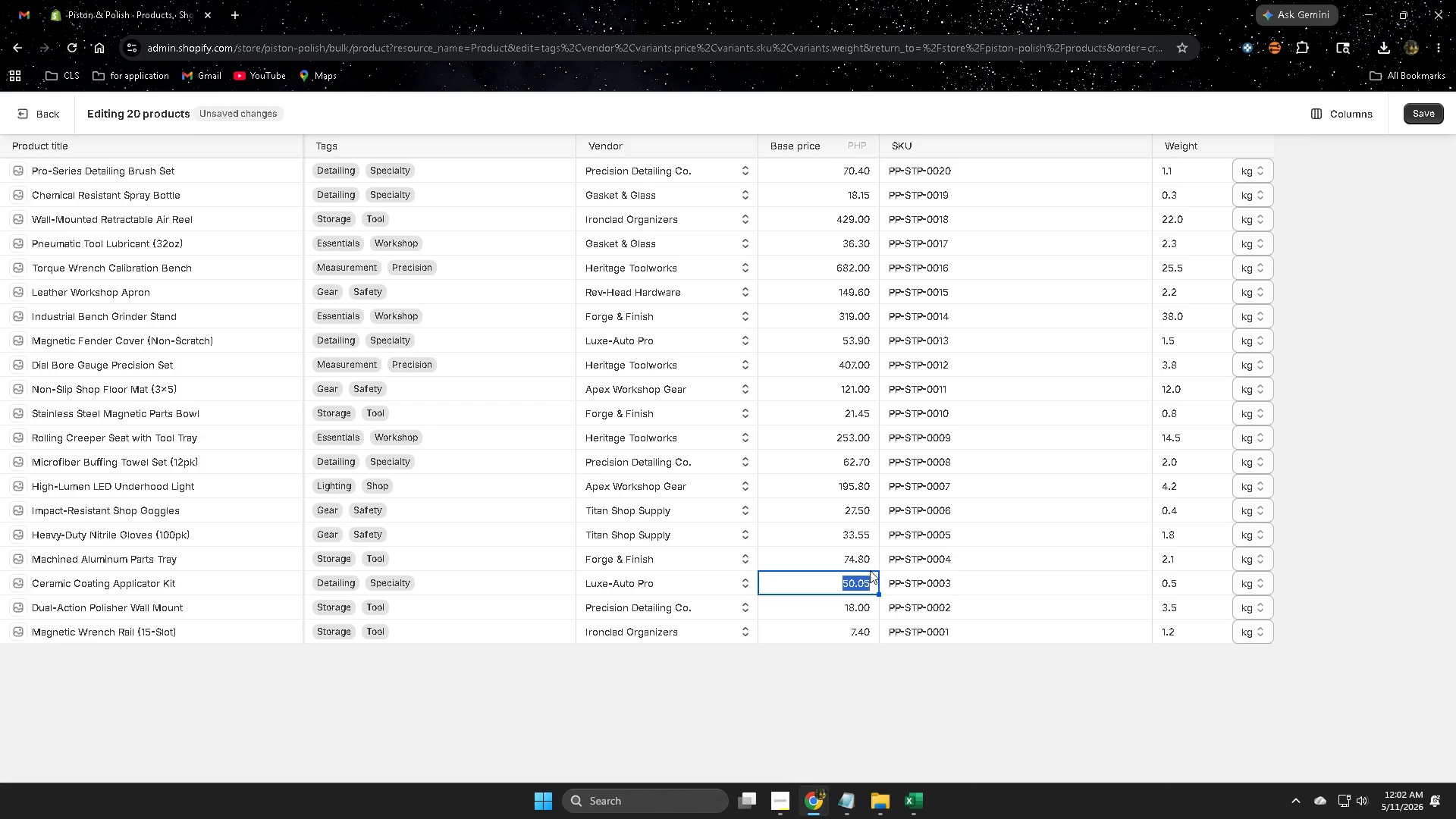 
key(Numpad9)
 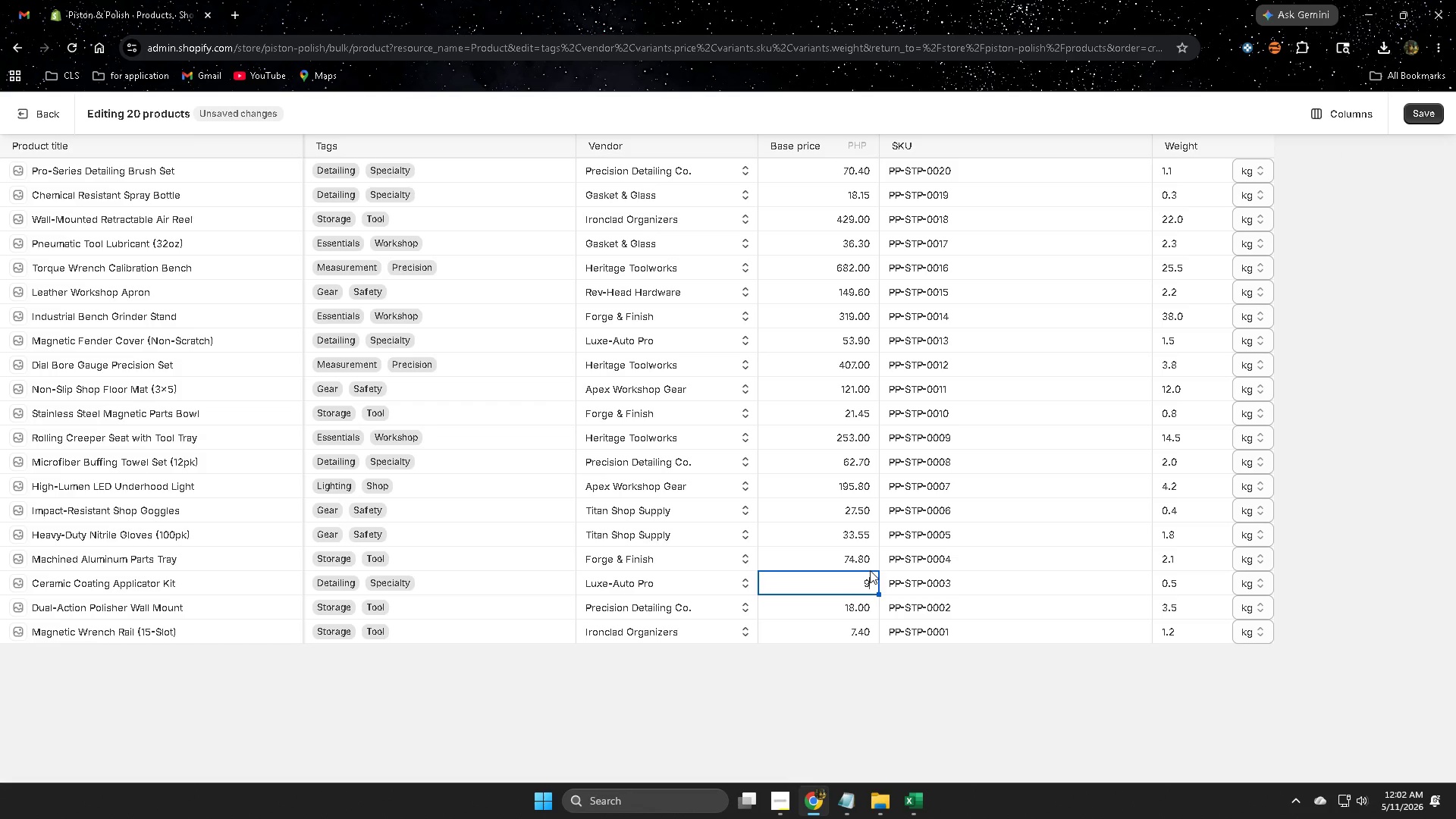 
key(NumpadDecimal)
 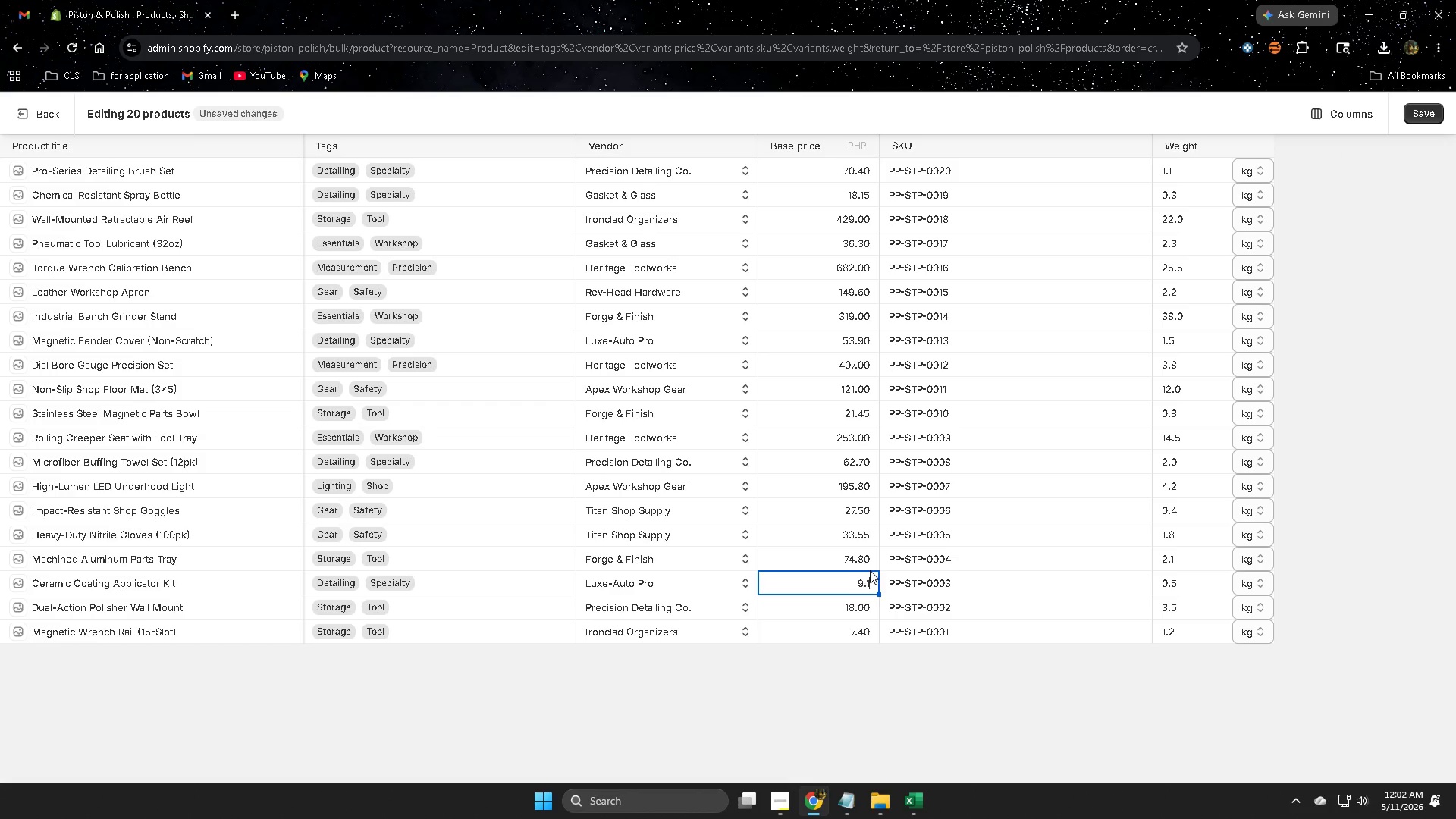 
key(Numpad1)
 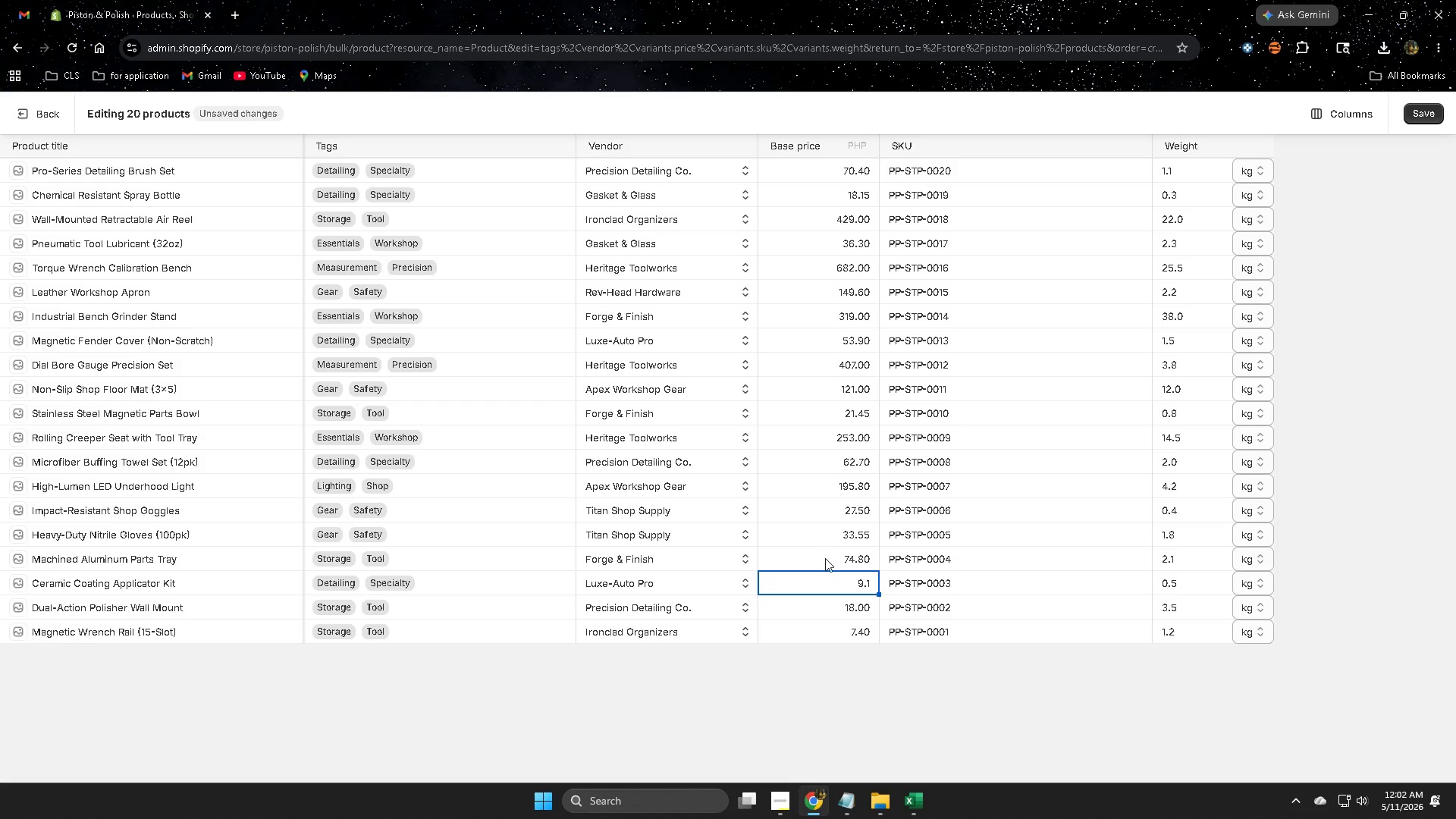 
double_click([825, 558])
 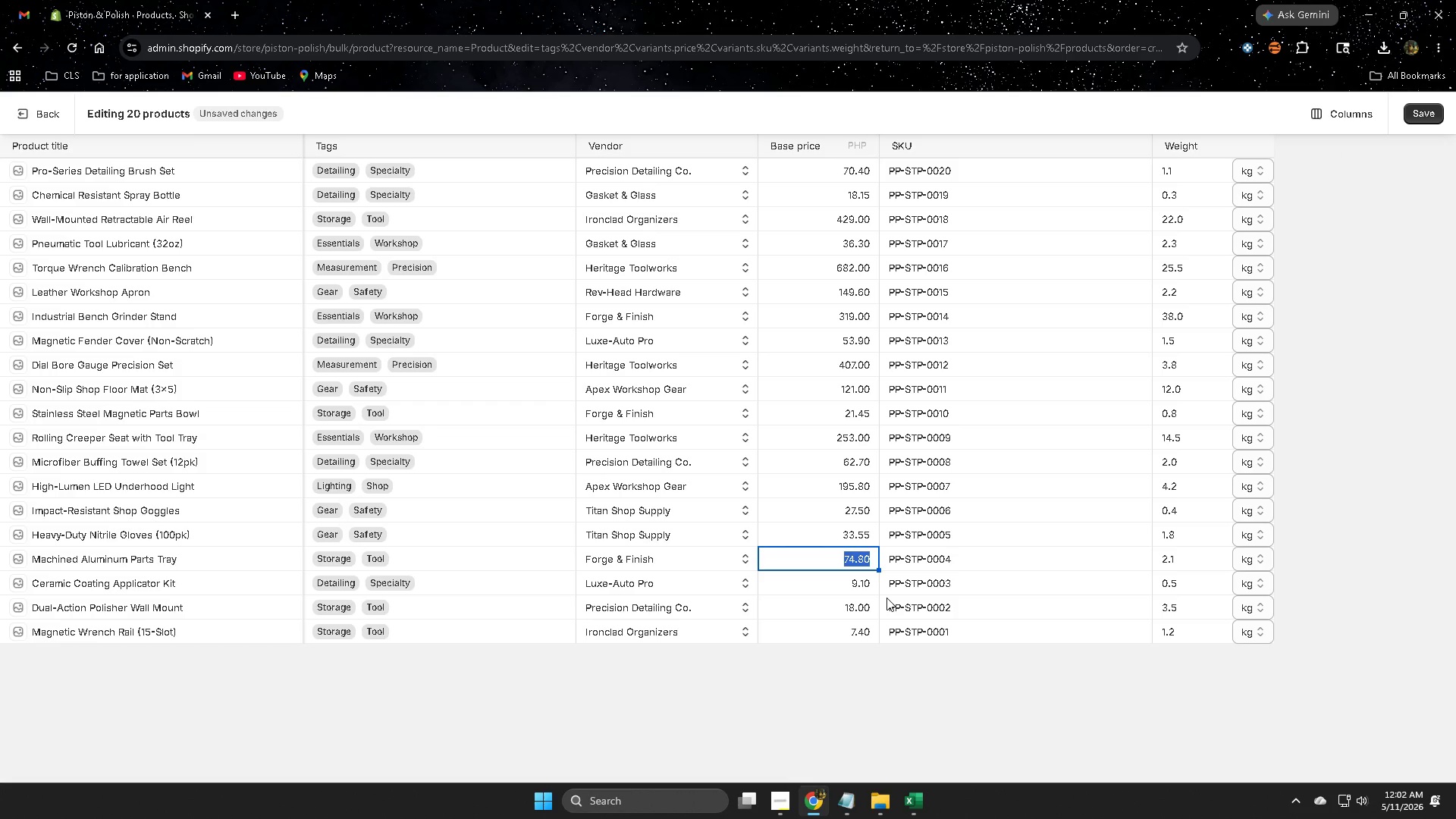 
wait(11.94)
 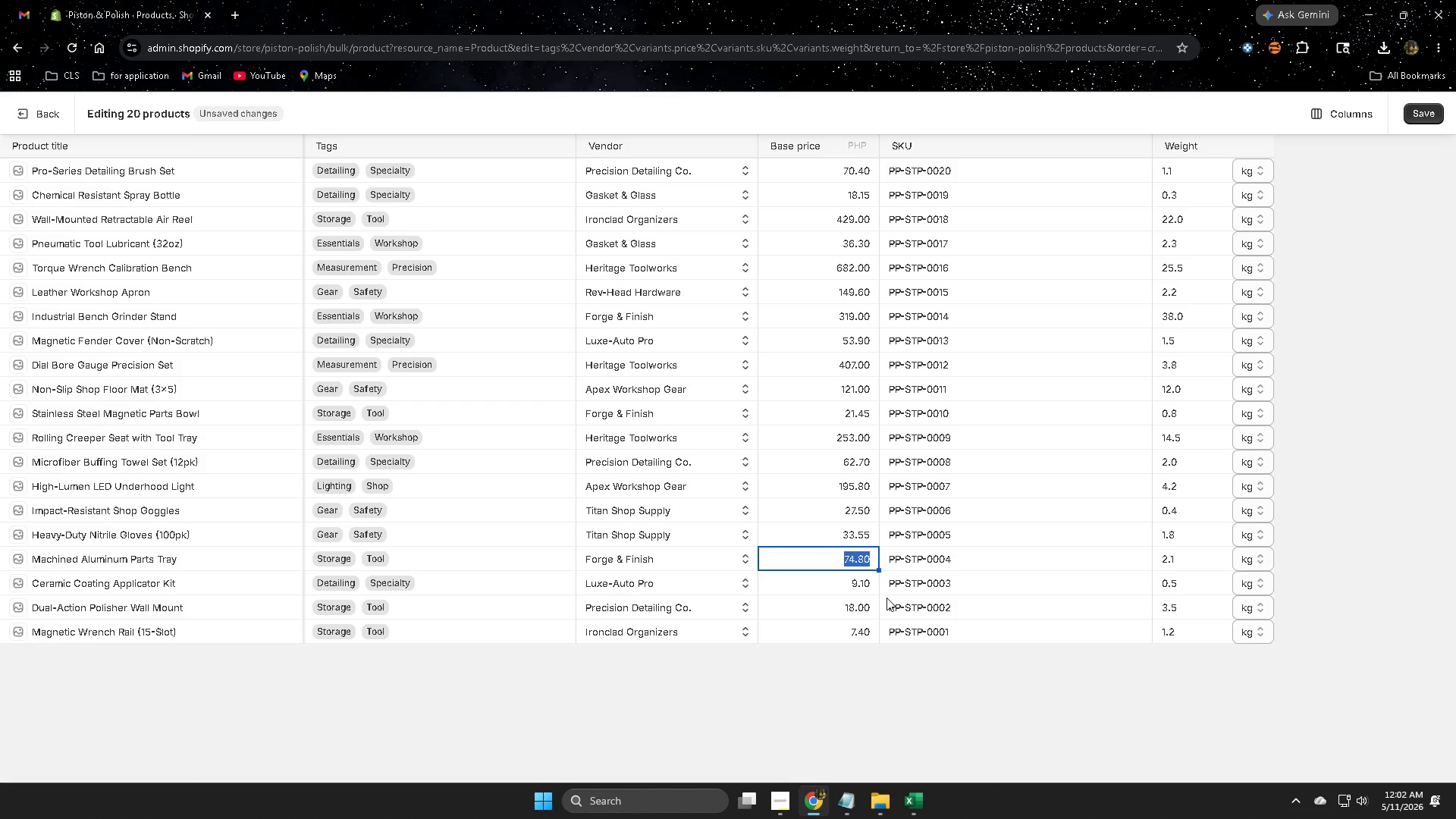 
left_click([824, 0])
 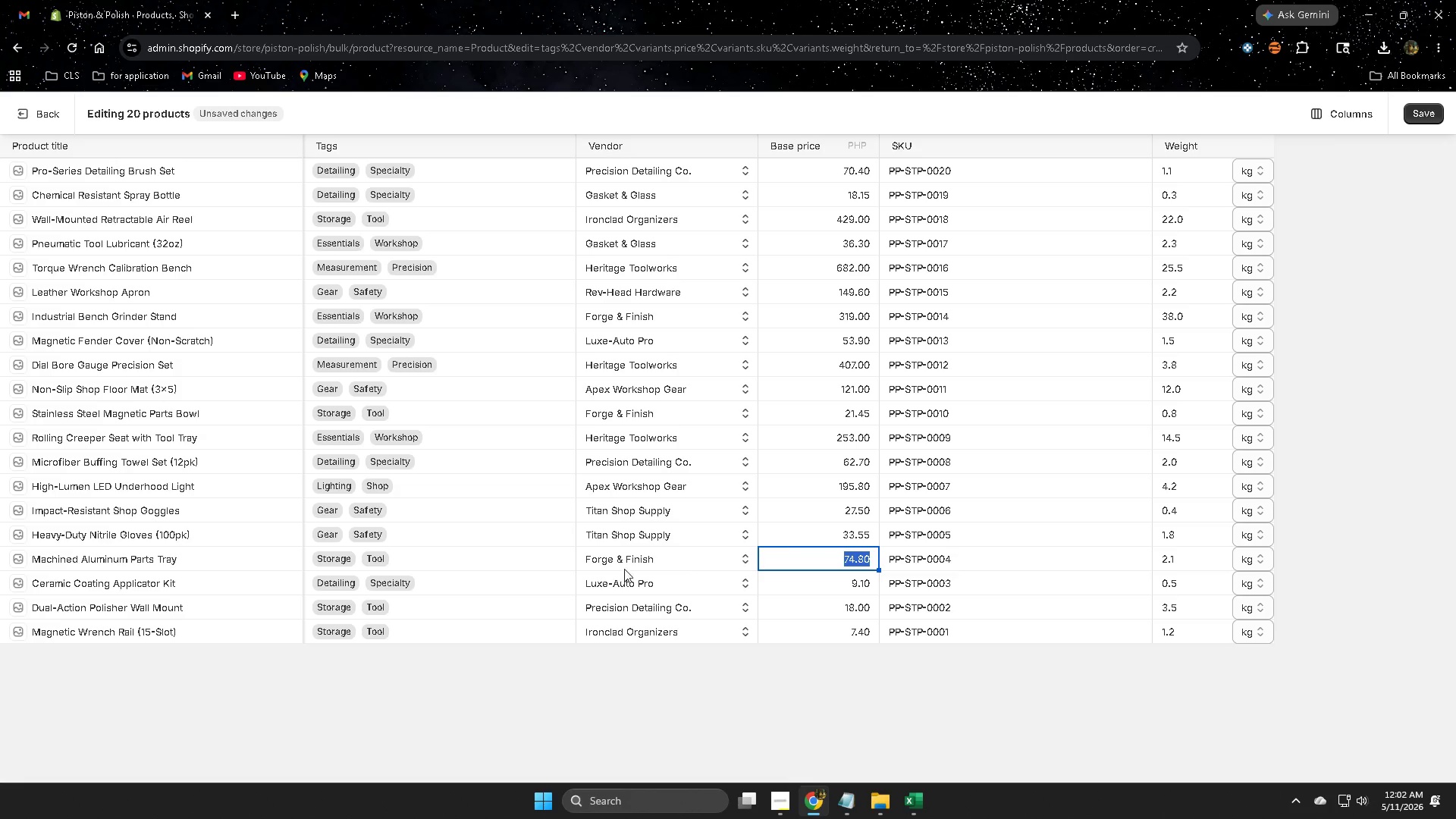 
left_click([910, 799])
 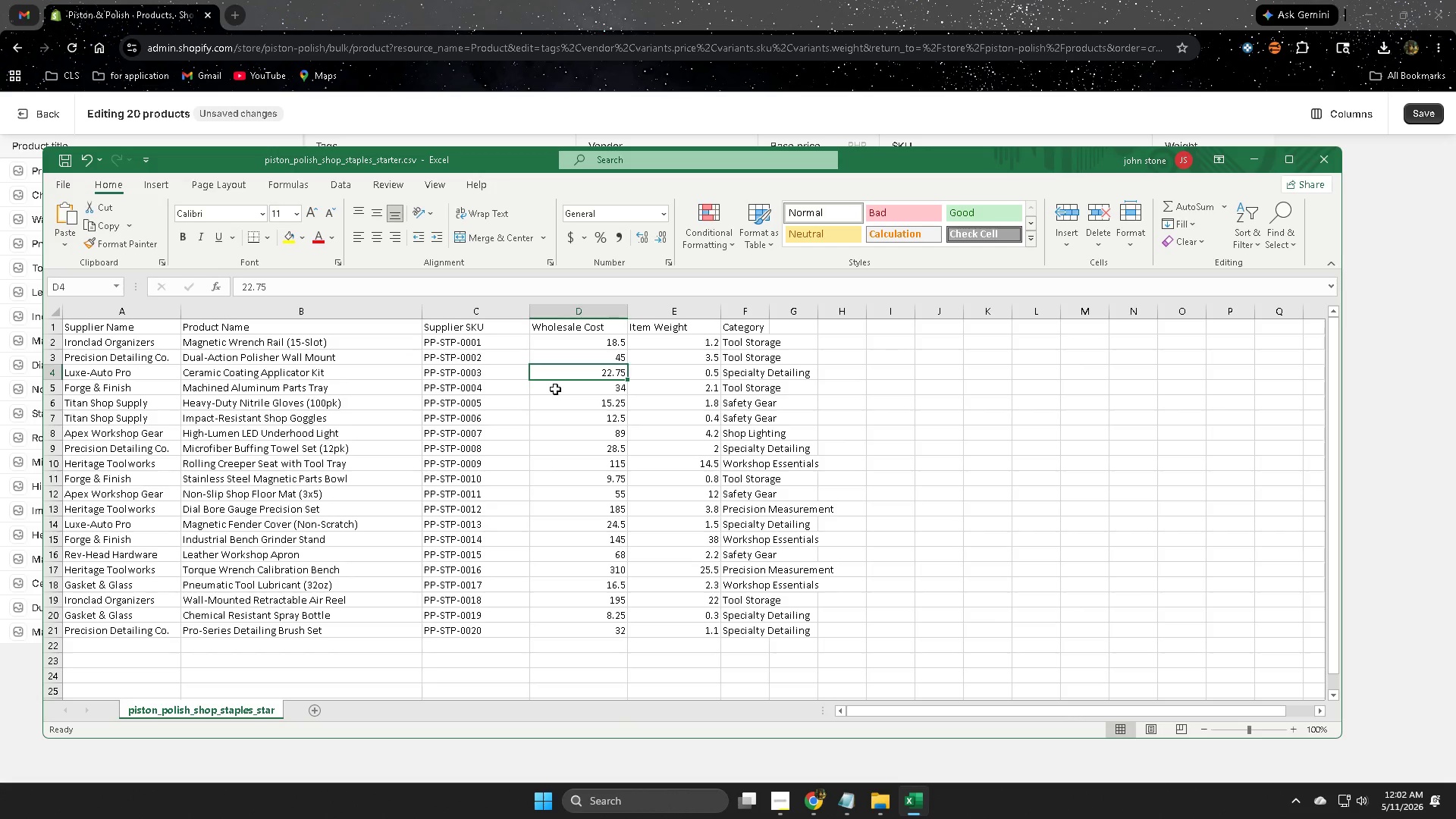 
left_click([555, 389])
 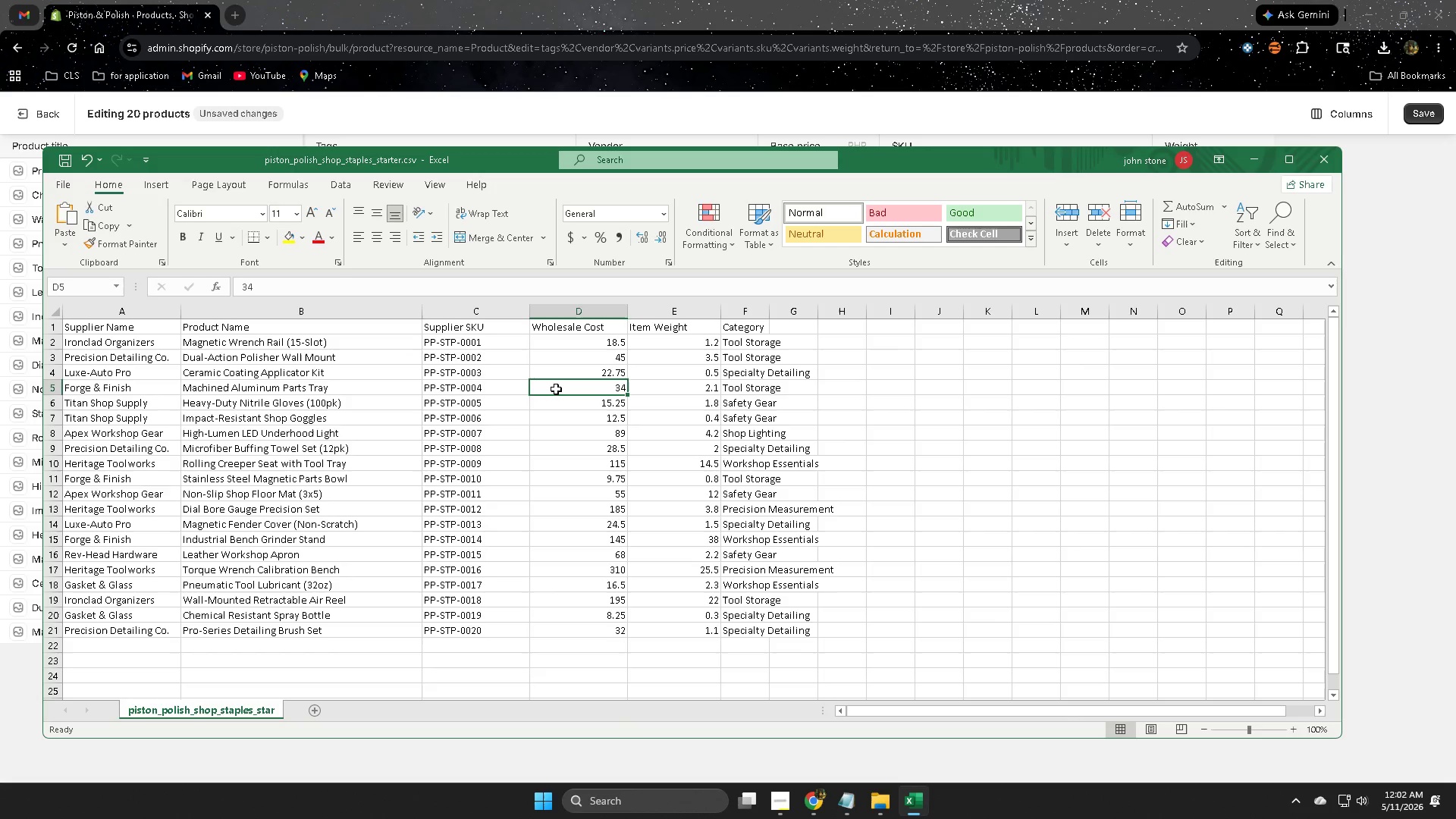 
wait(10.62)
 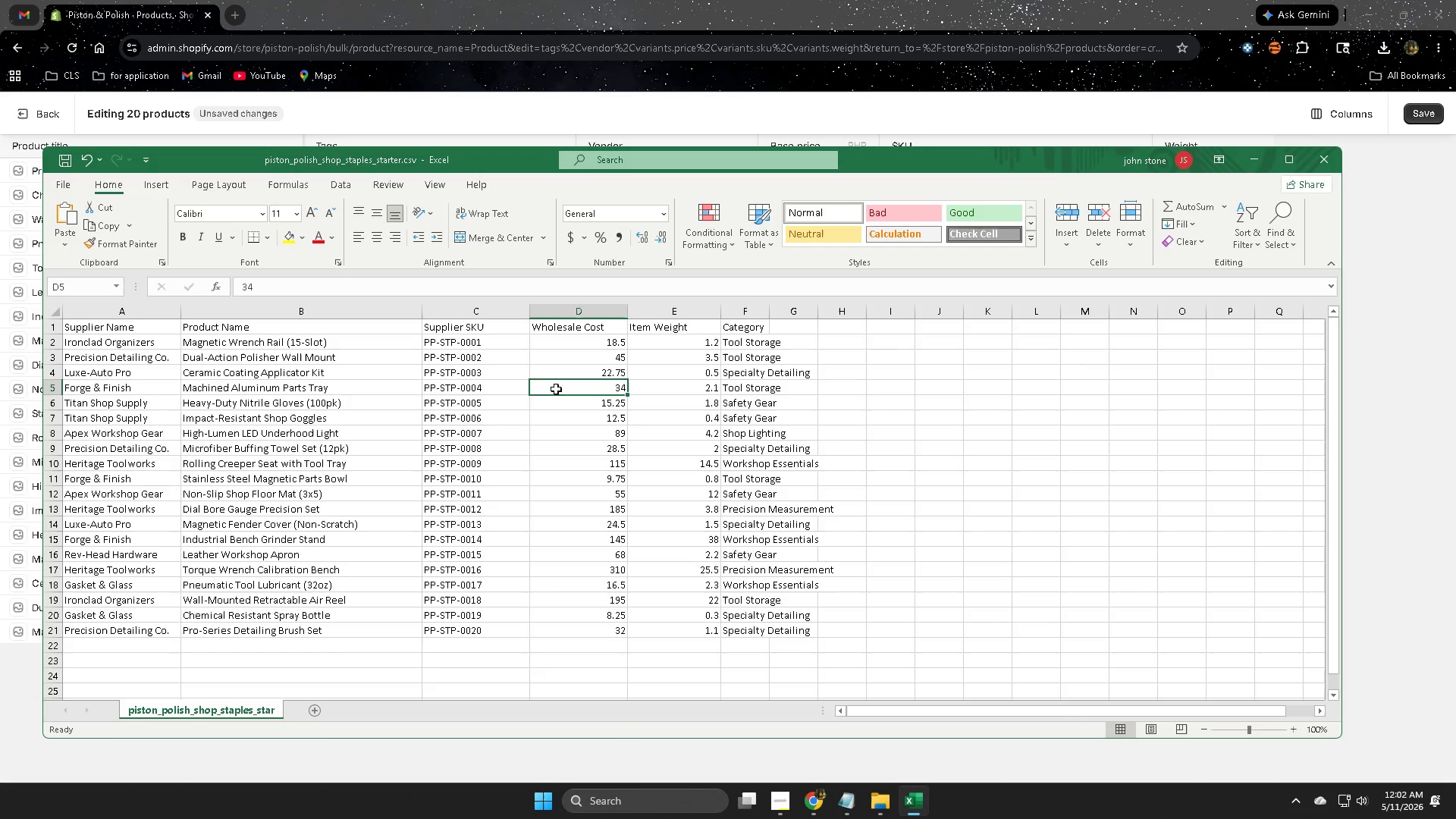 
left_click([784, 0])
 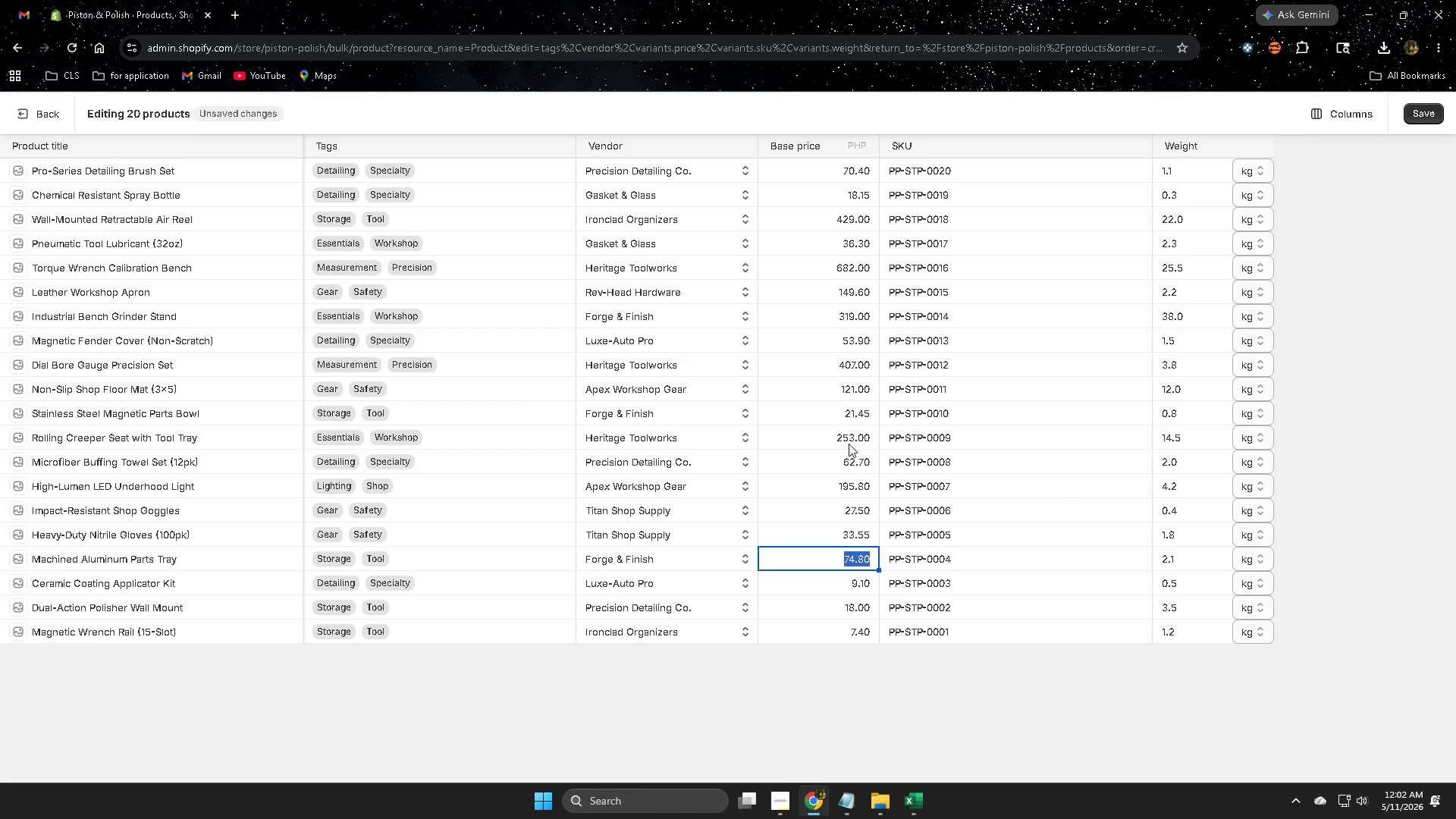 
key(Numpad1)
 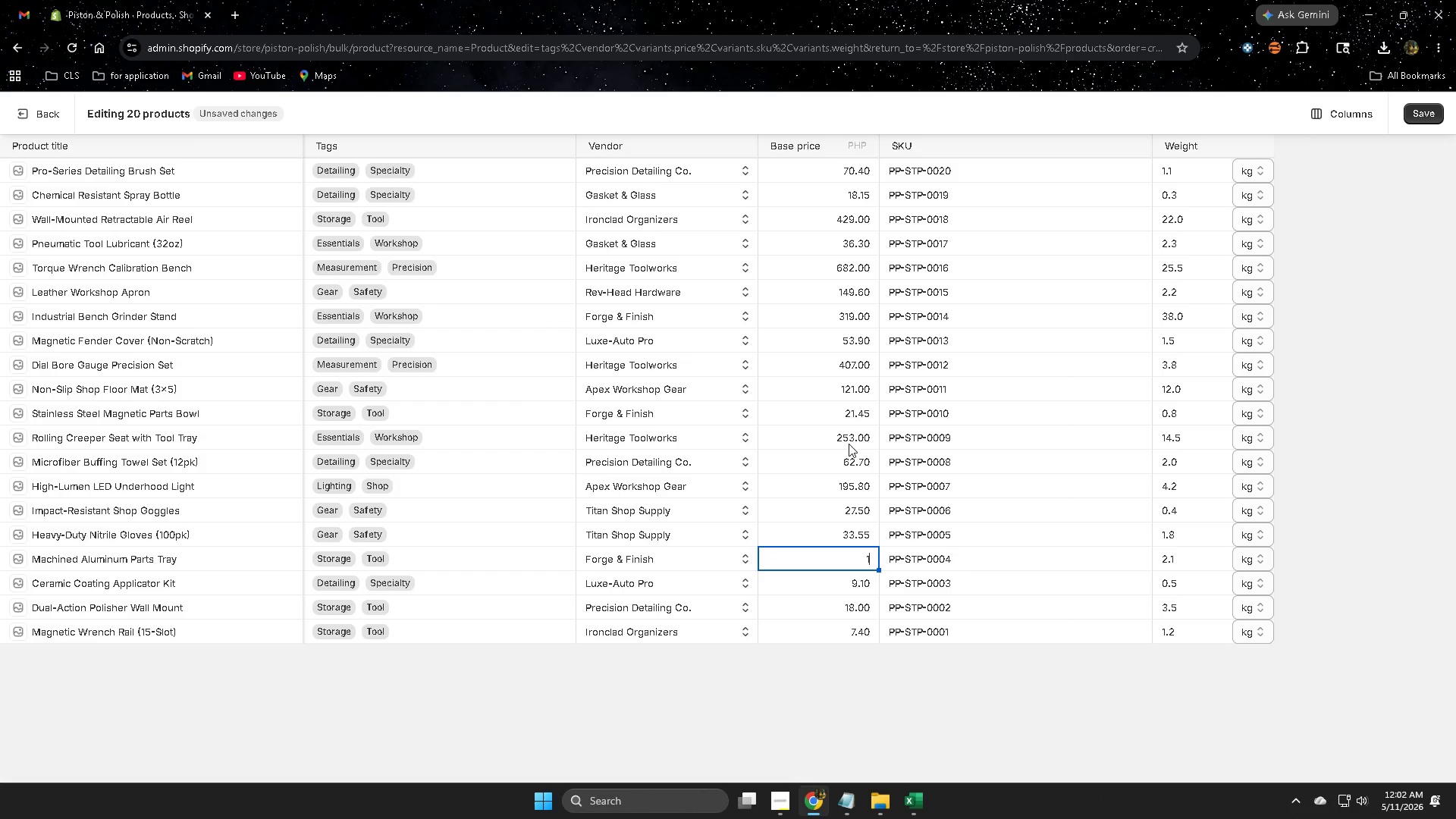 
key(Numpad3)
 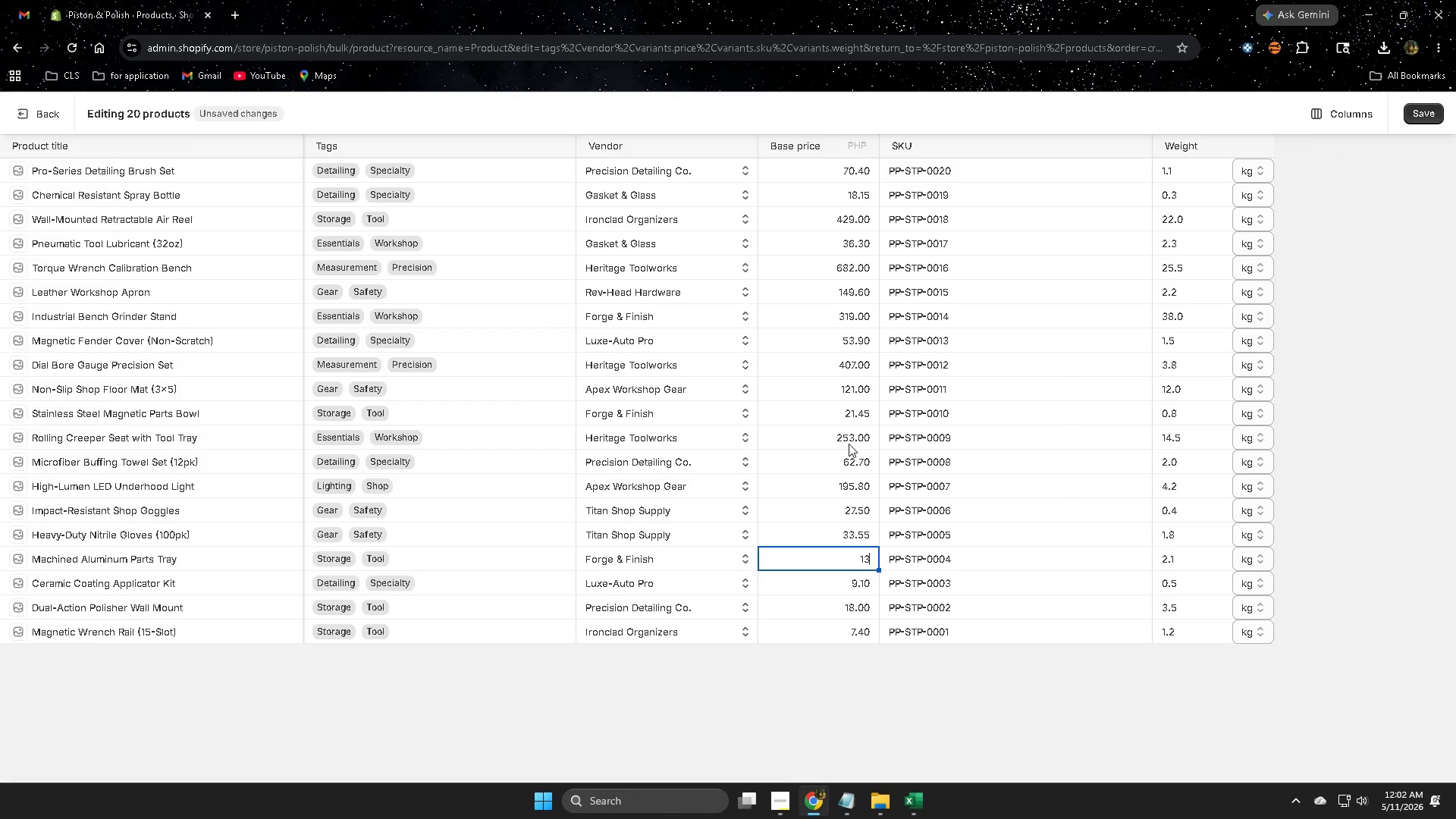 
key(NumpadDecimal)
 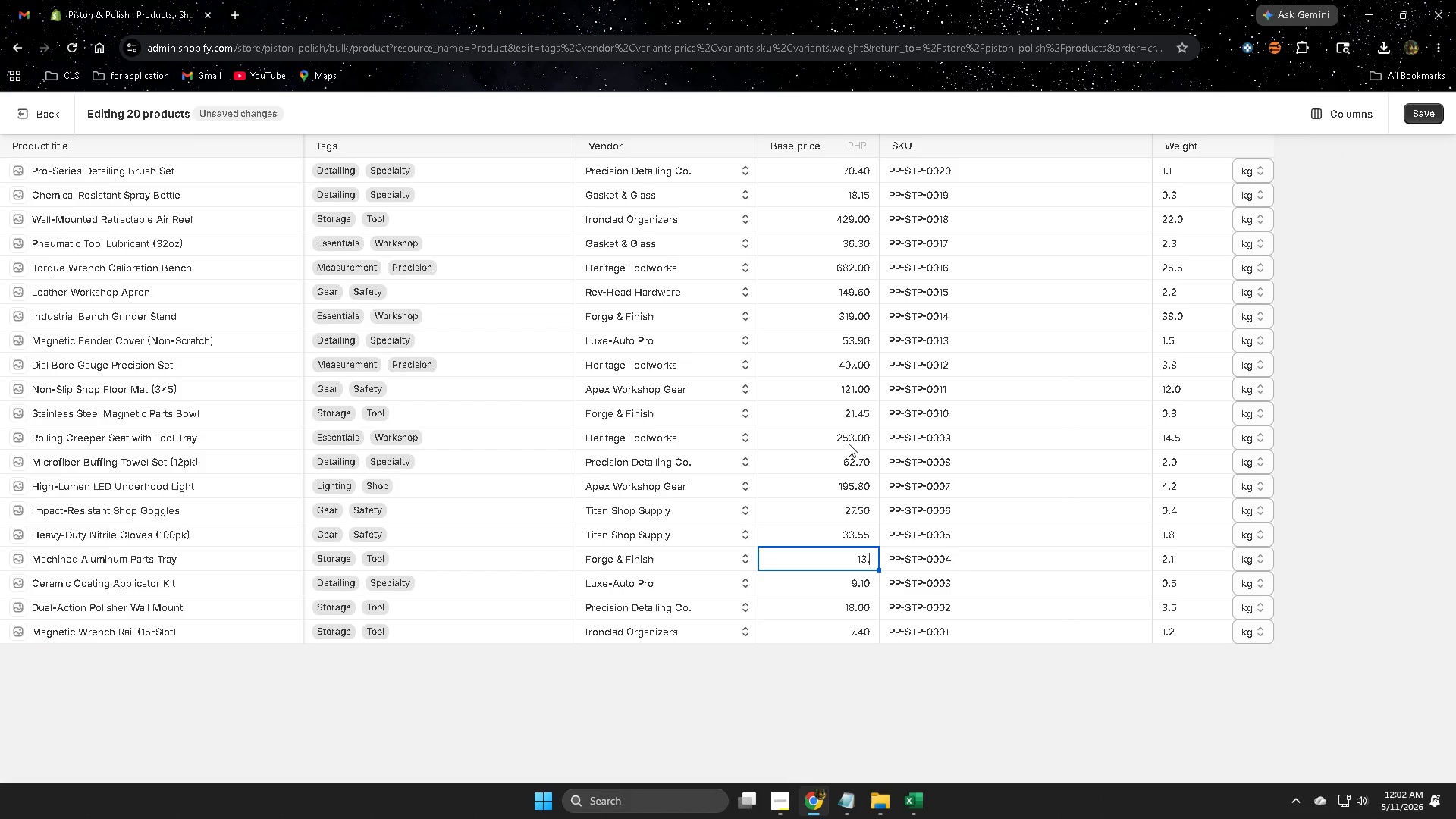 
key(Numpad6)
 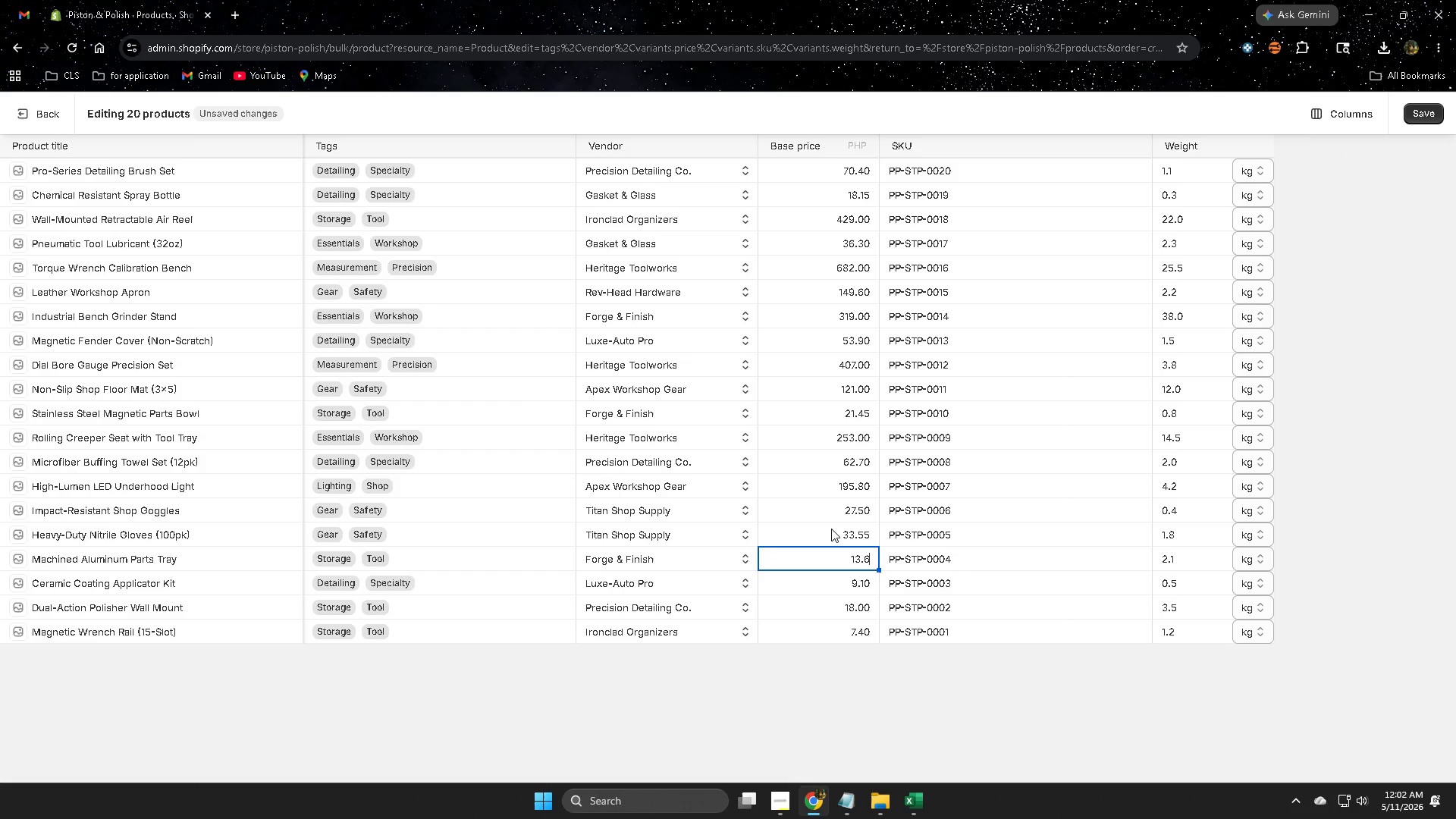 
left_click([830, 529])
 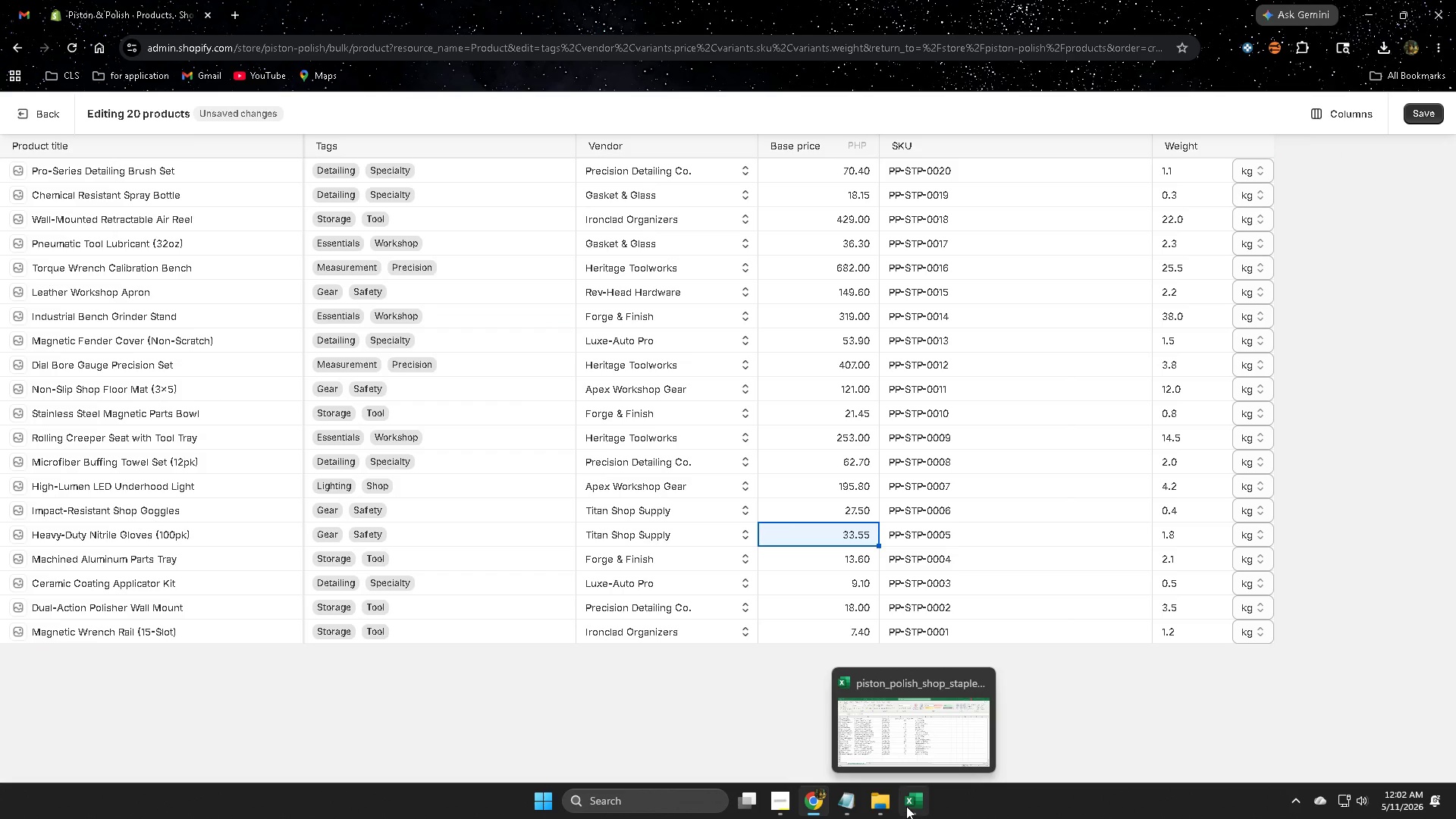 
left_click([906, 805])
 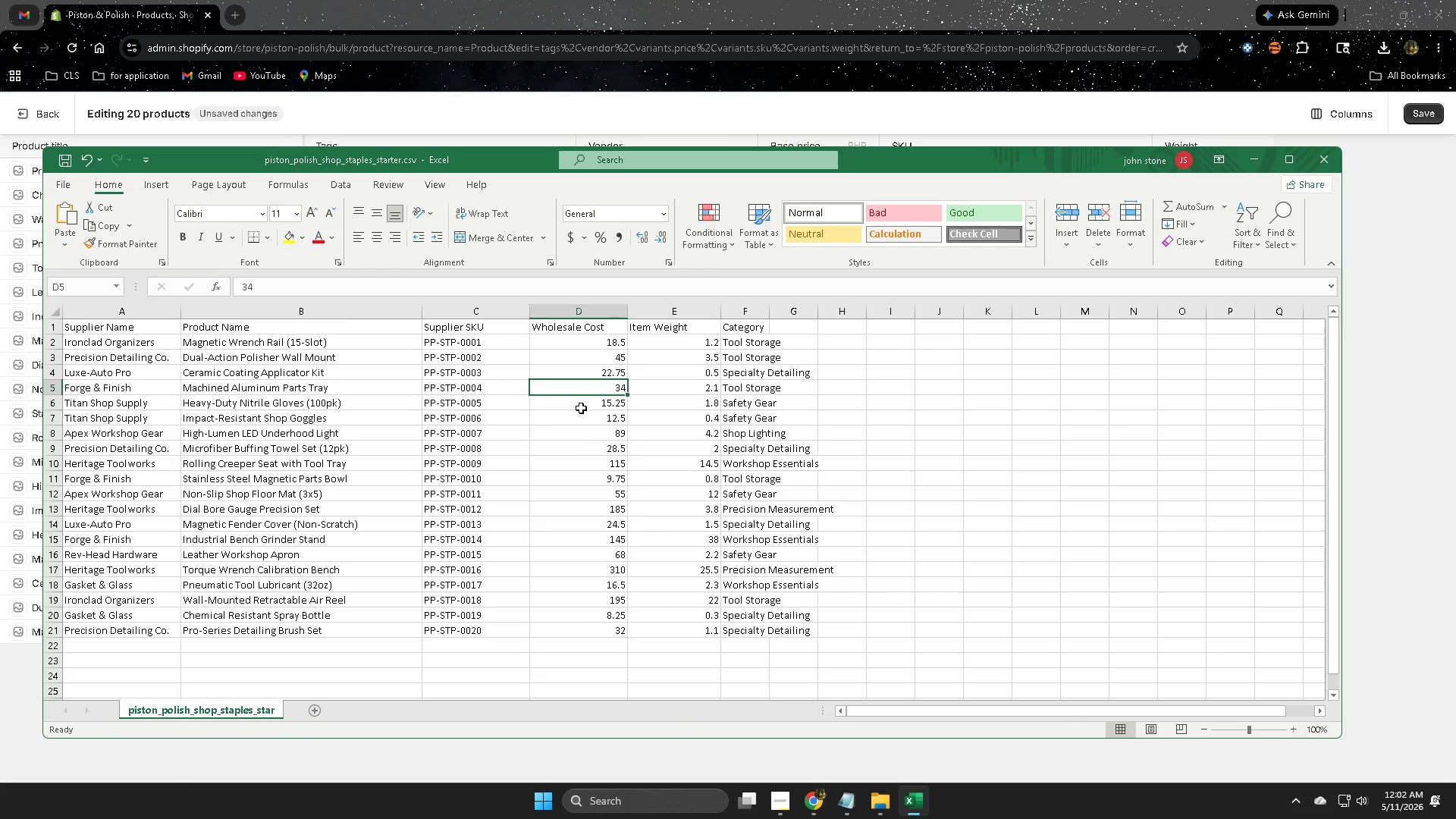 
left_click([581, 408])
 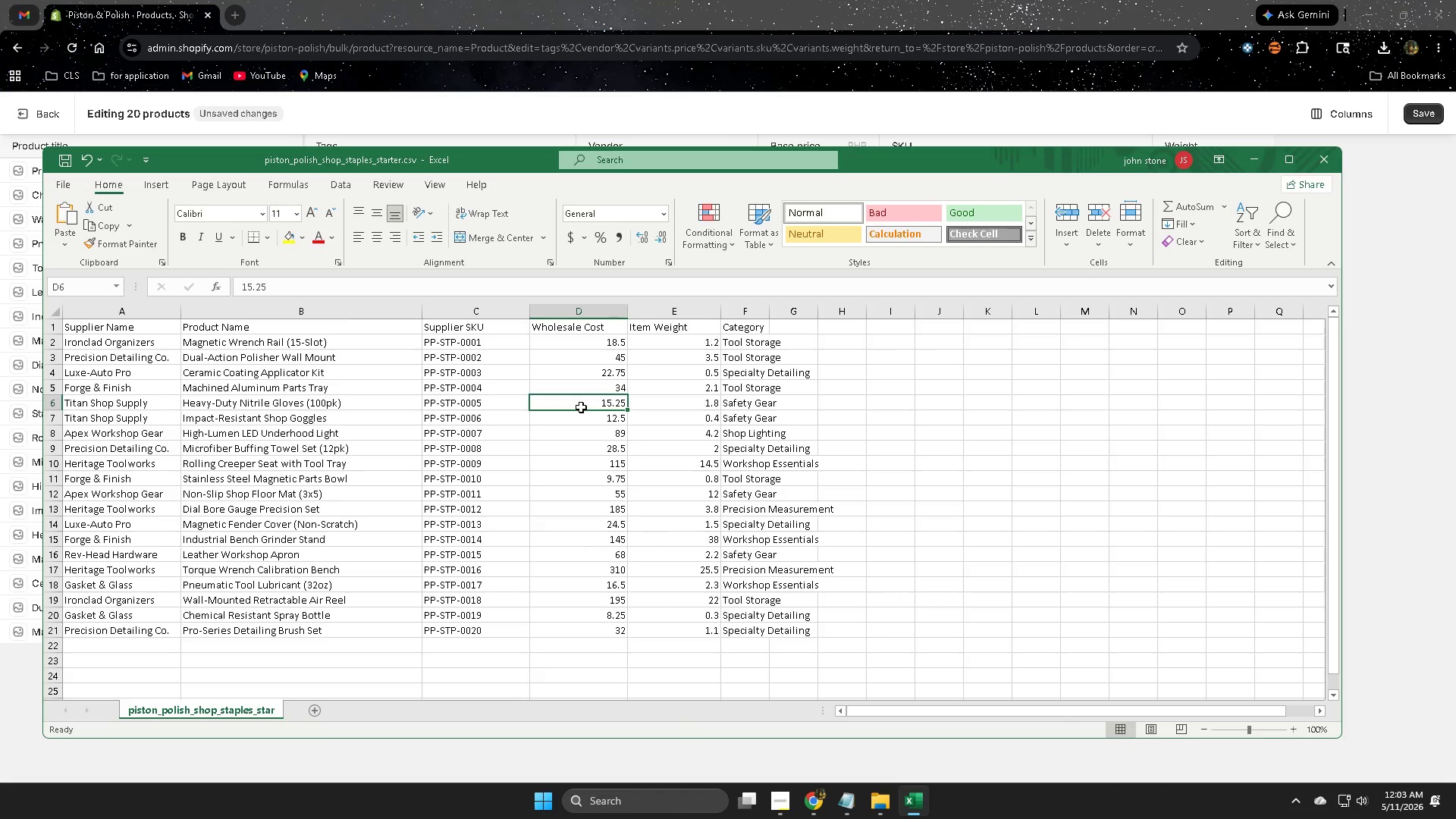 
wait(7.8)
 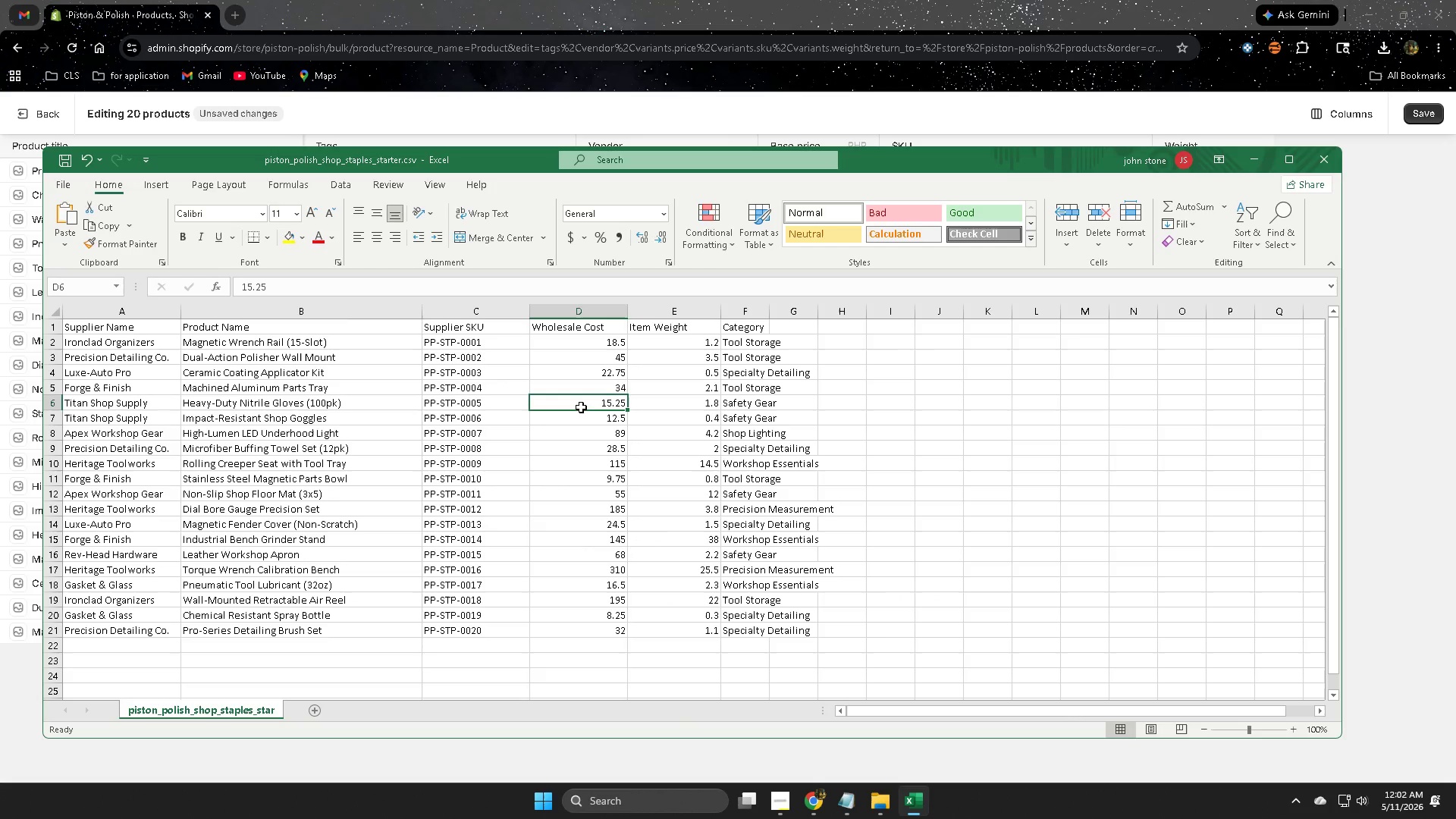 
left_click([621, 0])
 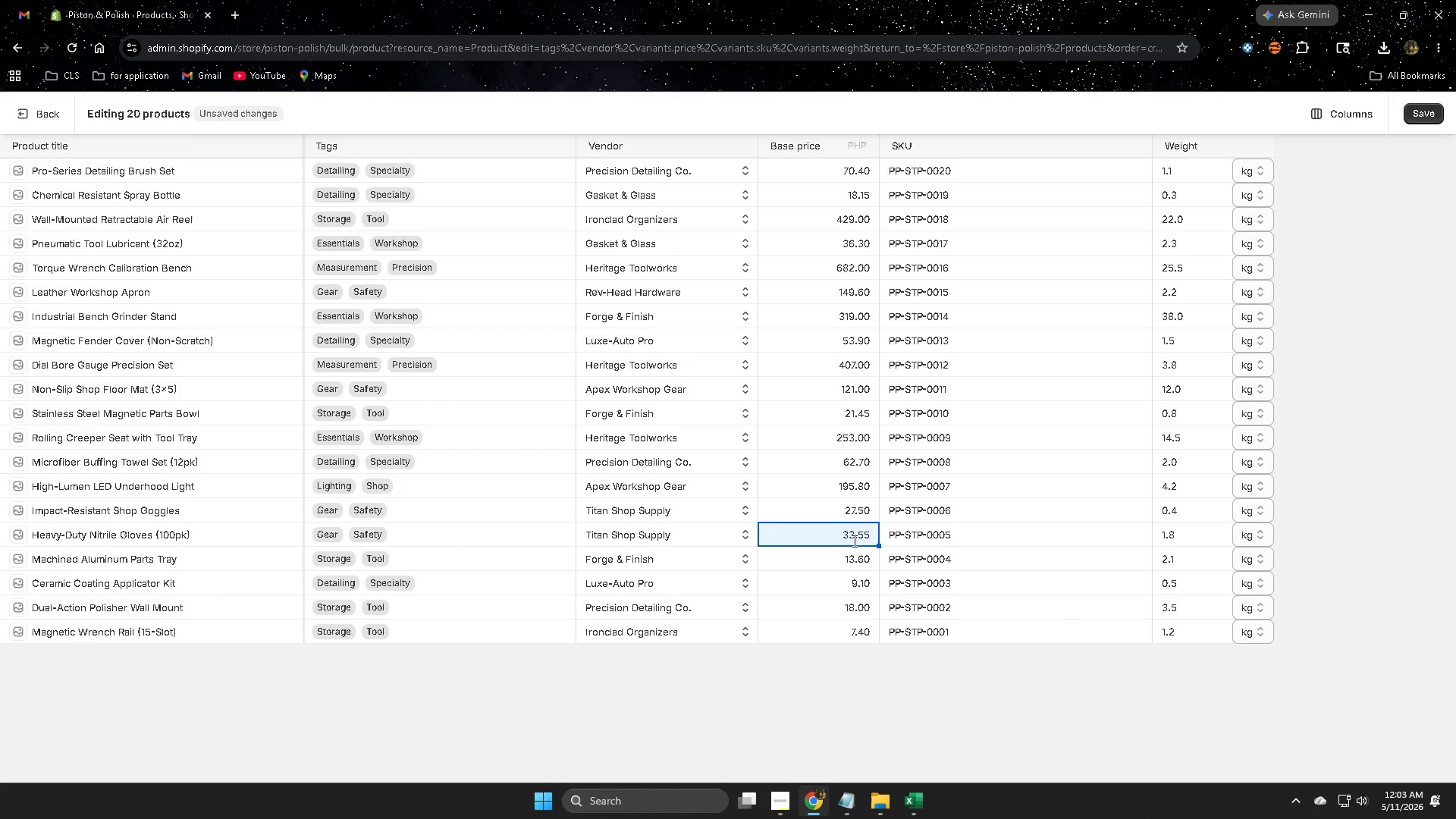 
double_click([849, 537])
 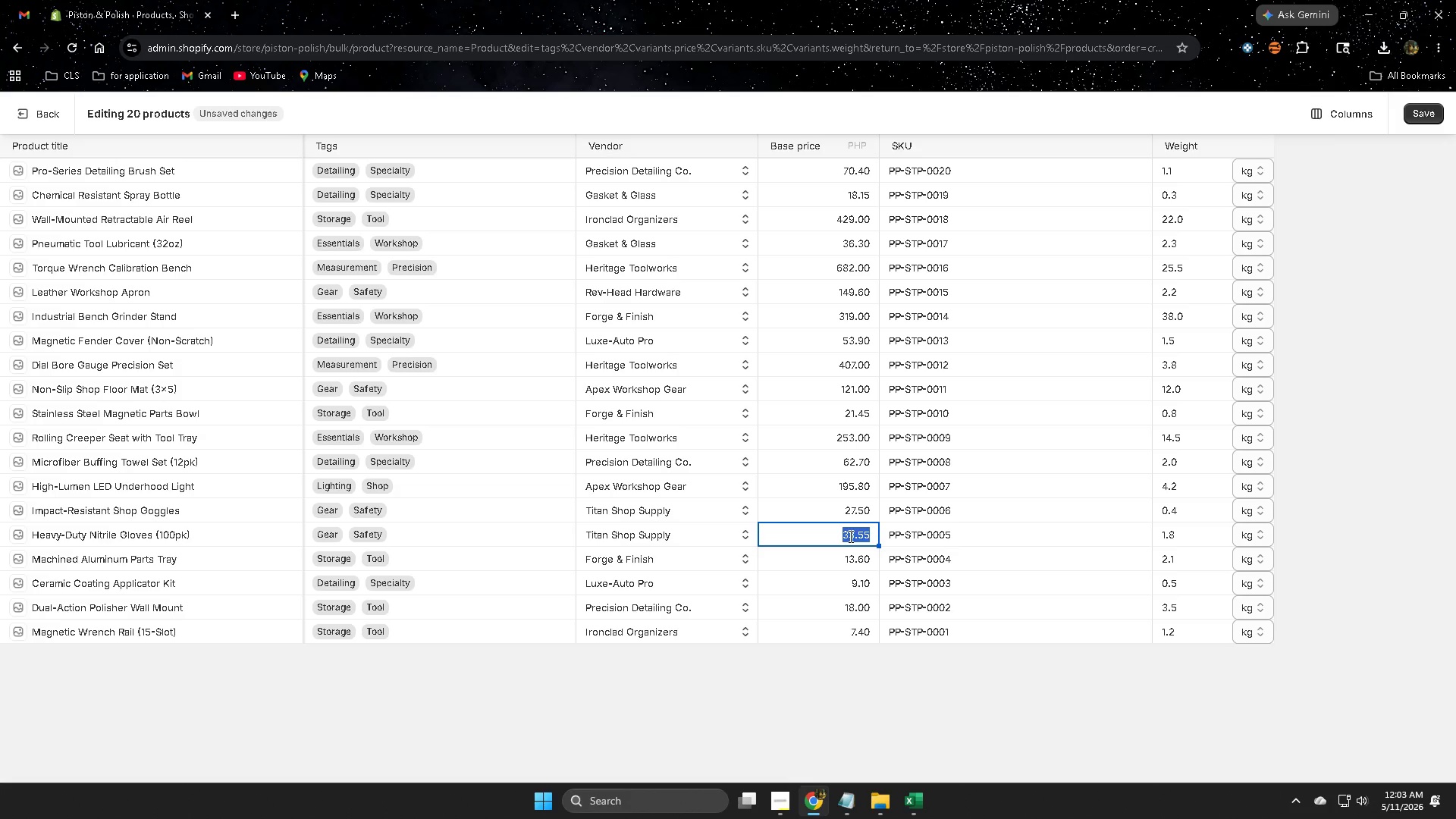 
key(Numpad6)
 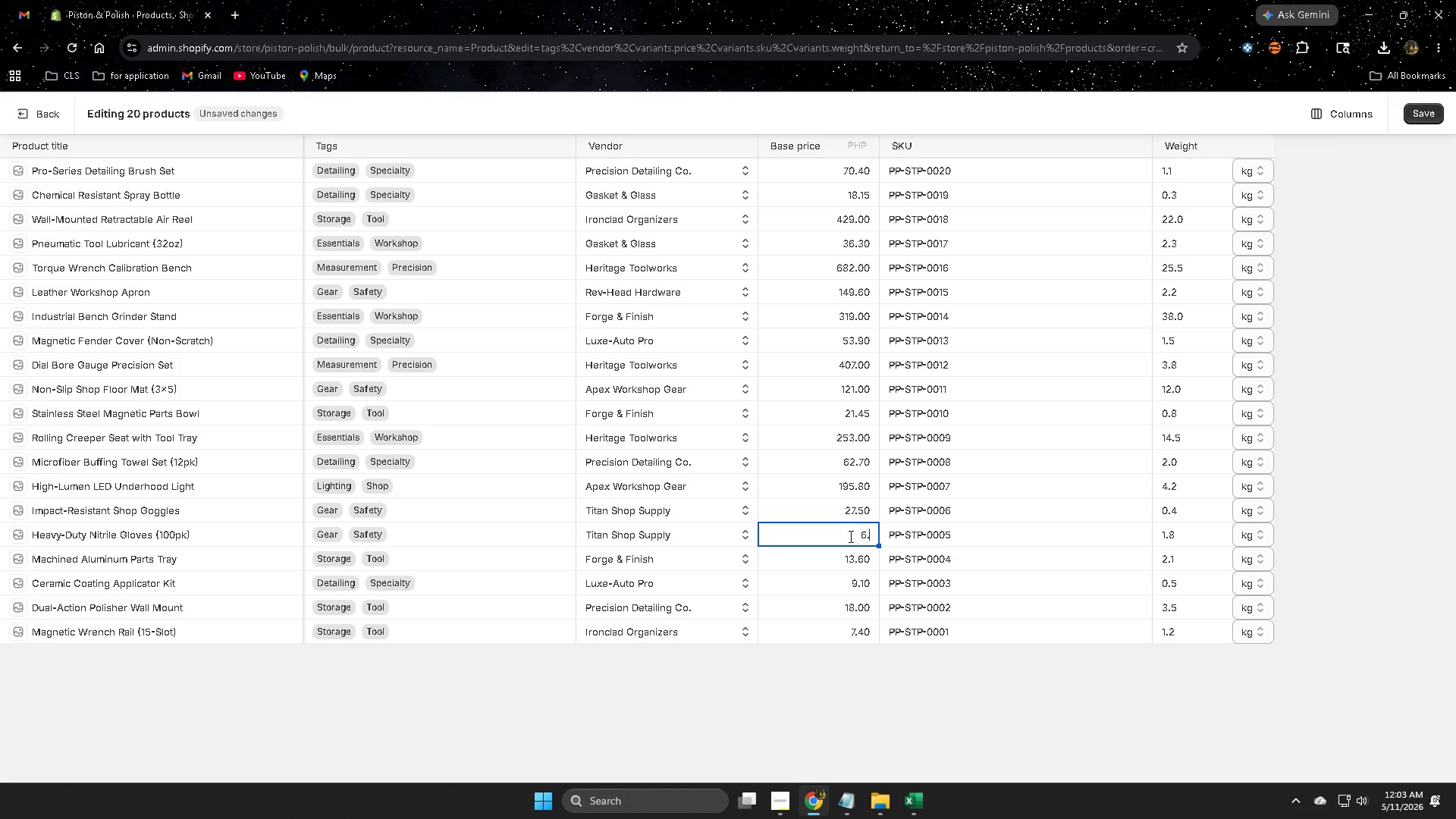 
key(NumpadDecimal)
 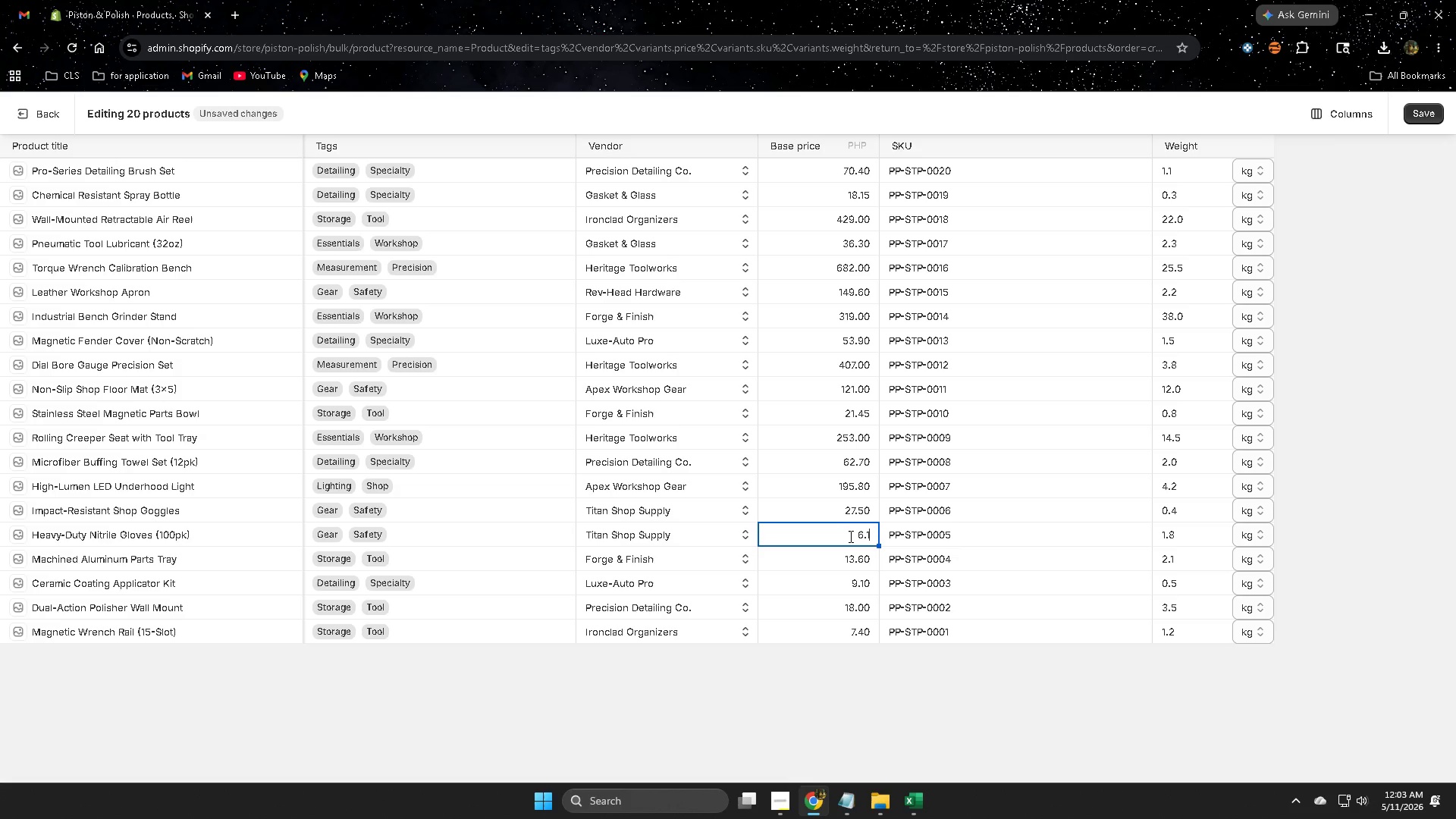 
key(Numpad1)
 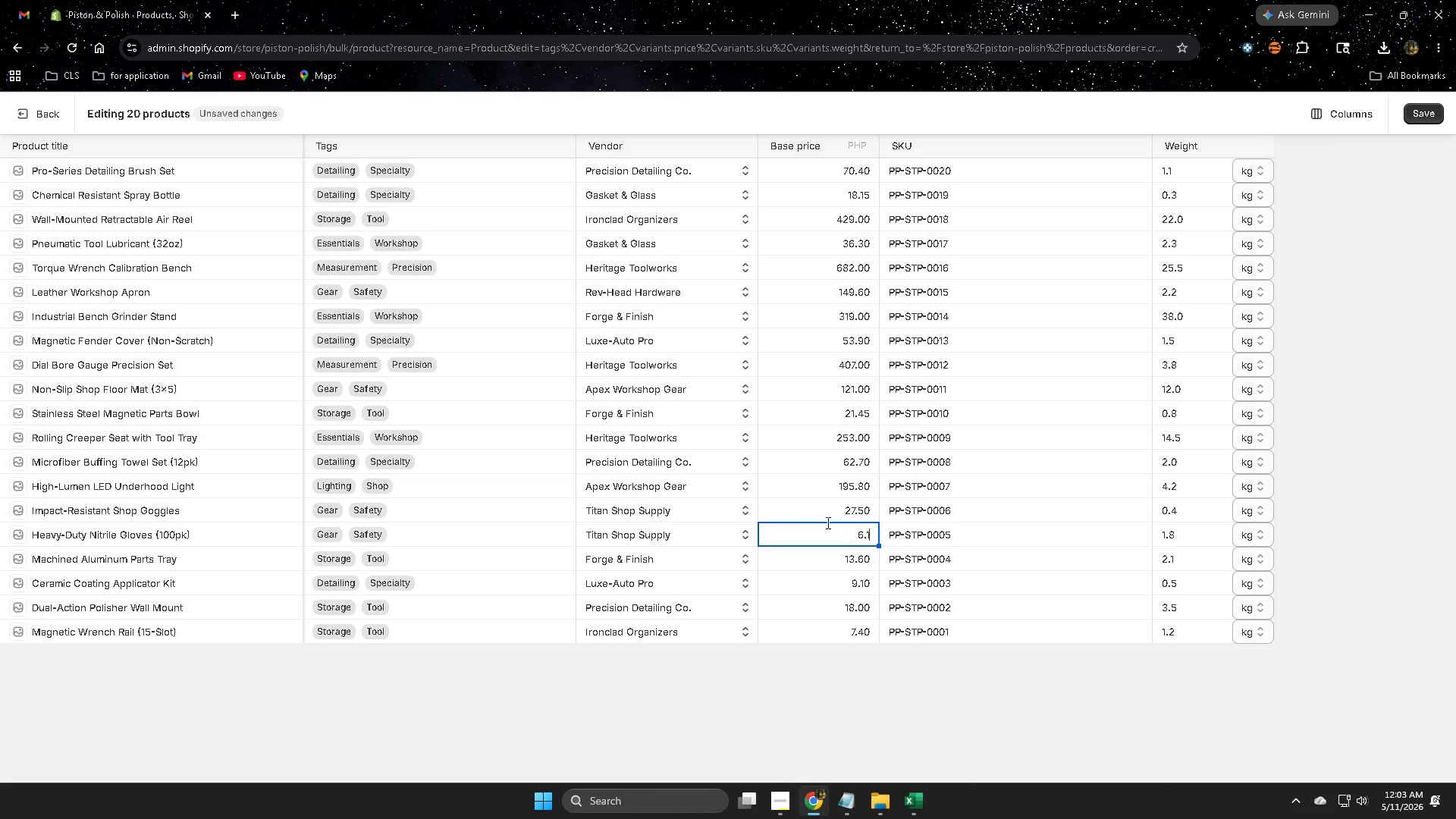 
left_click([820, 510])
 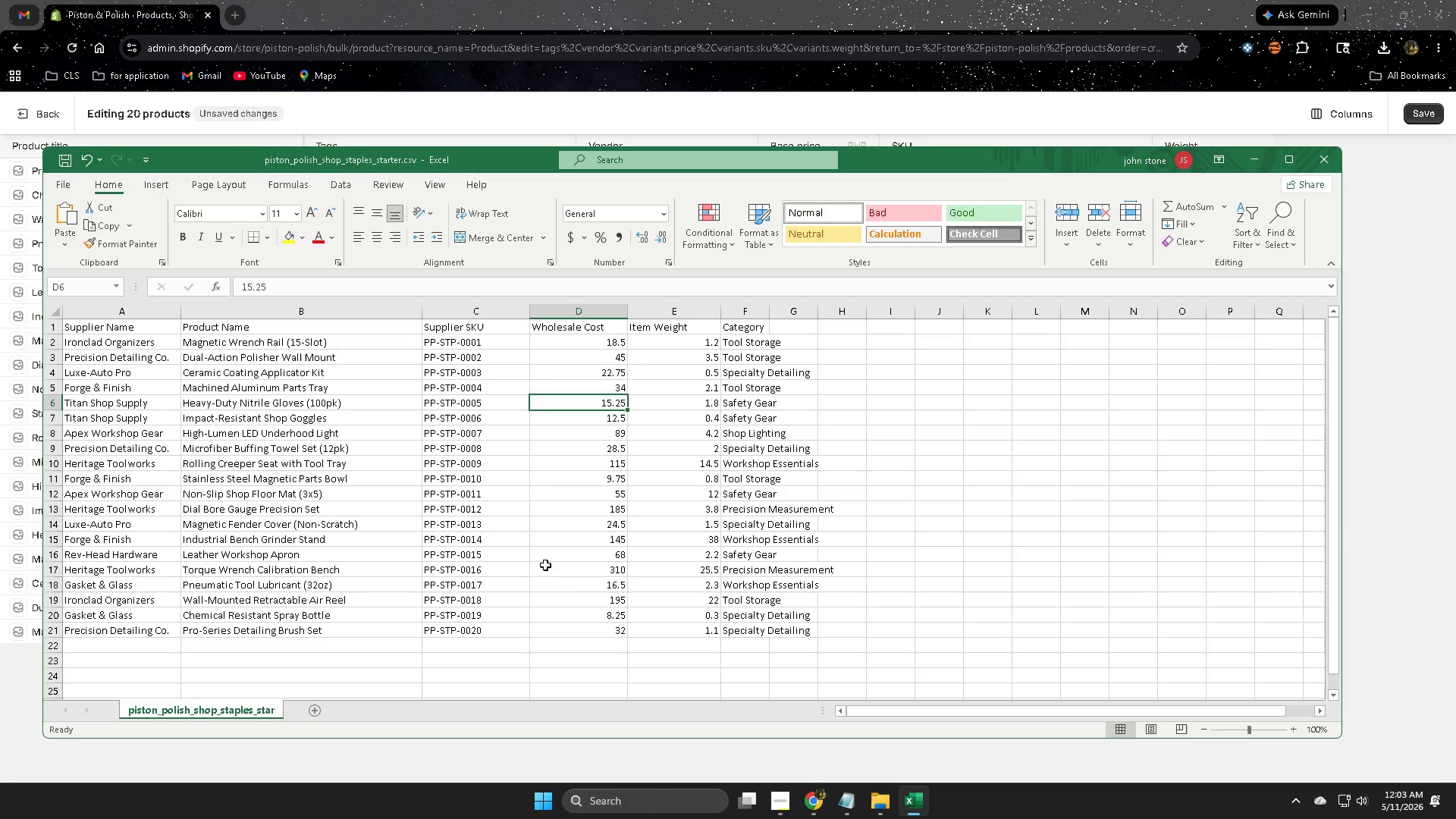 
left_click([562, 422])
 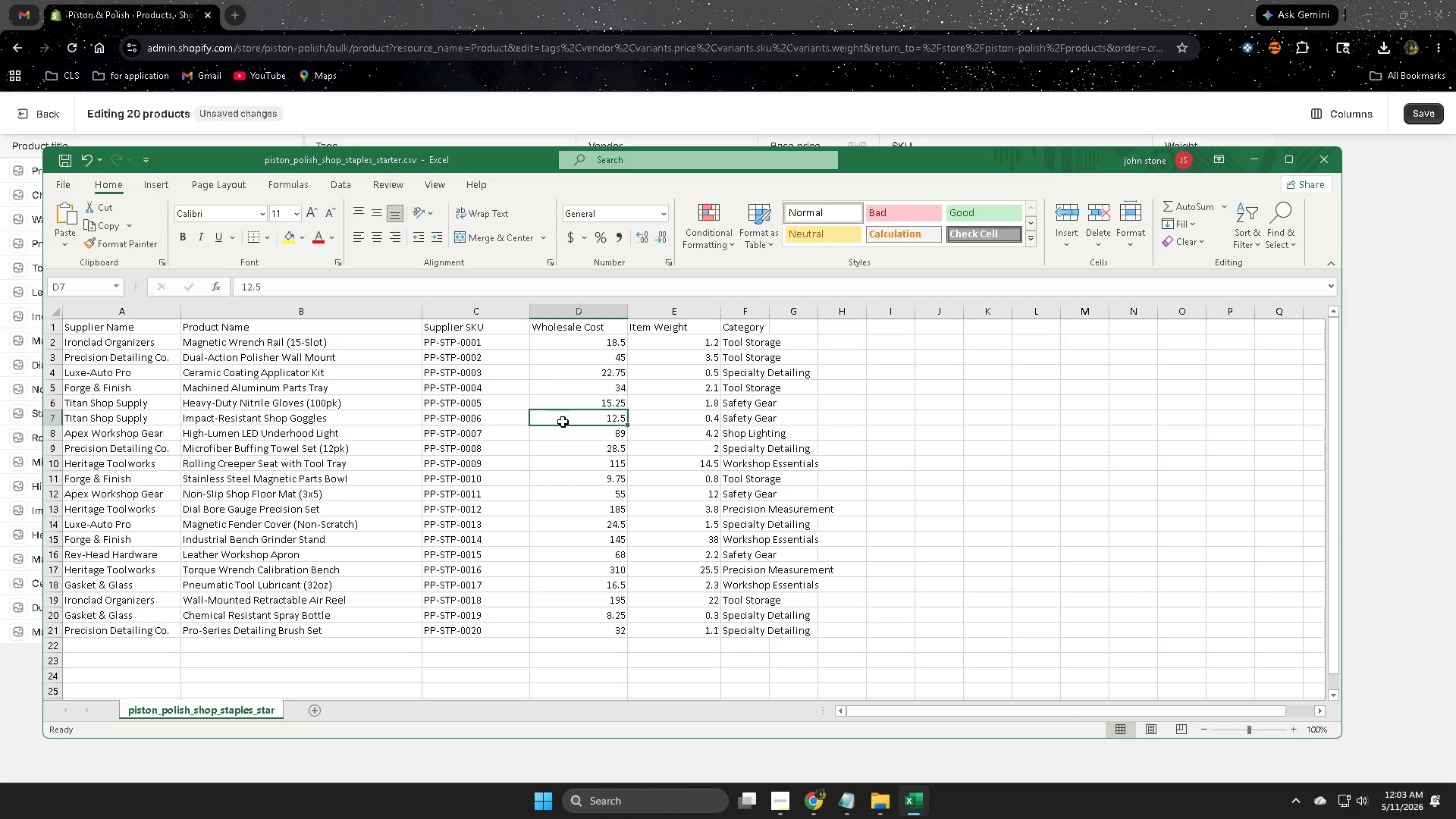 
wait(8.41)
 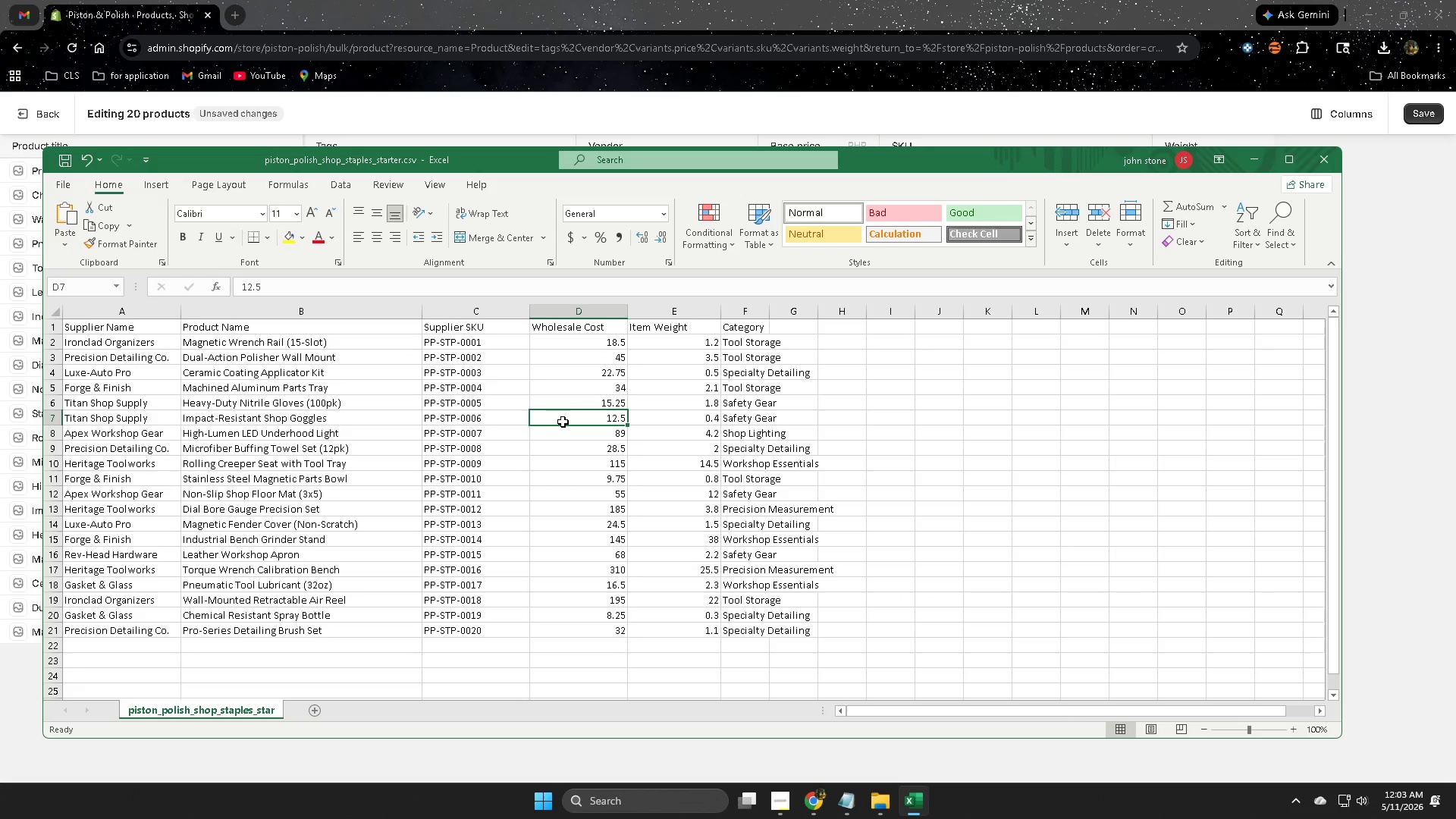 
double_click([858, 510])
 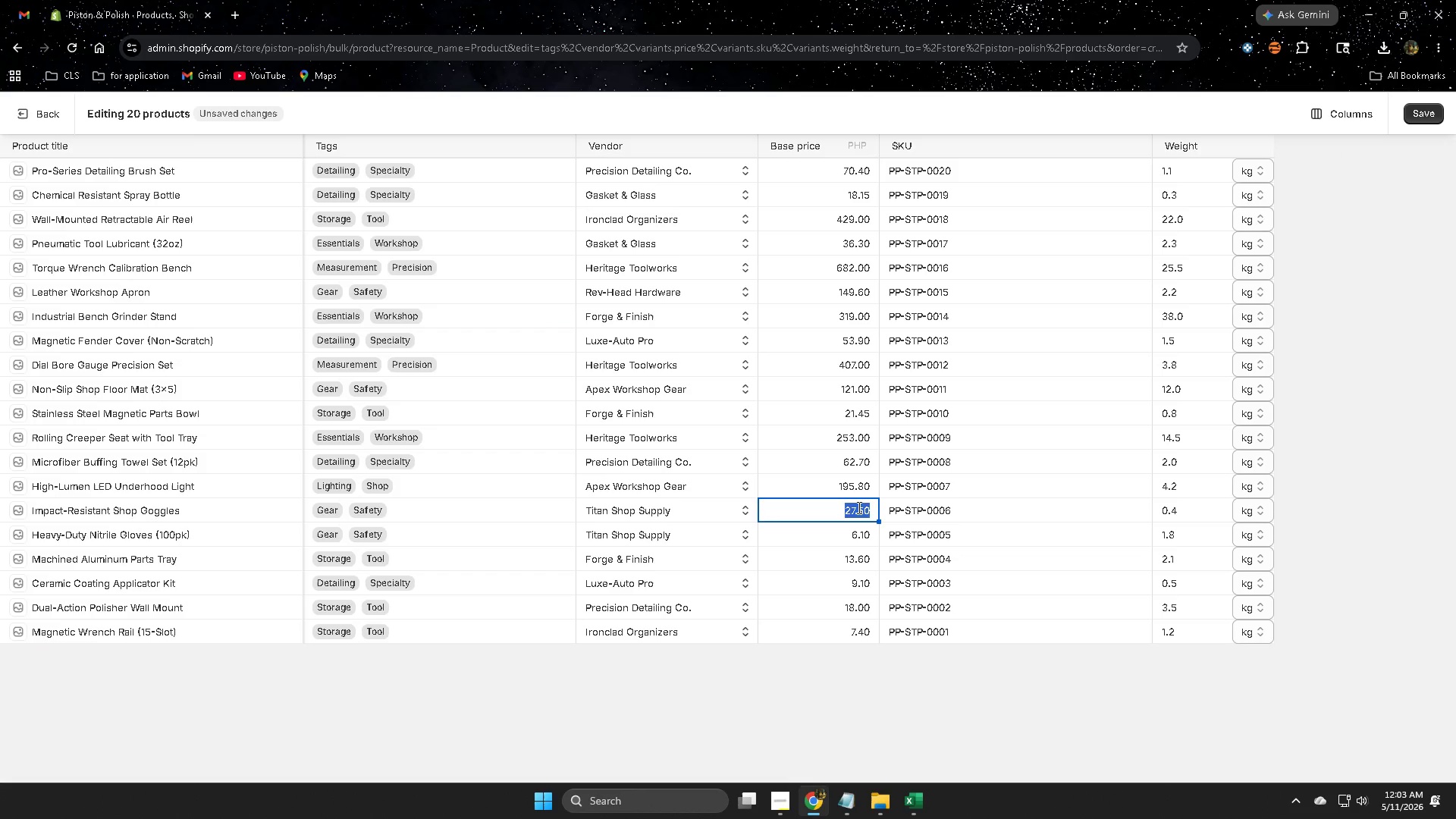 
key(Numpad5)
 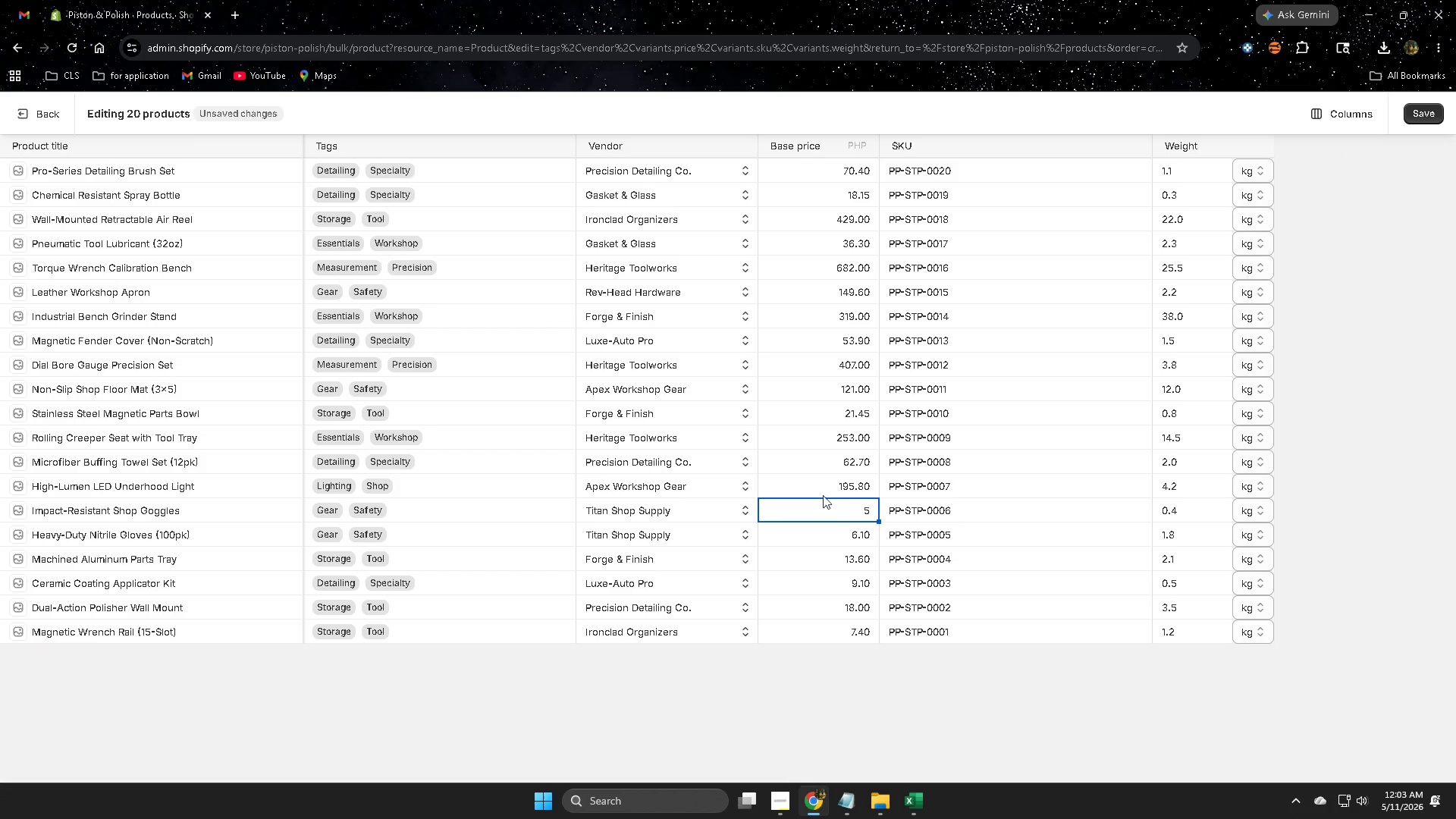 
left_click([821, 482])
 